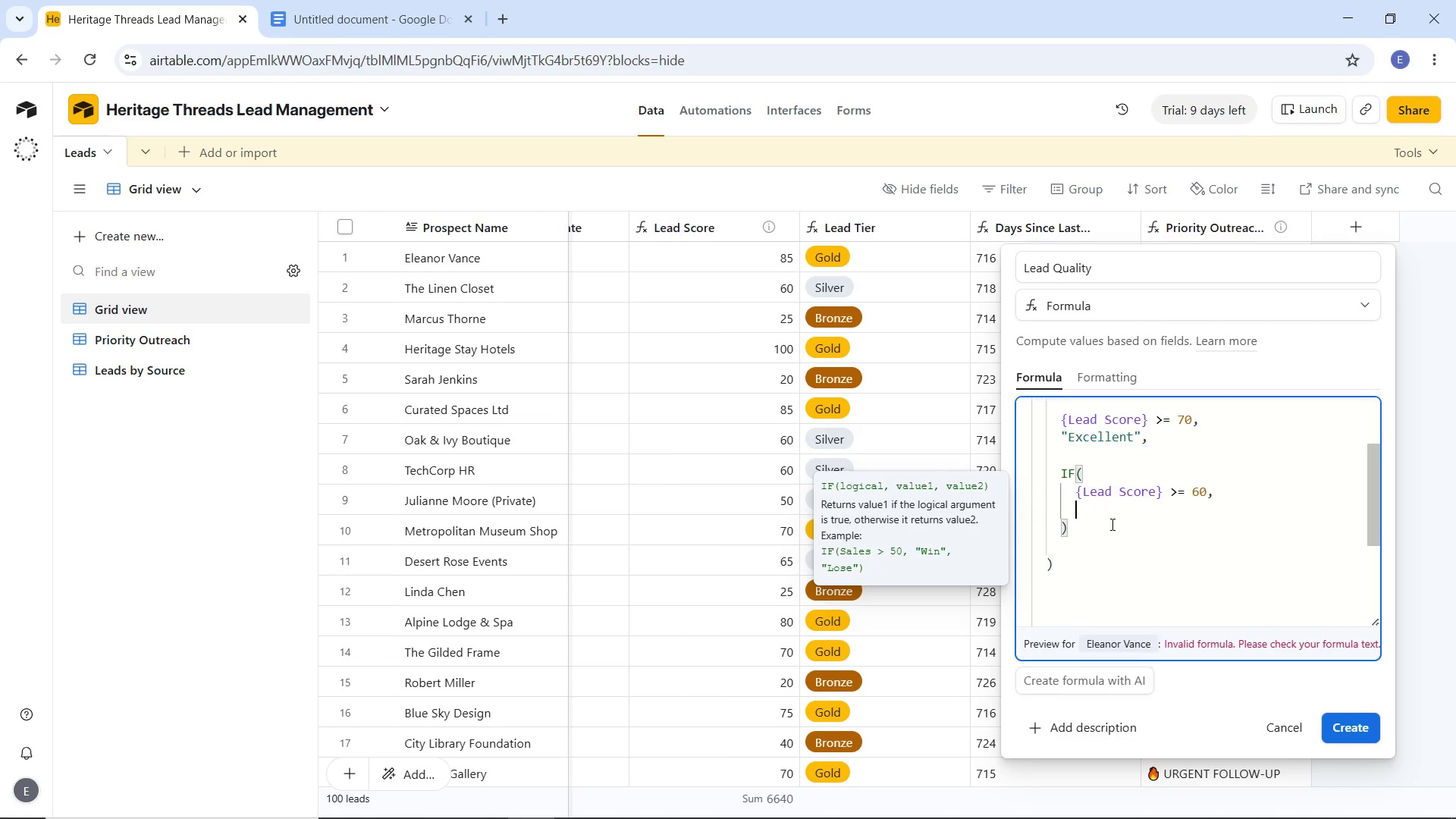 
key(Control+Z)
 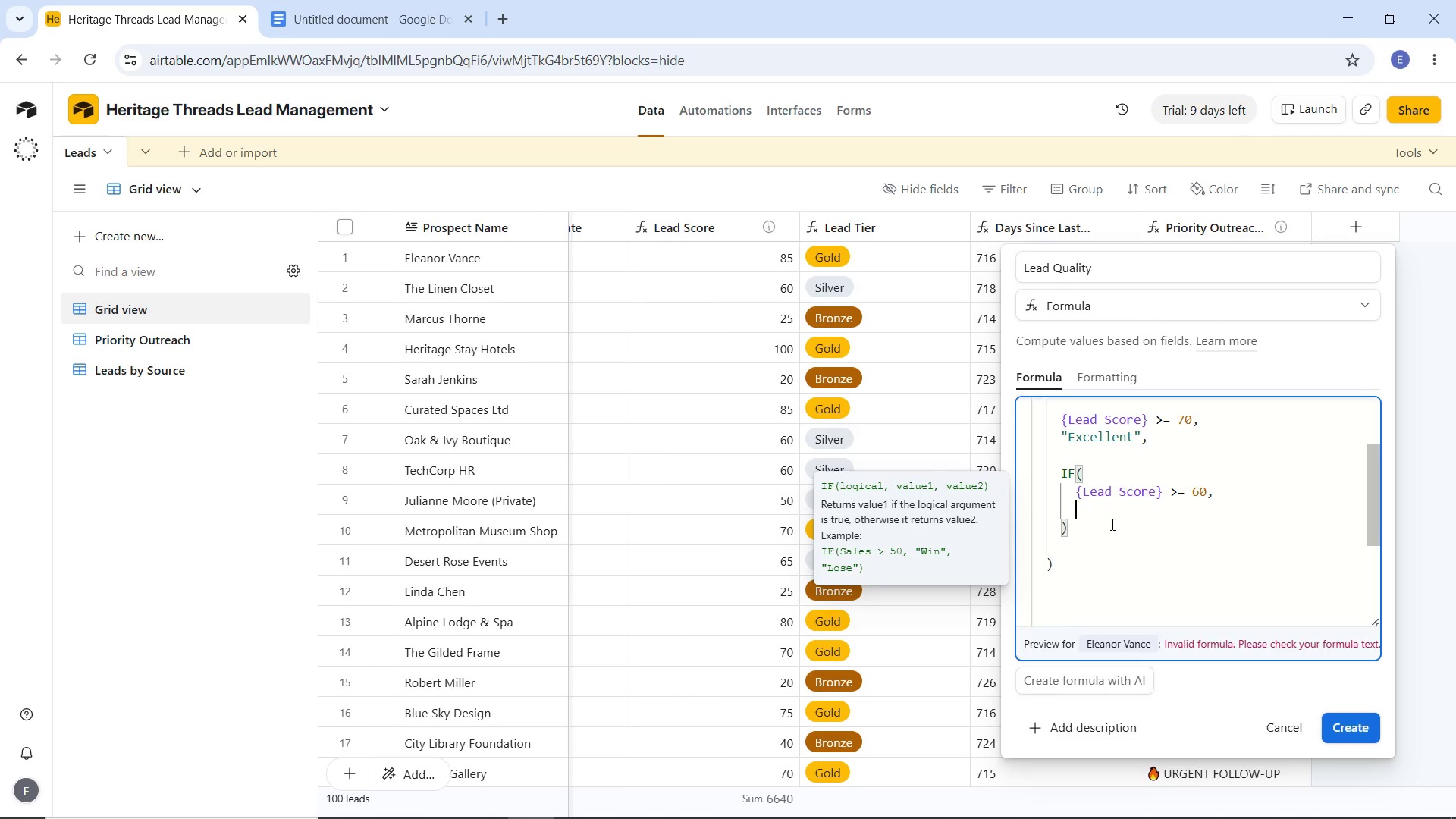 
key(Shift+Quote)
 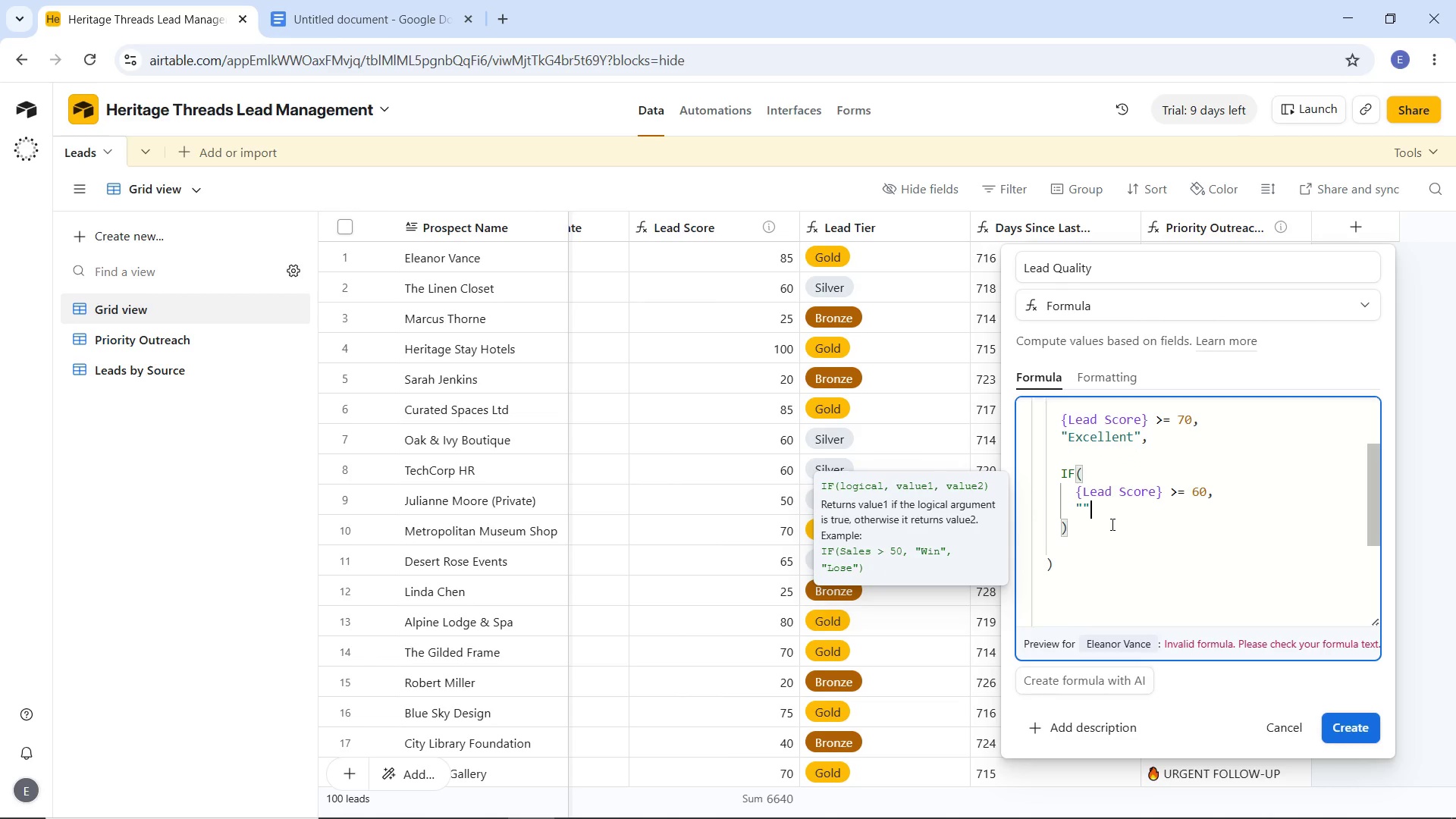 
key(Shift+Quote)
 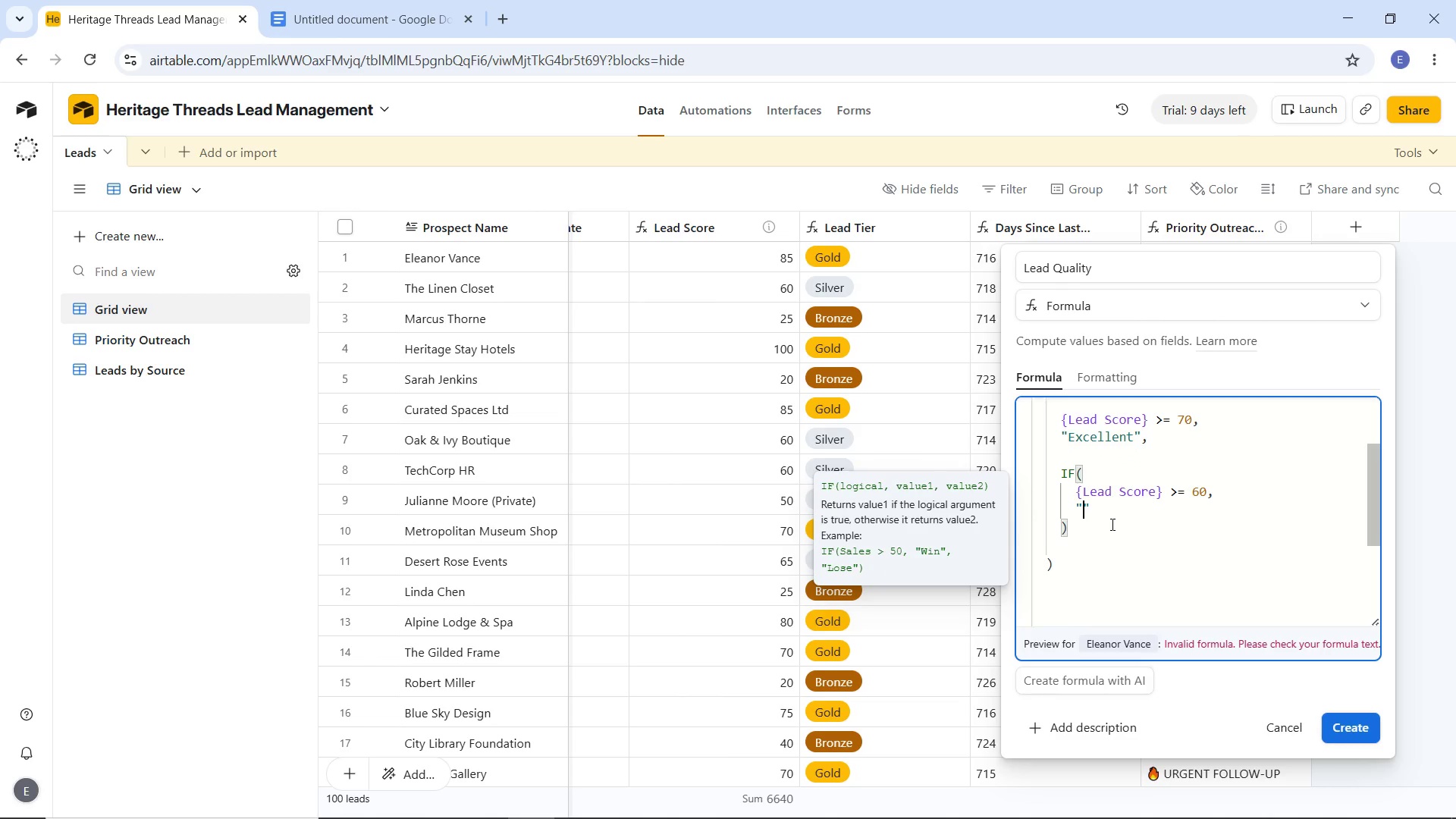 
key(ArrowLeft)
 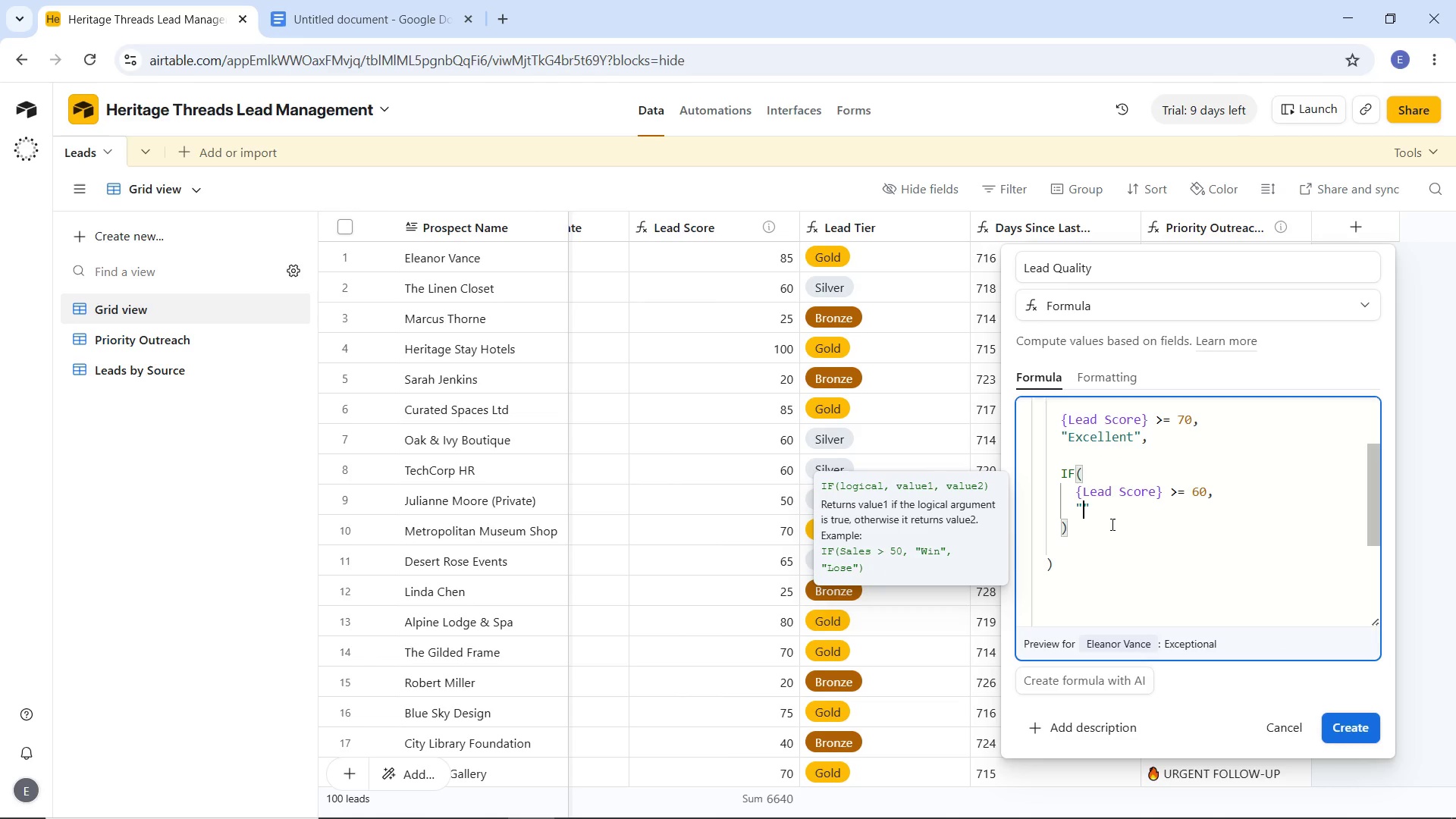 
type(Good)
 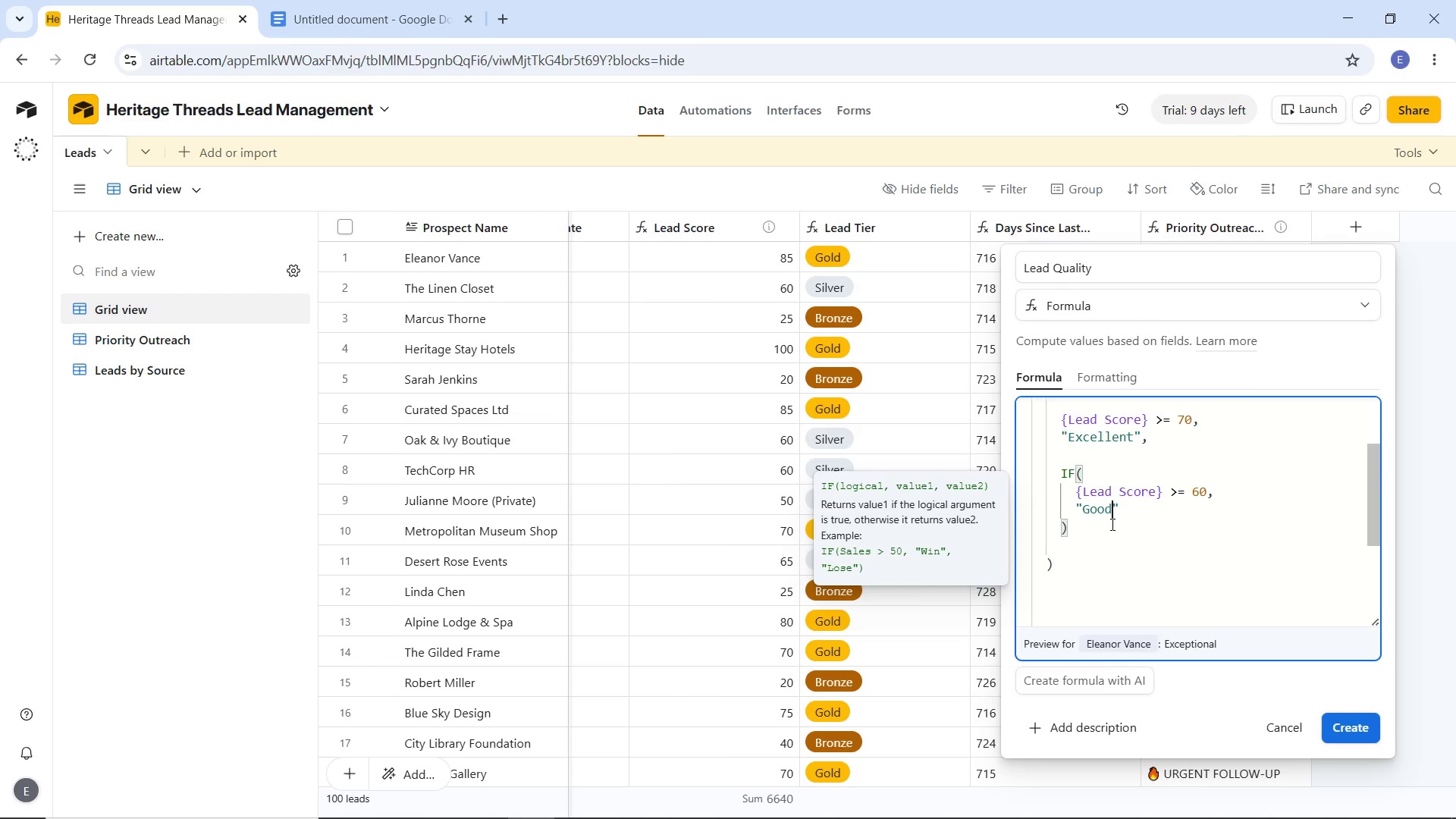 
key(ArrowRight)
 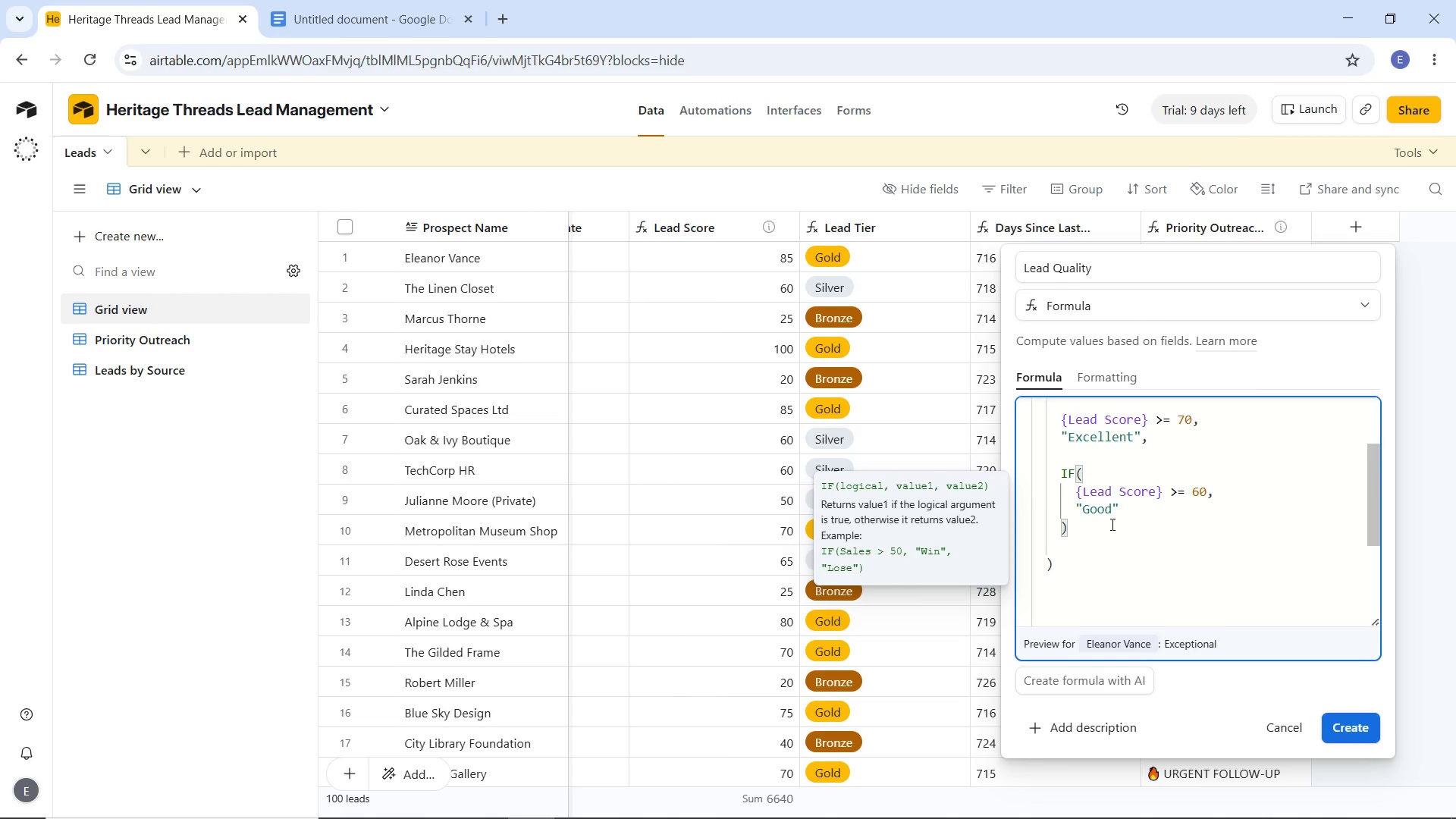 
key(Enter)
 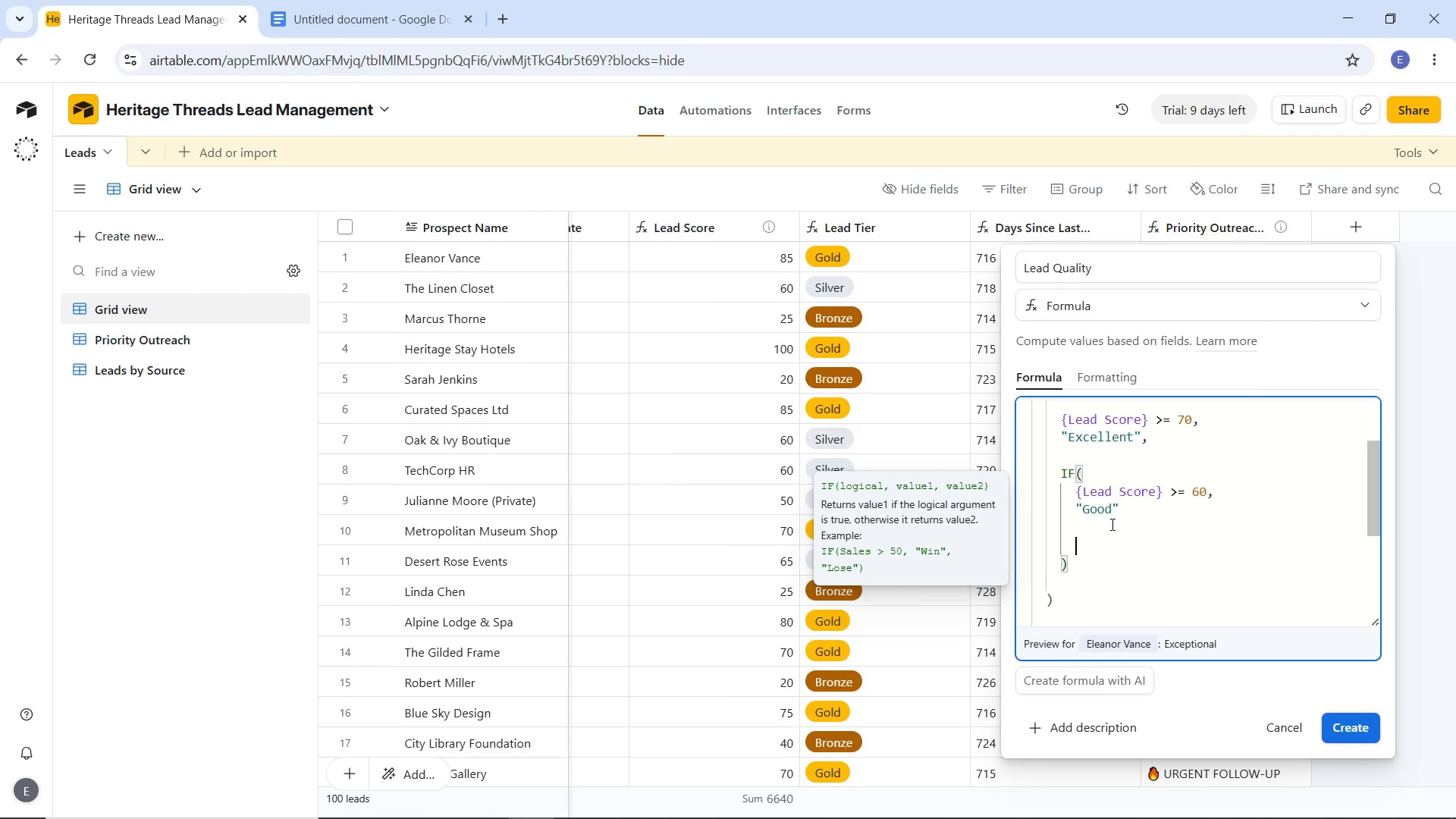 
key(Enter)
 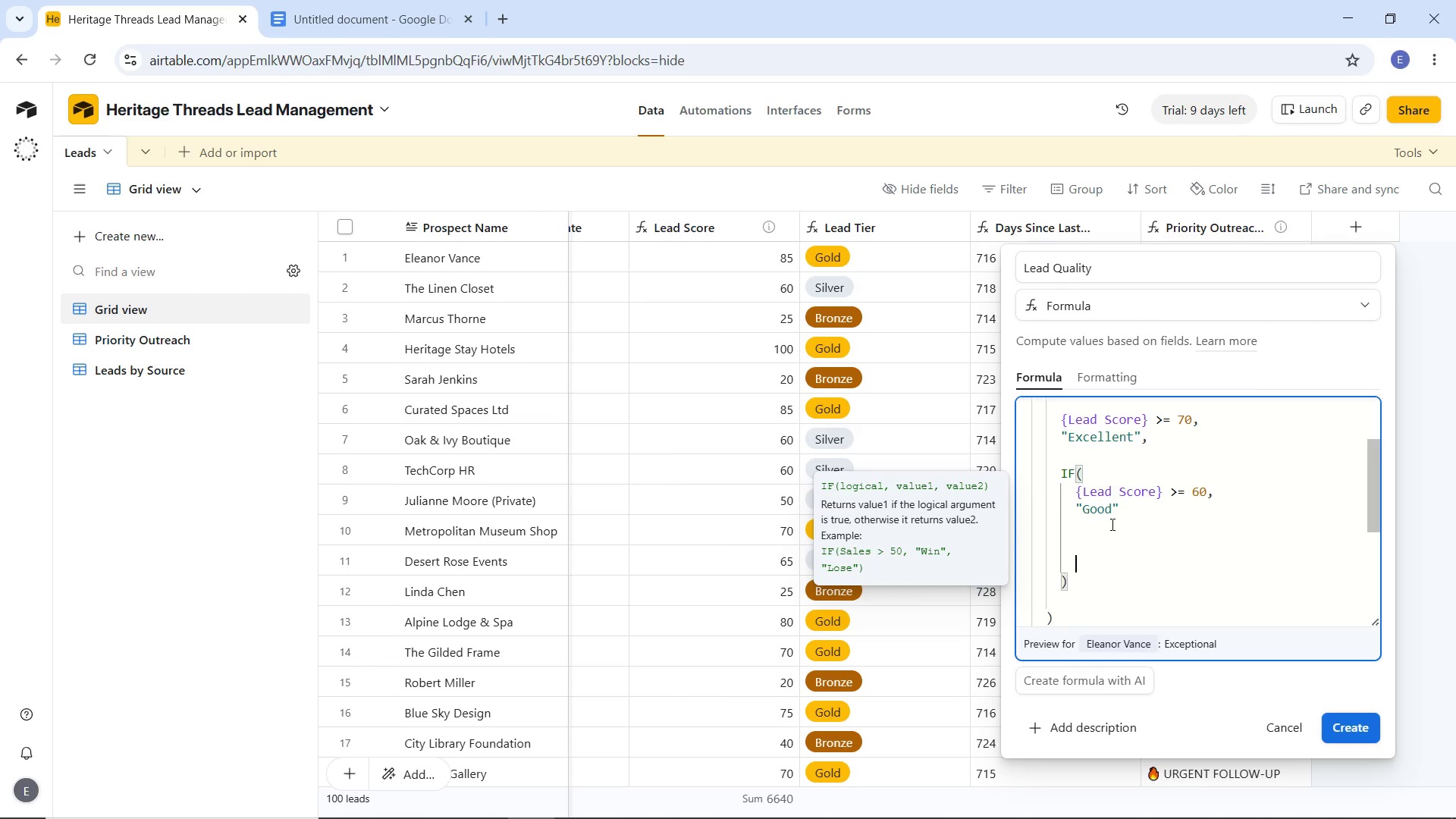 
key(Enter)
 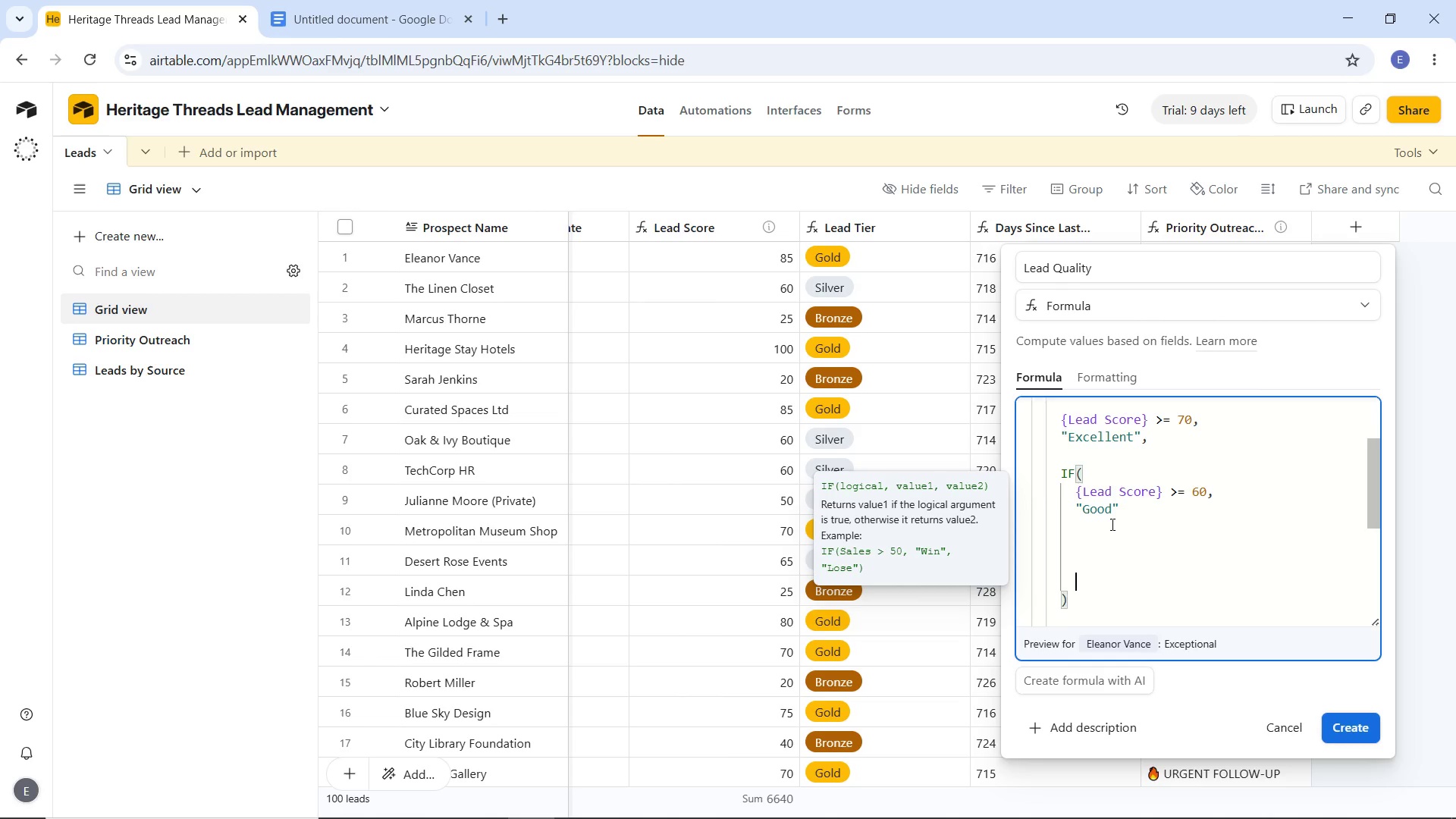 
key(Enter)
 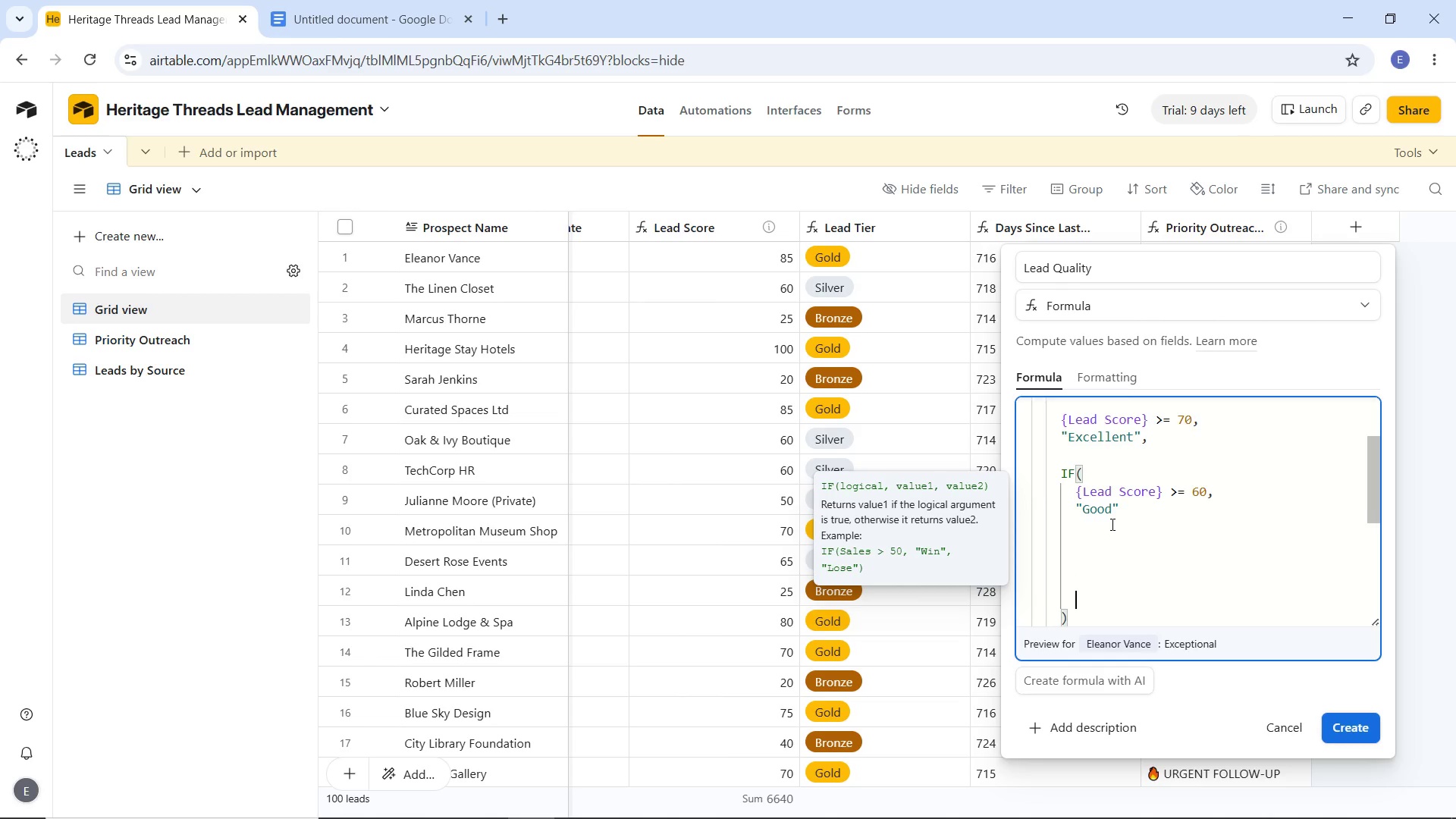 
key(Enter)
 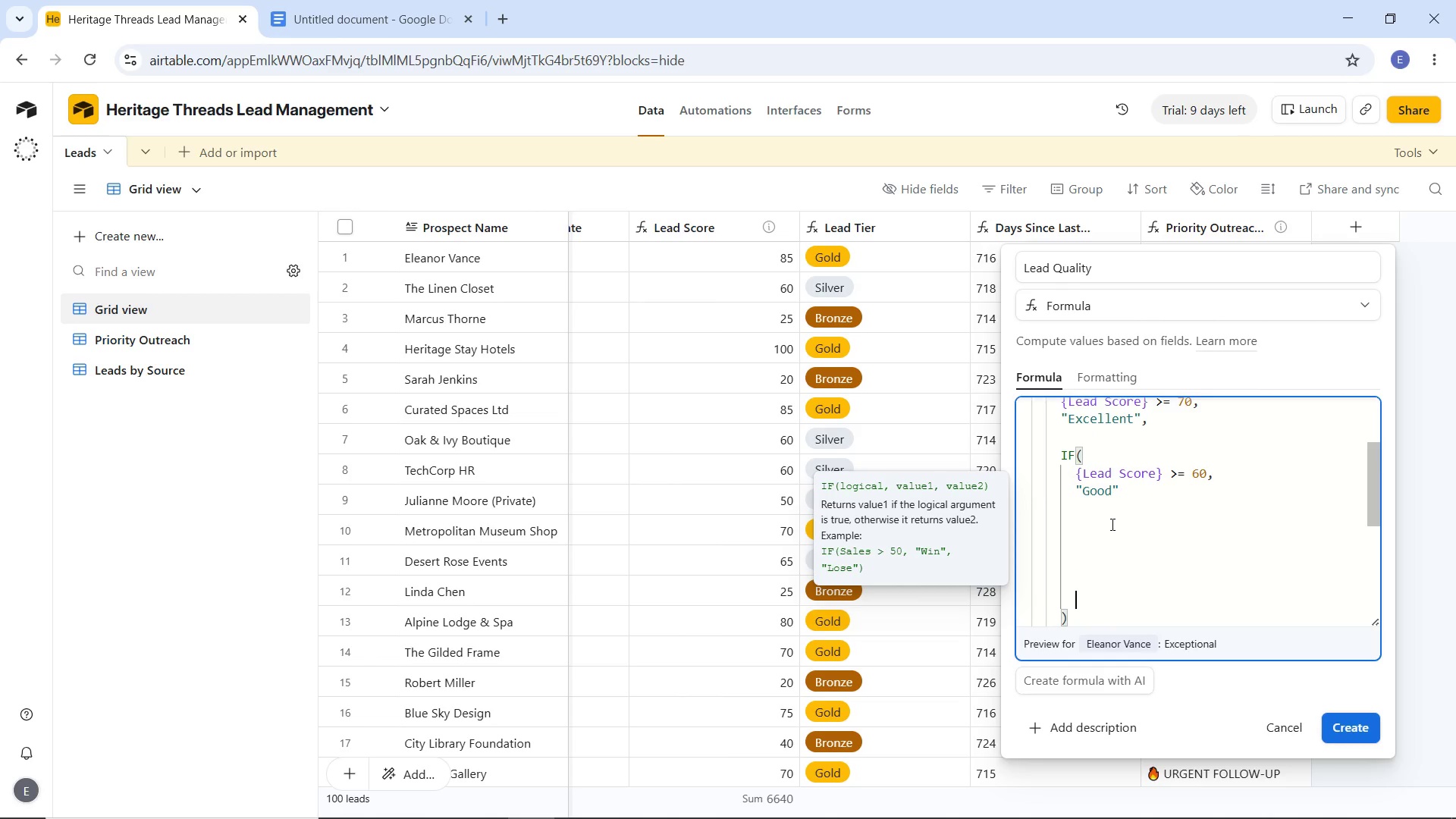 
key(Enter)
 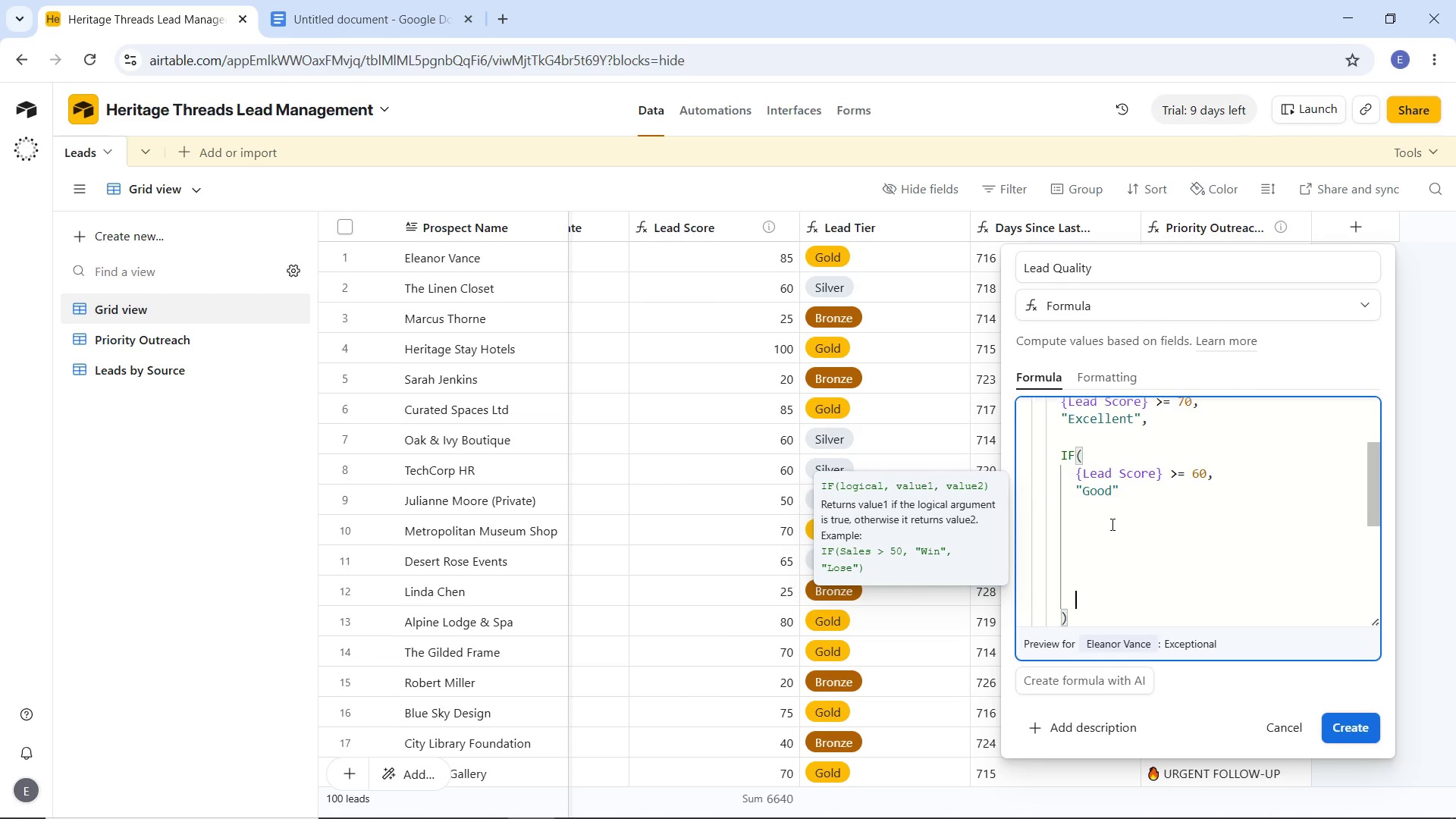 
key(Shift+ShiftRight)
 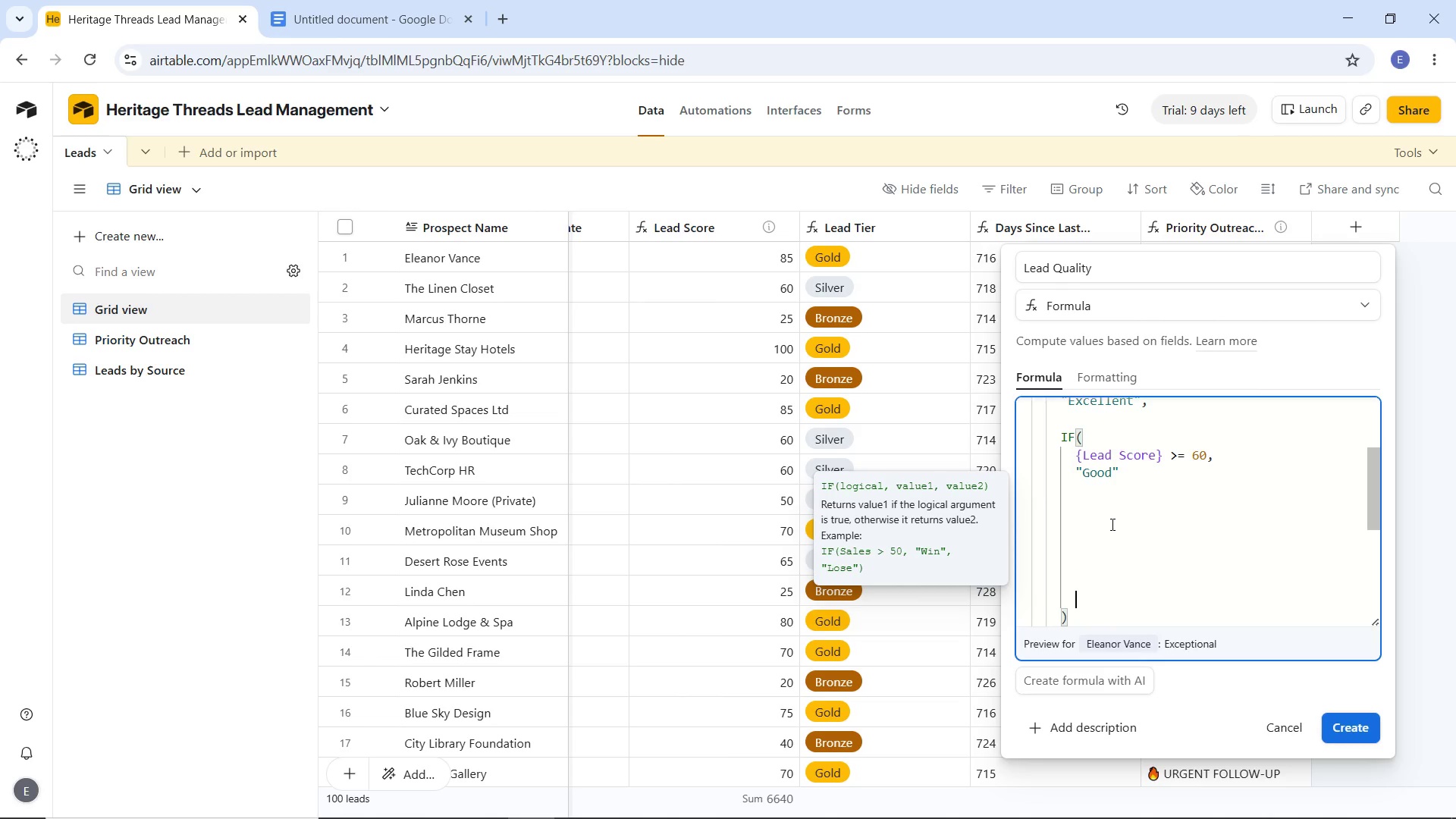 
key(Enter)
 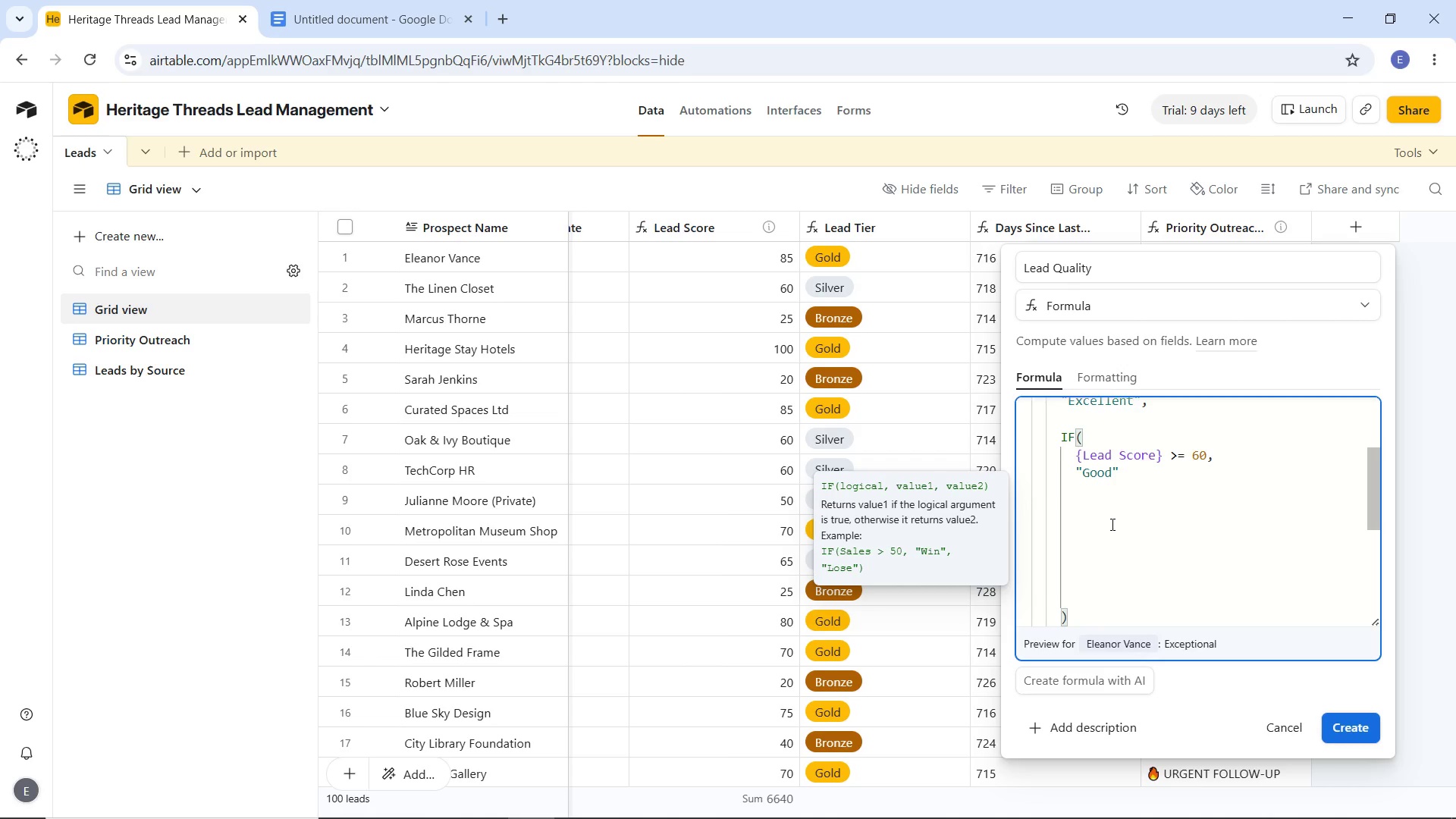 
key(ArrowUp)
 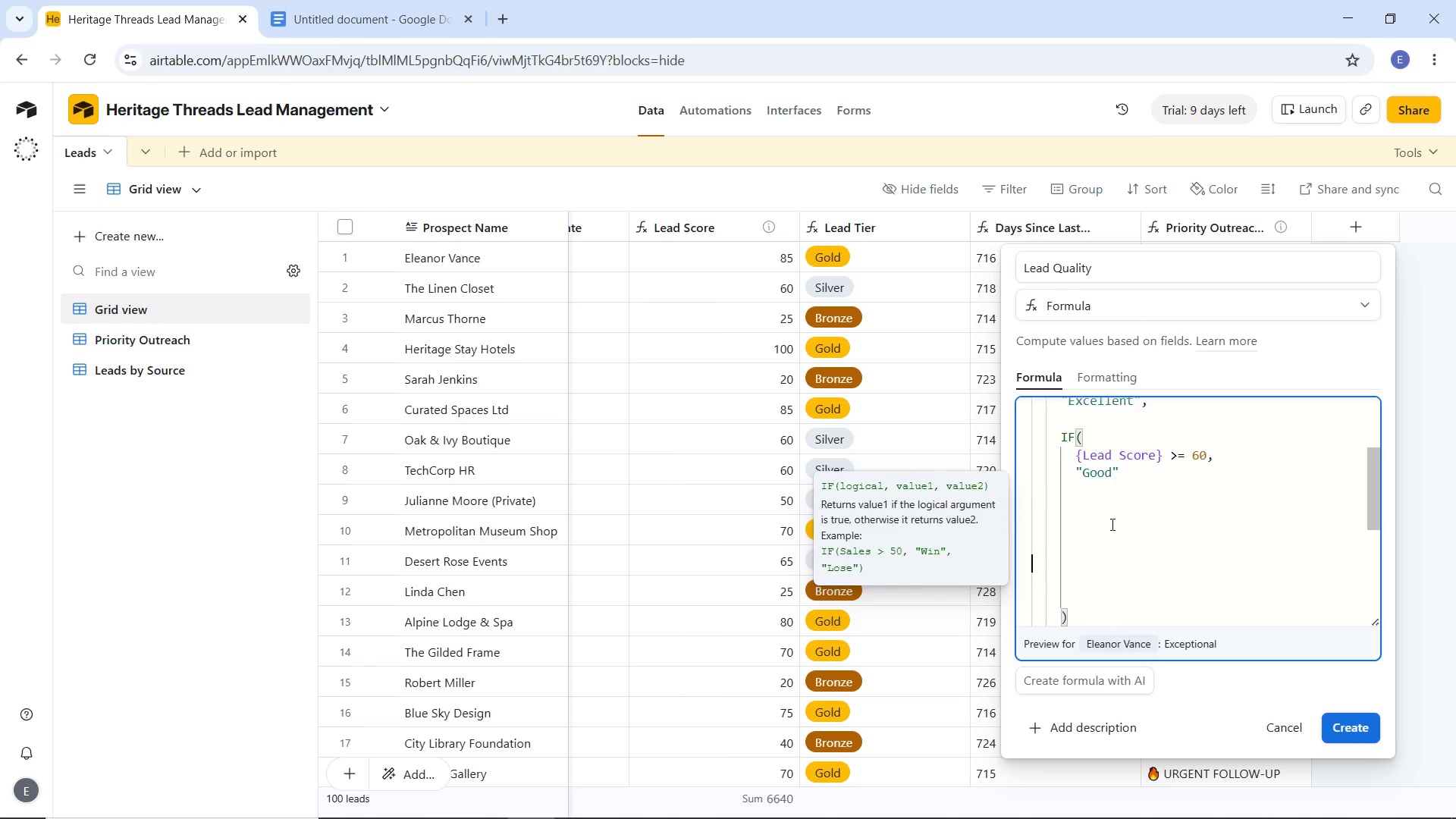 
key(ArrowUp)
 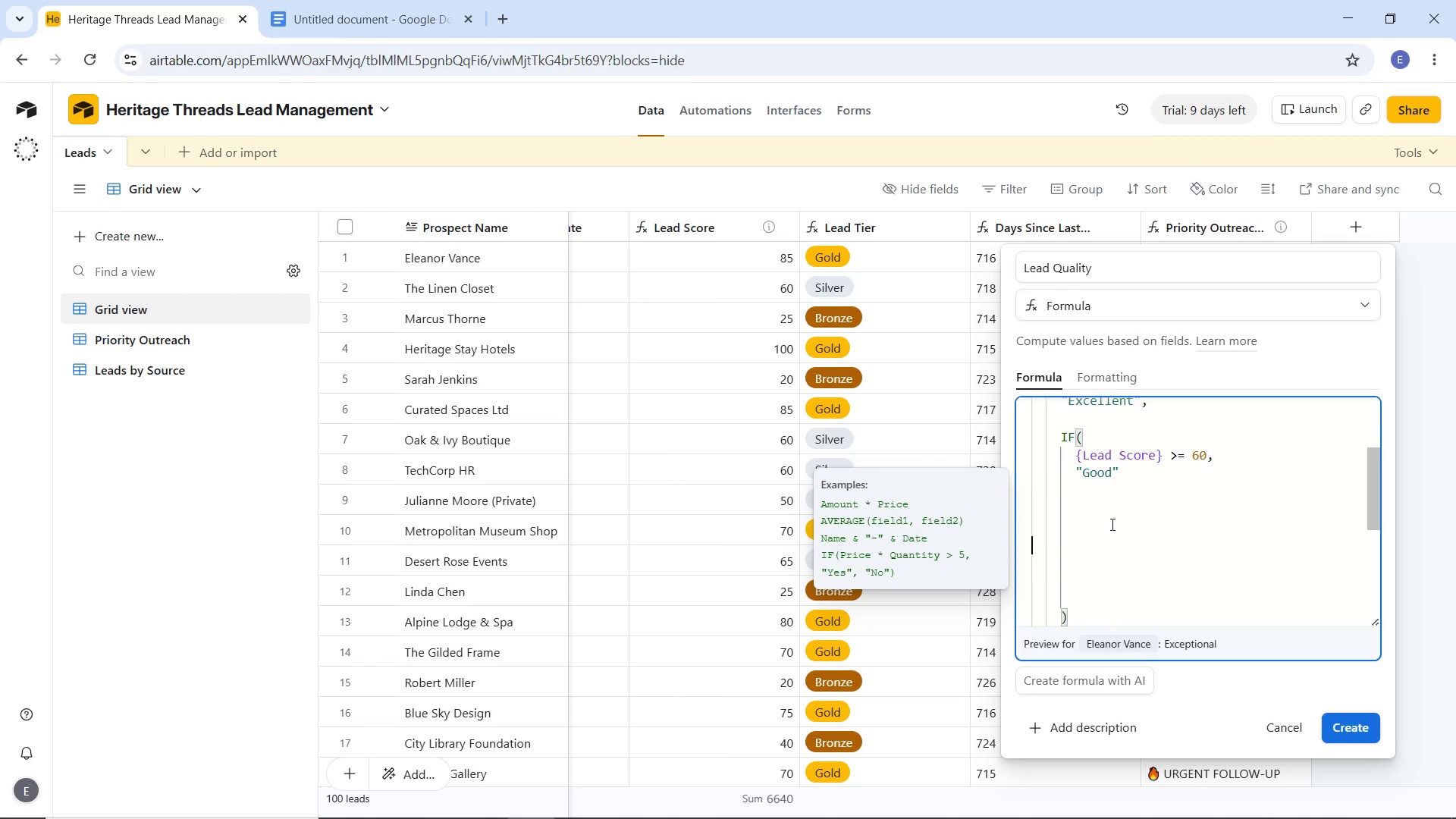 
key(ArrowUp)
 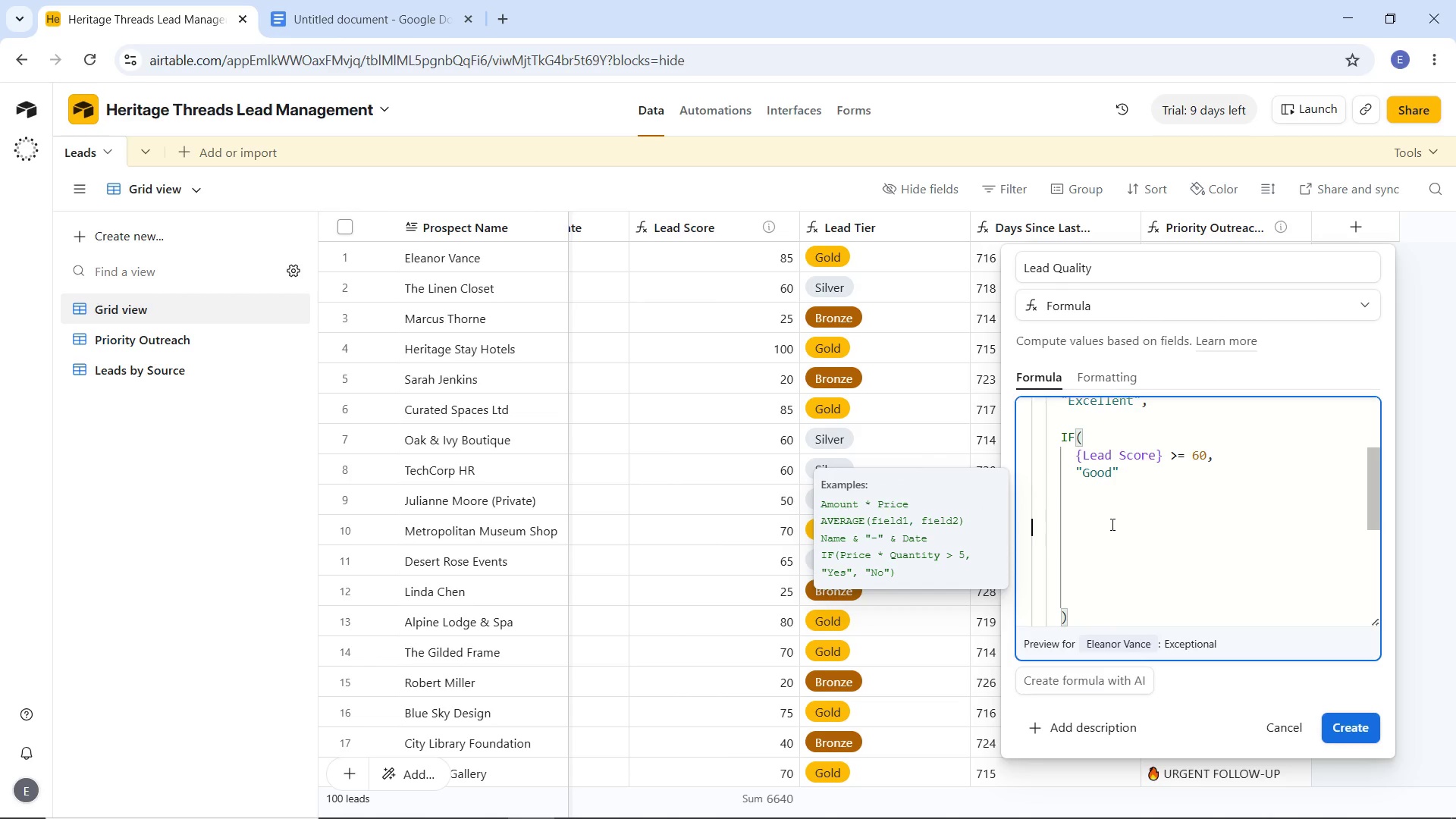 
key(ArrowUp)
 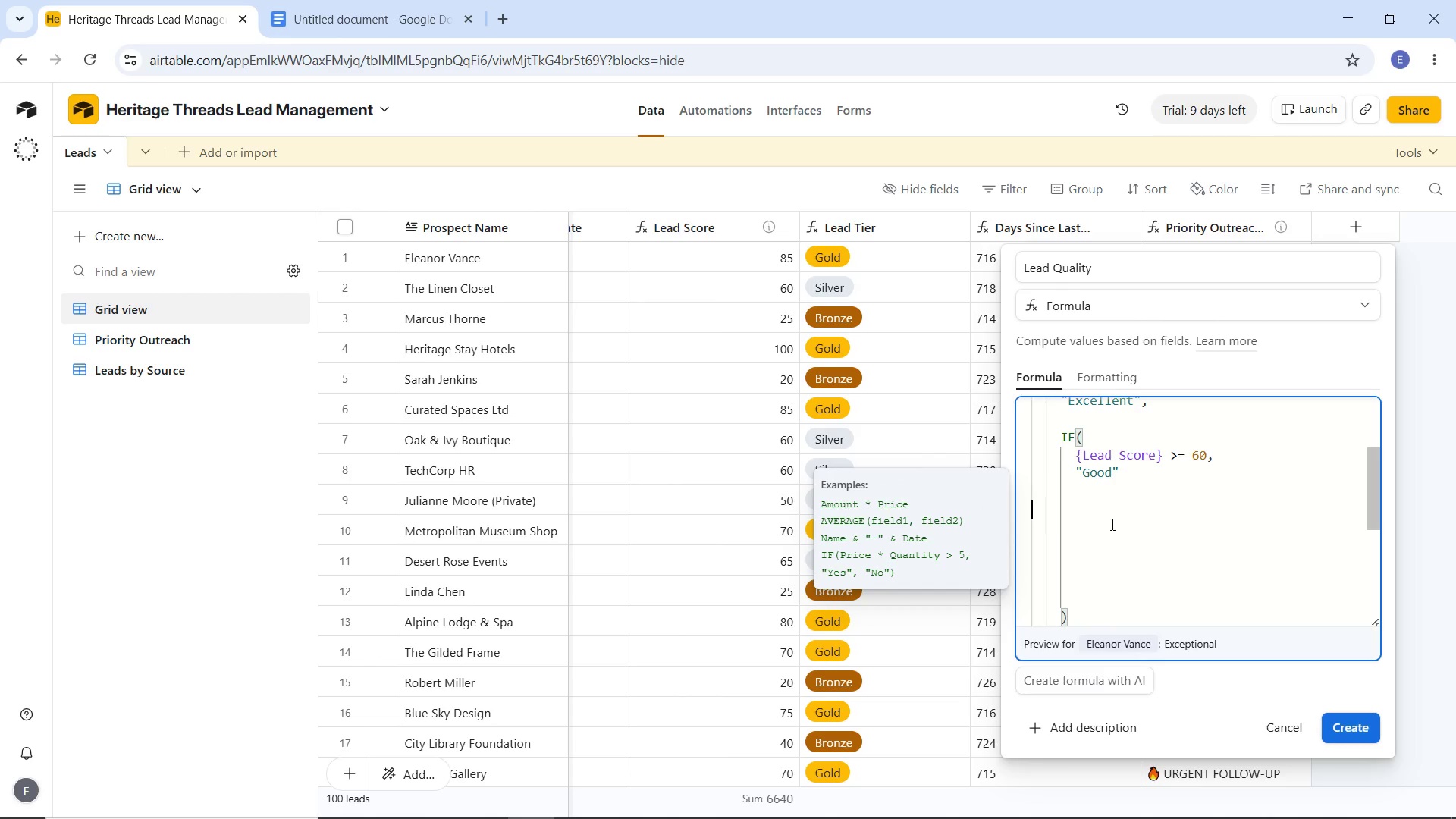 
key(ArrowUp)
 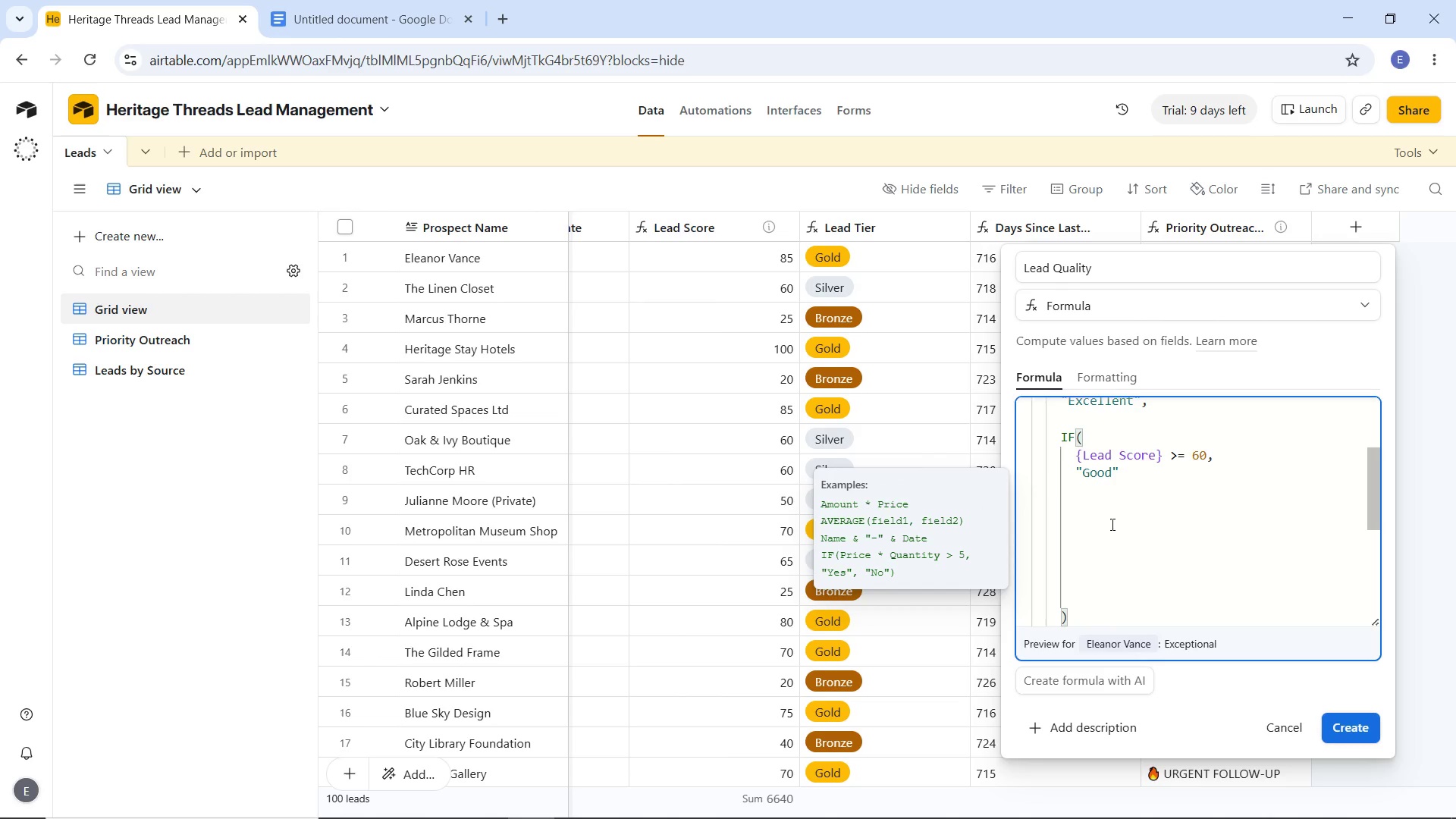 
key(Tab)
key(Tab)
key(Tab)
type(IF()
 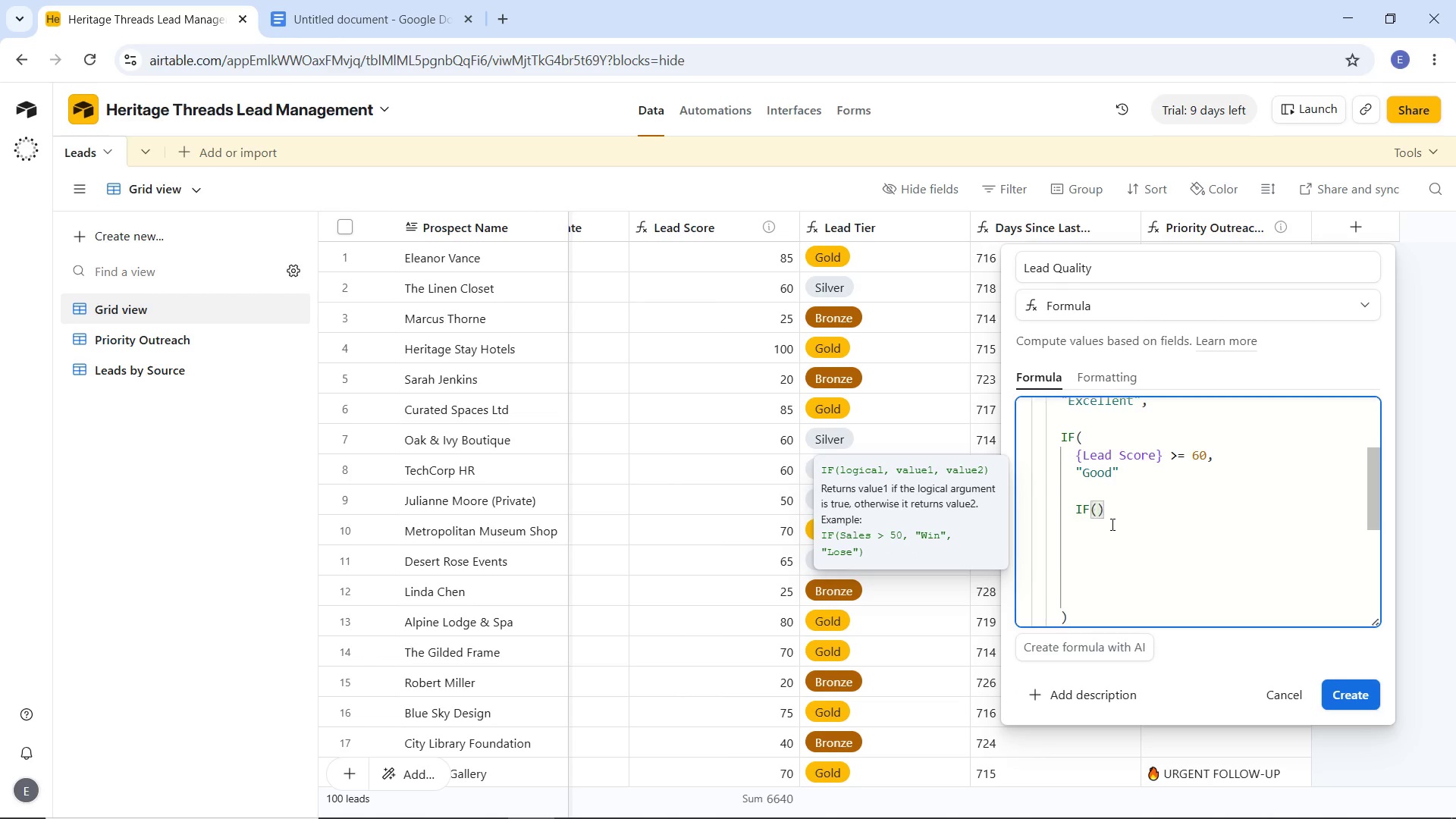 
key(Enter)
 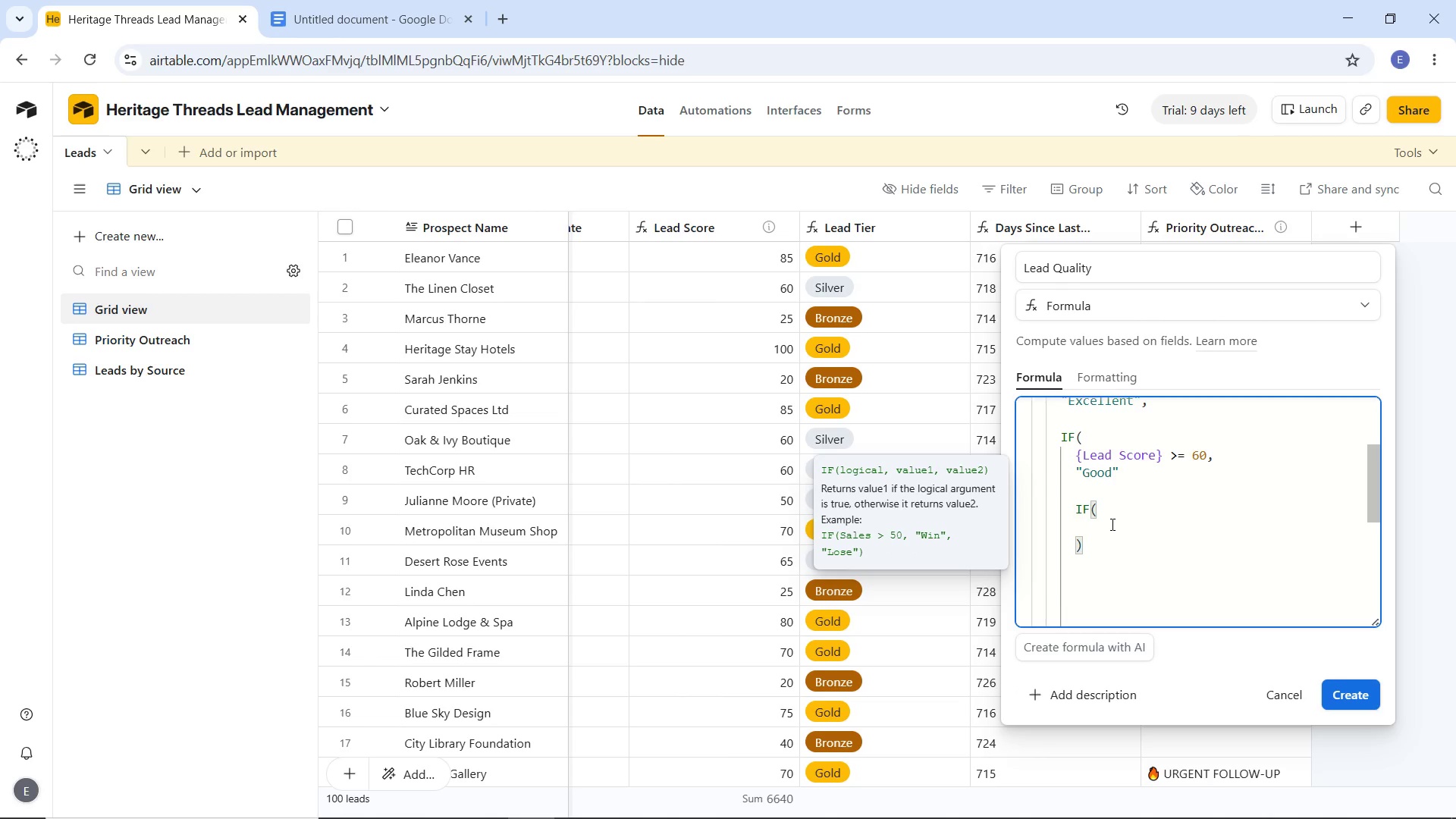 
type({Lead)
 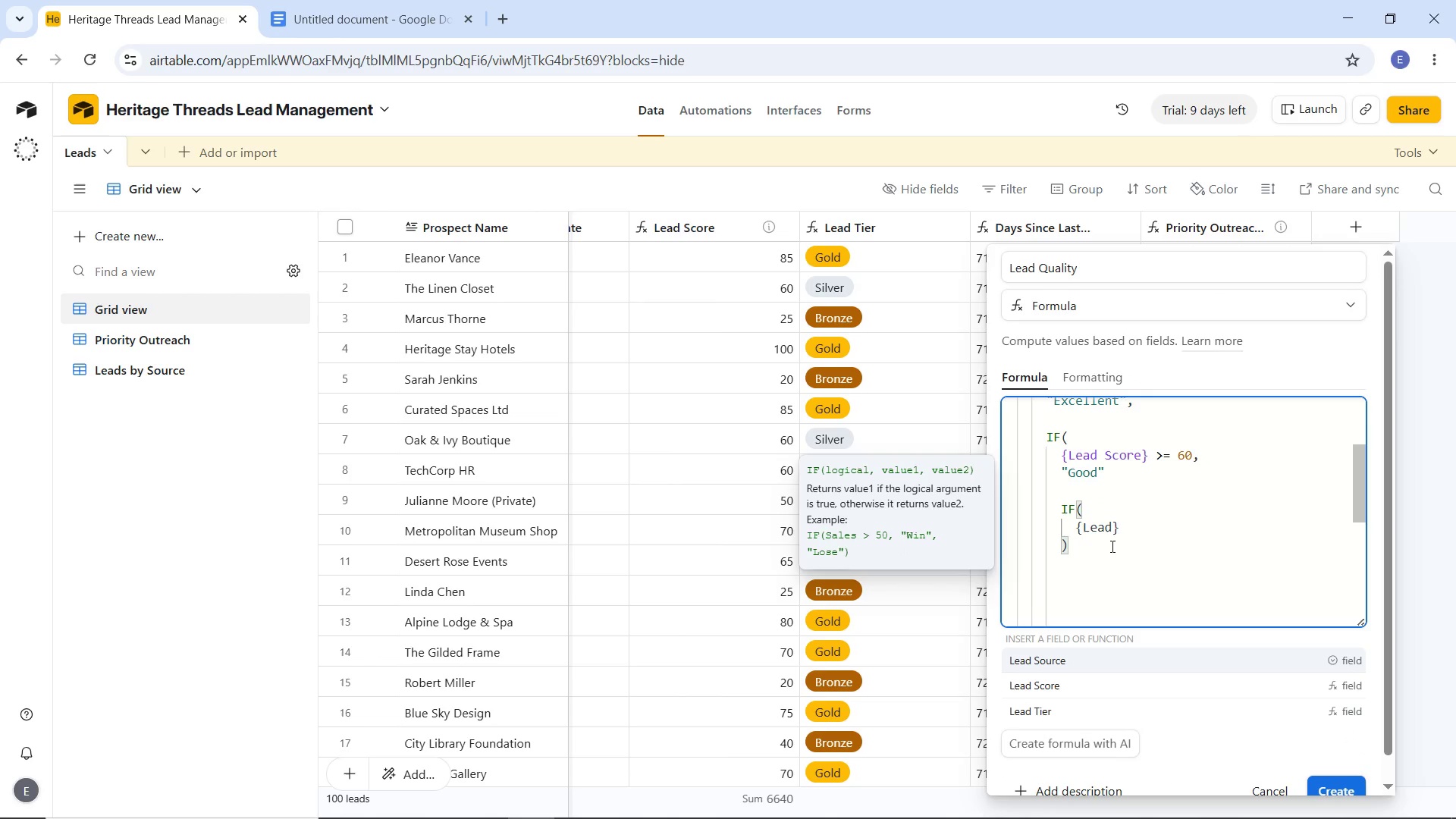 
left_click([1044, 692])
 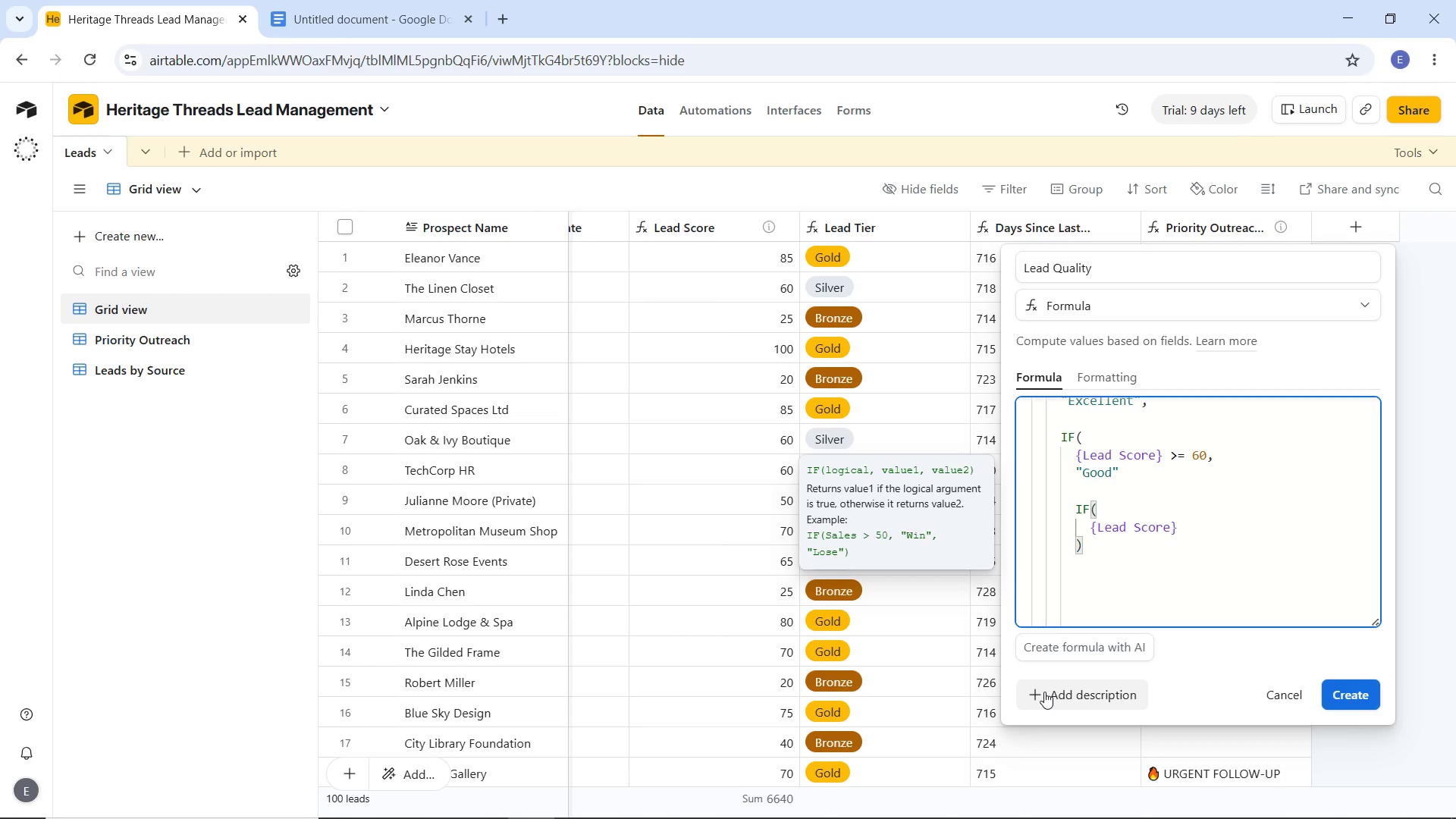 
type( >= 50,)
 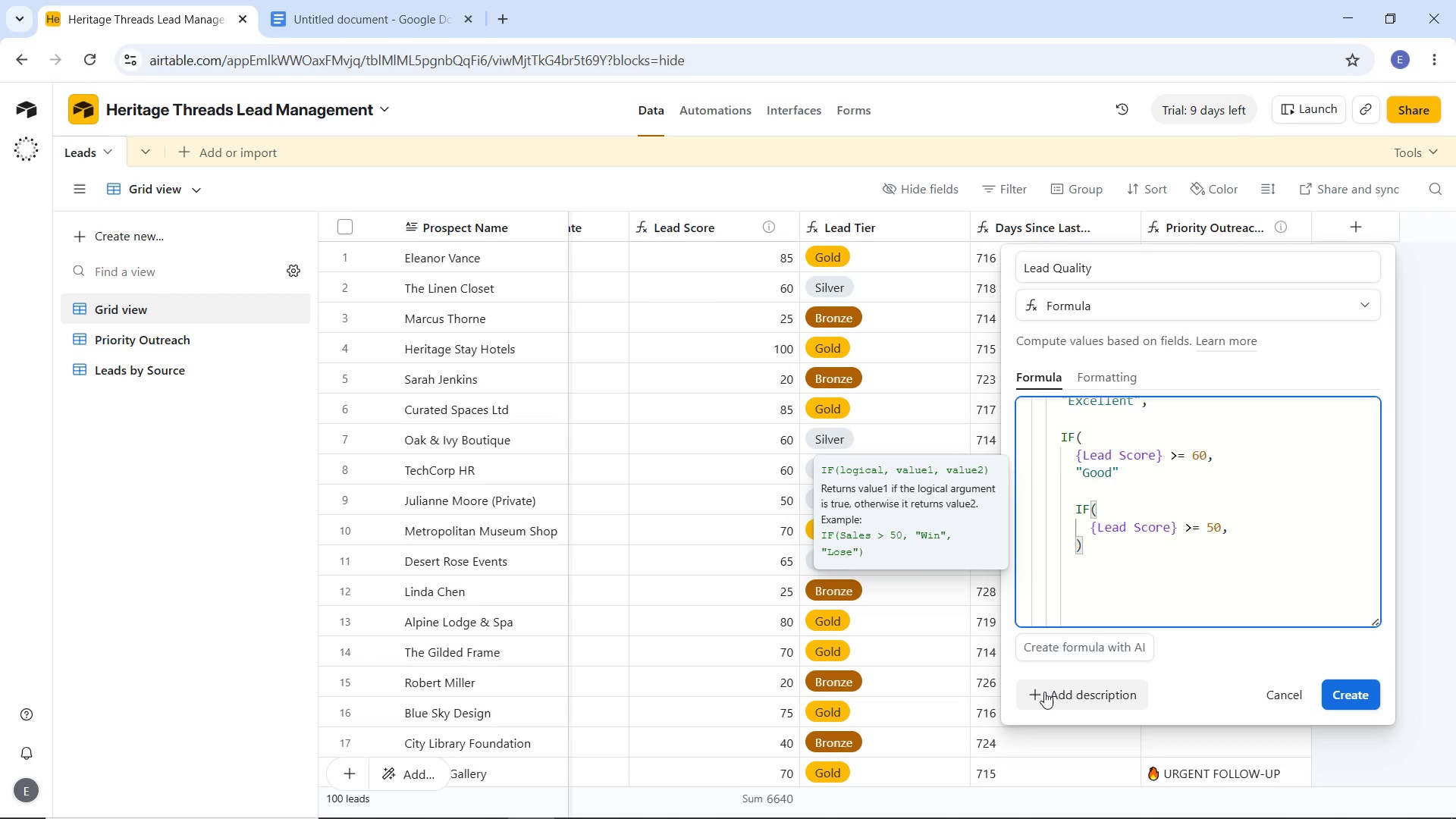 
key(Enter)
 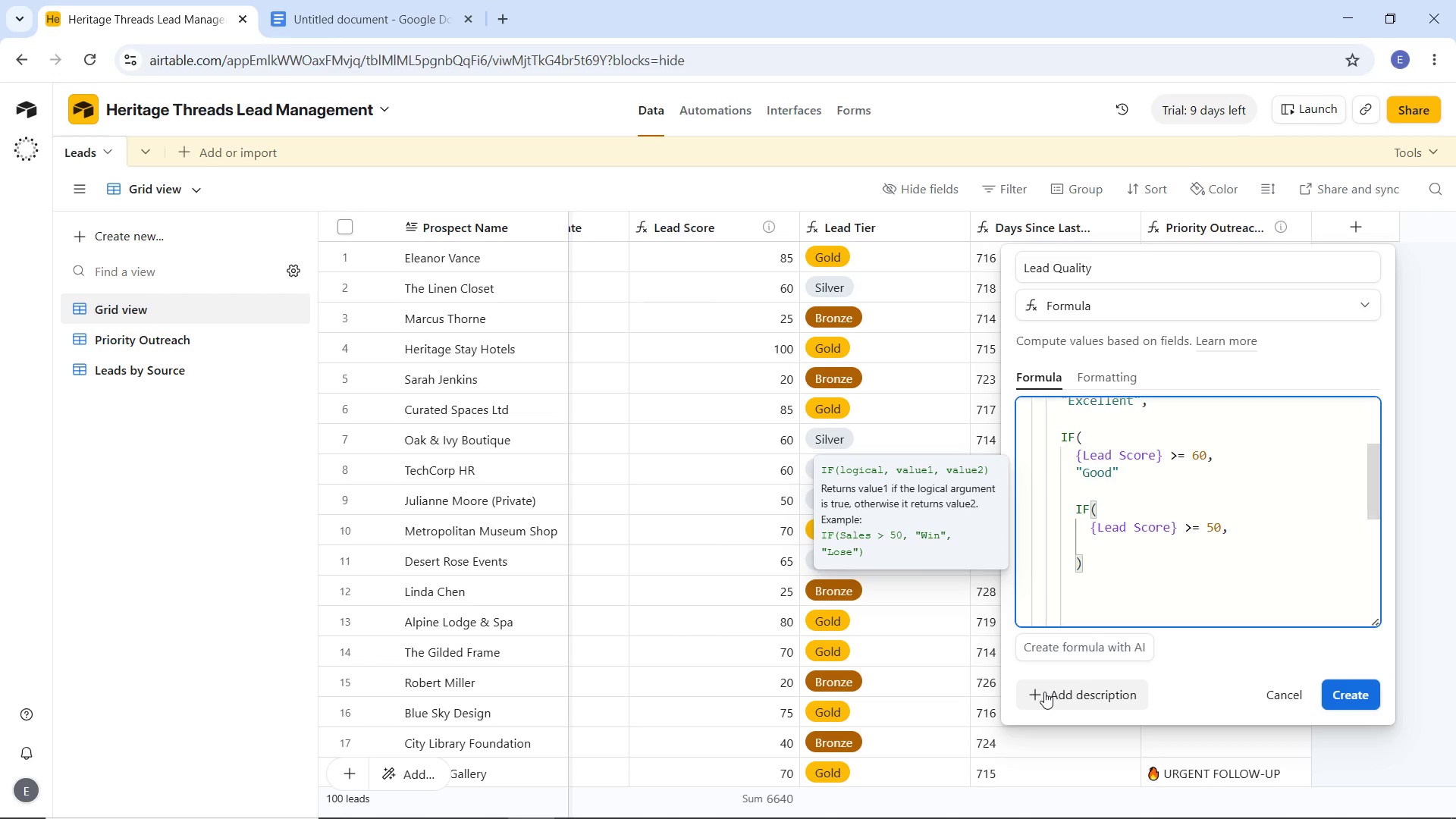 
key(Shift+Quote)
 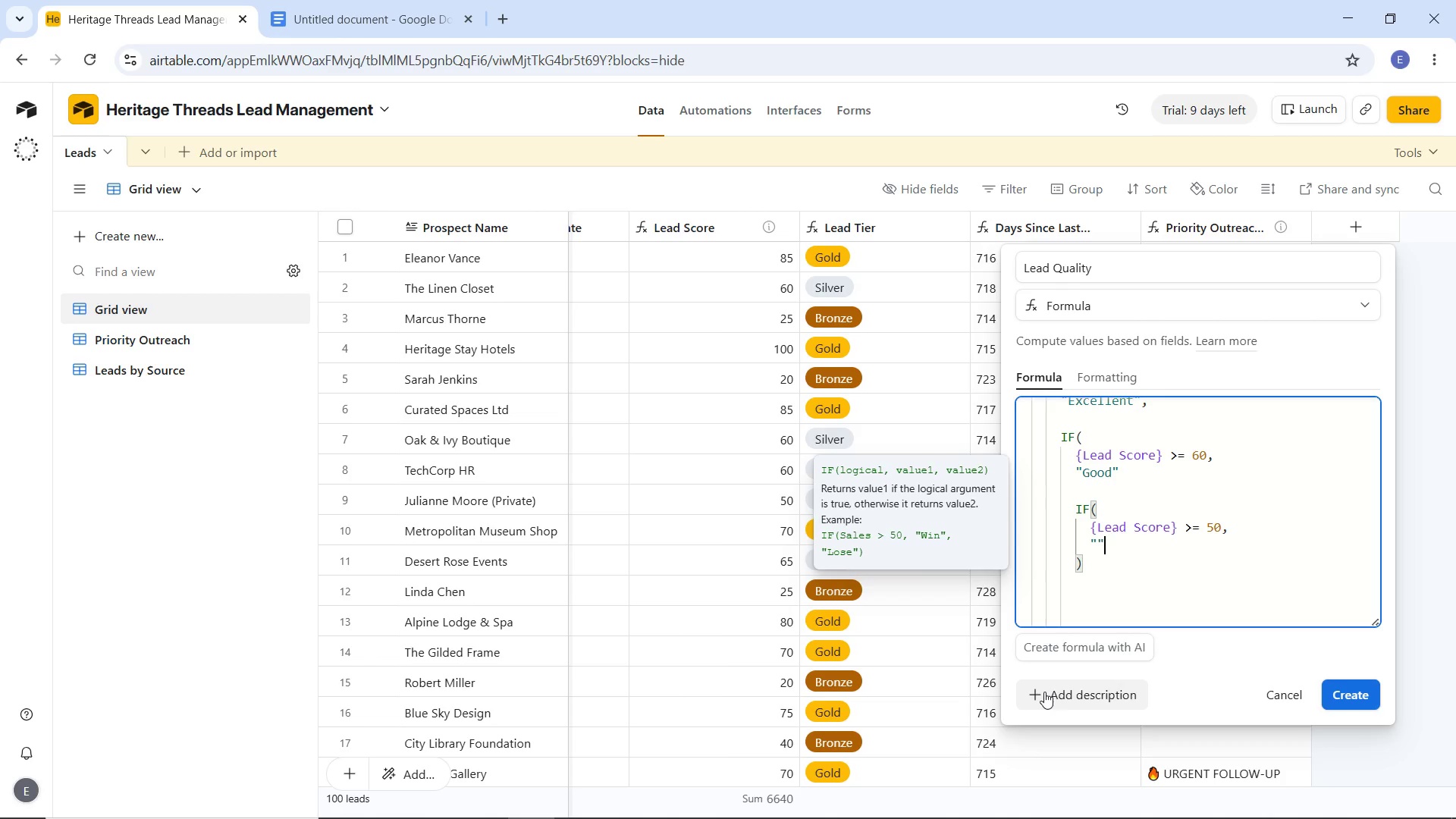 
key(Shift+Quote)
 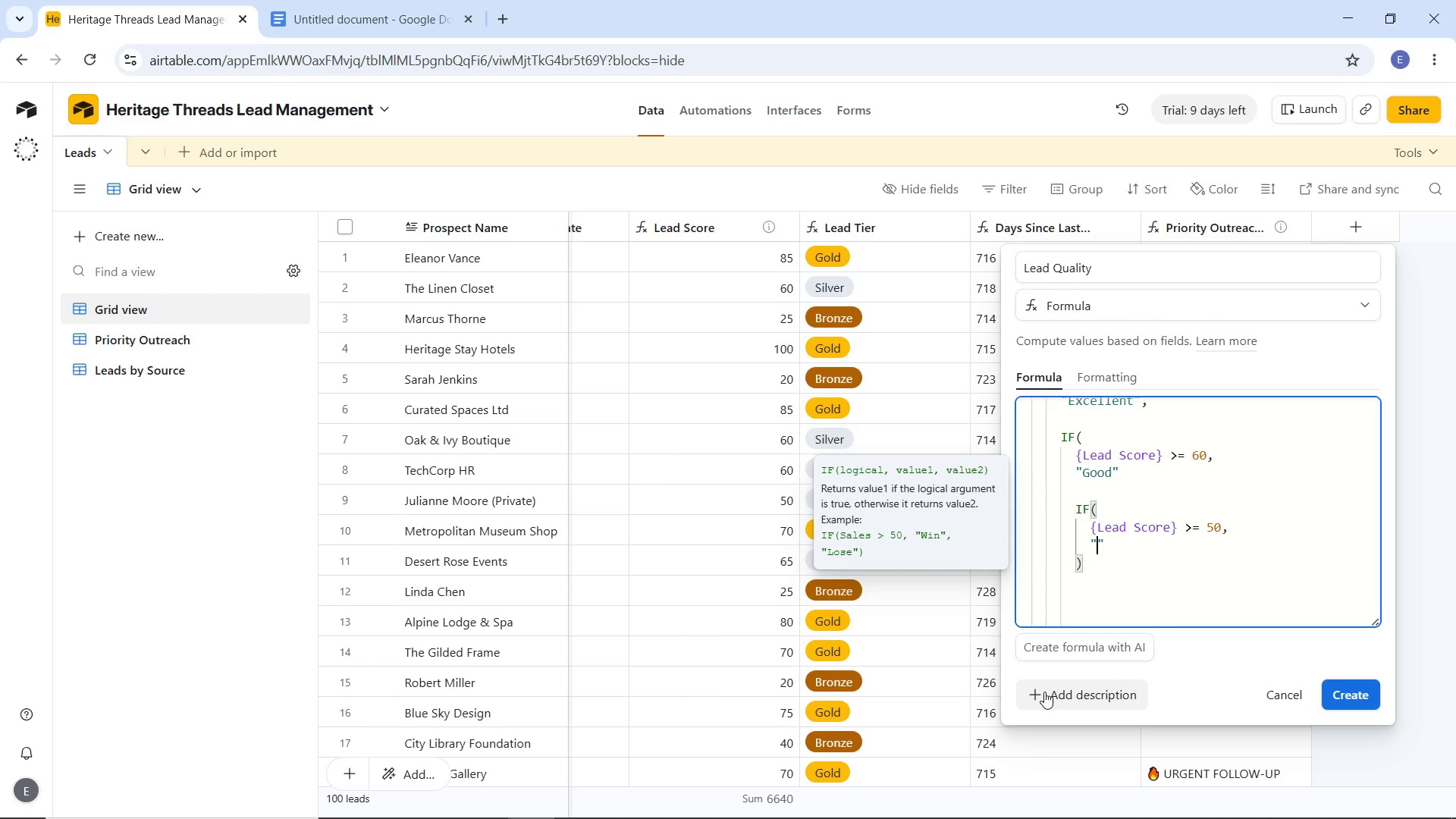 
key(ArrowLeft)
 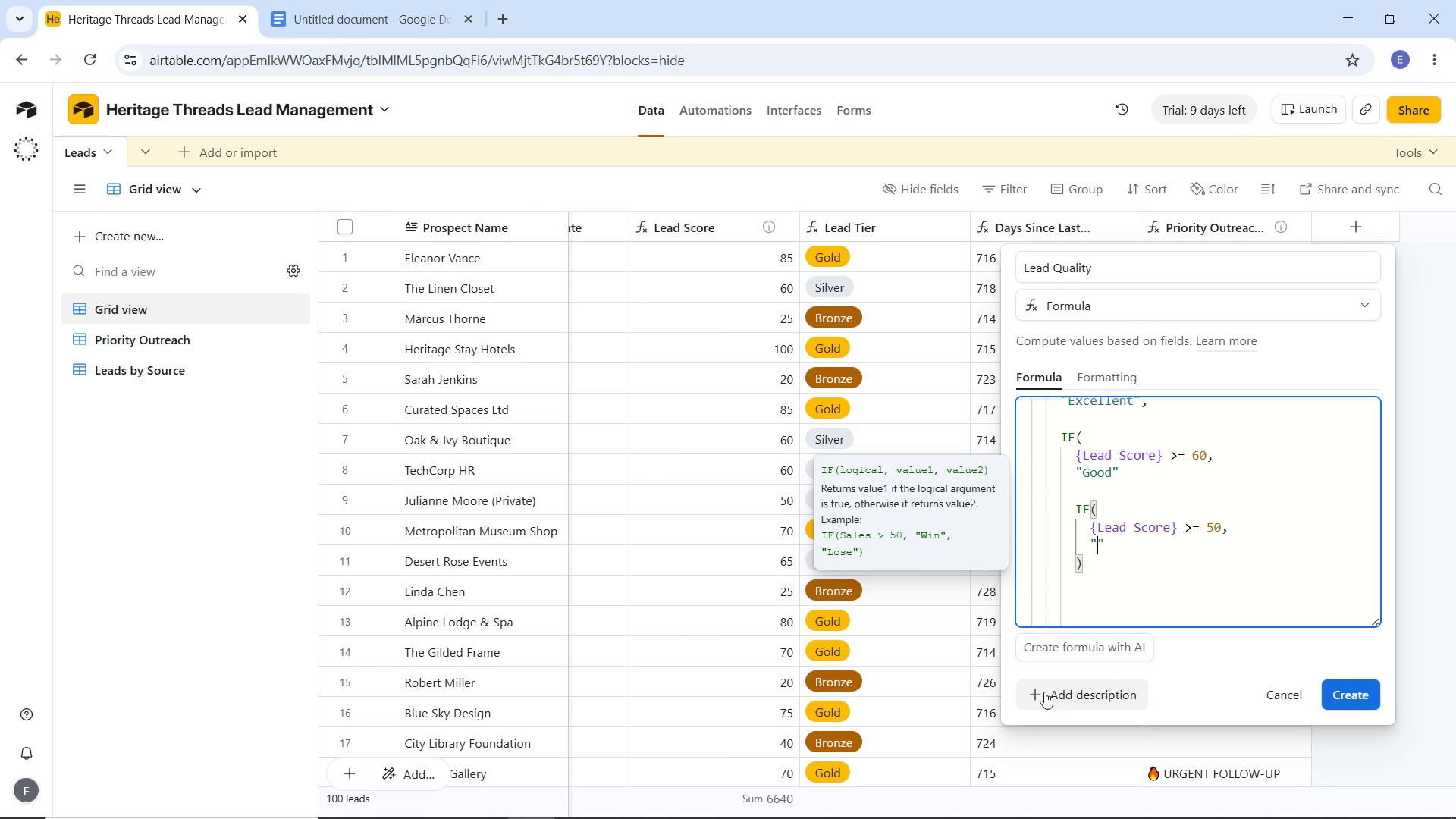 
type(Averafe)
key(Backspace)
key(Backspace)
type(ge)
 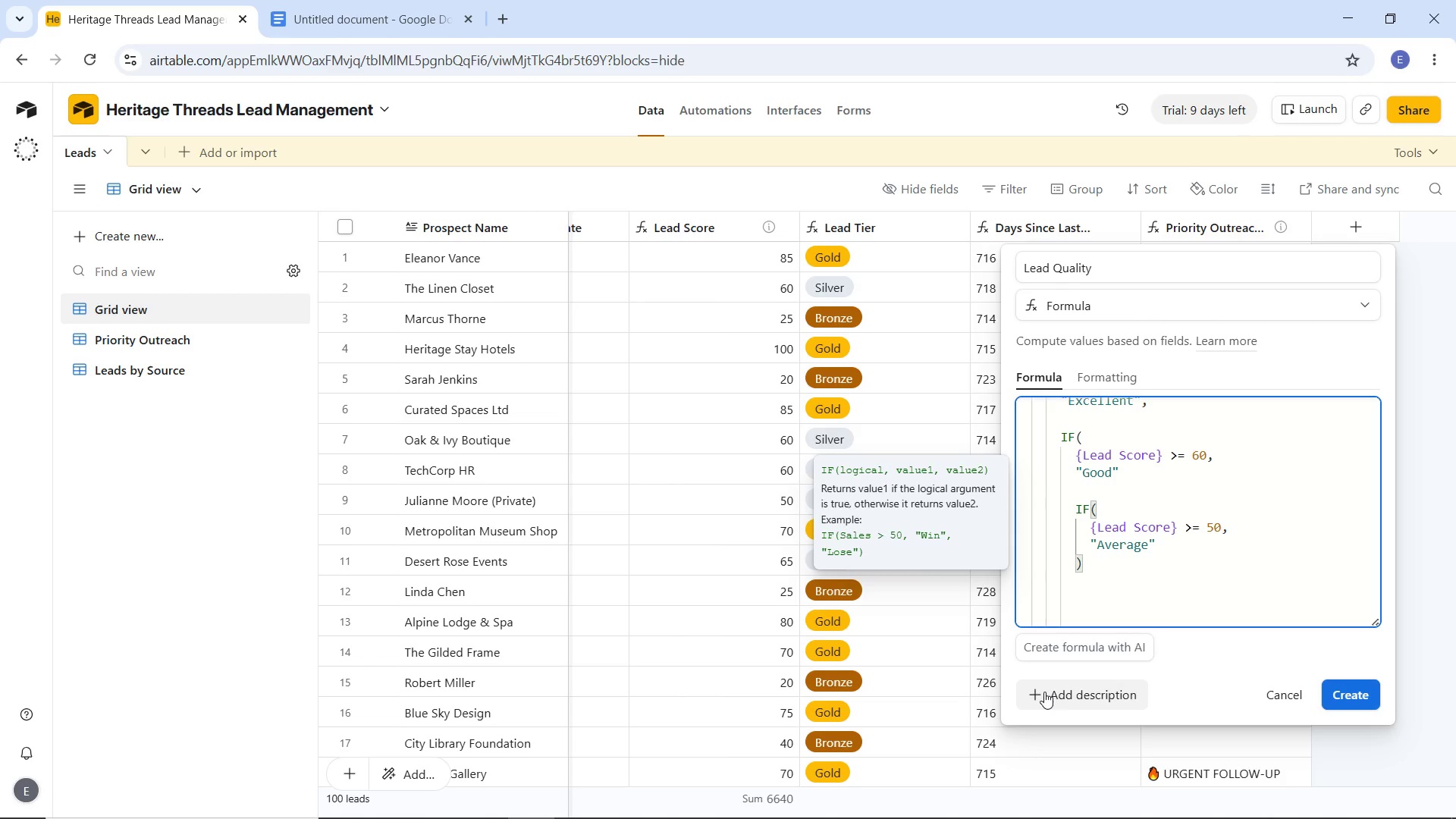 
key(ArrowRight)
 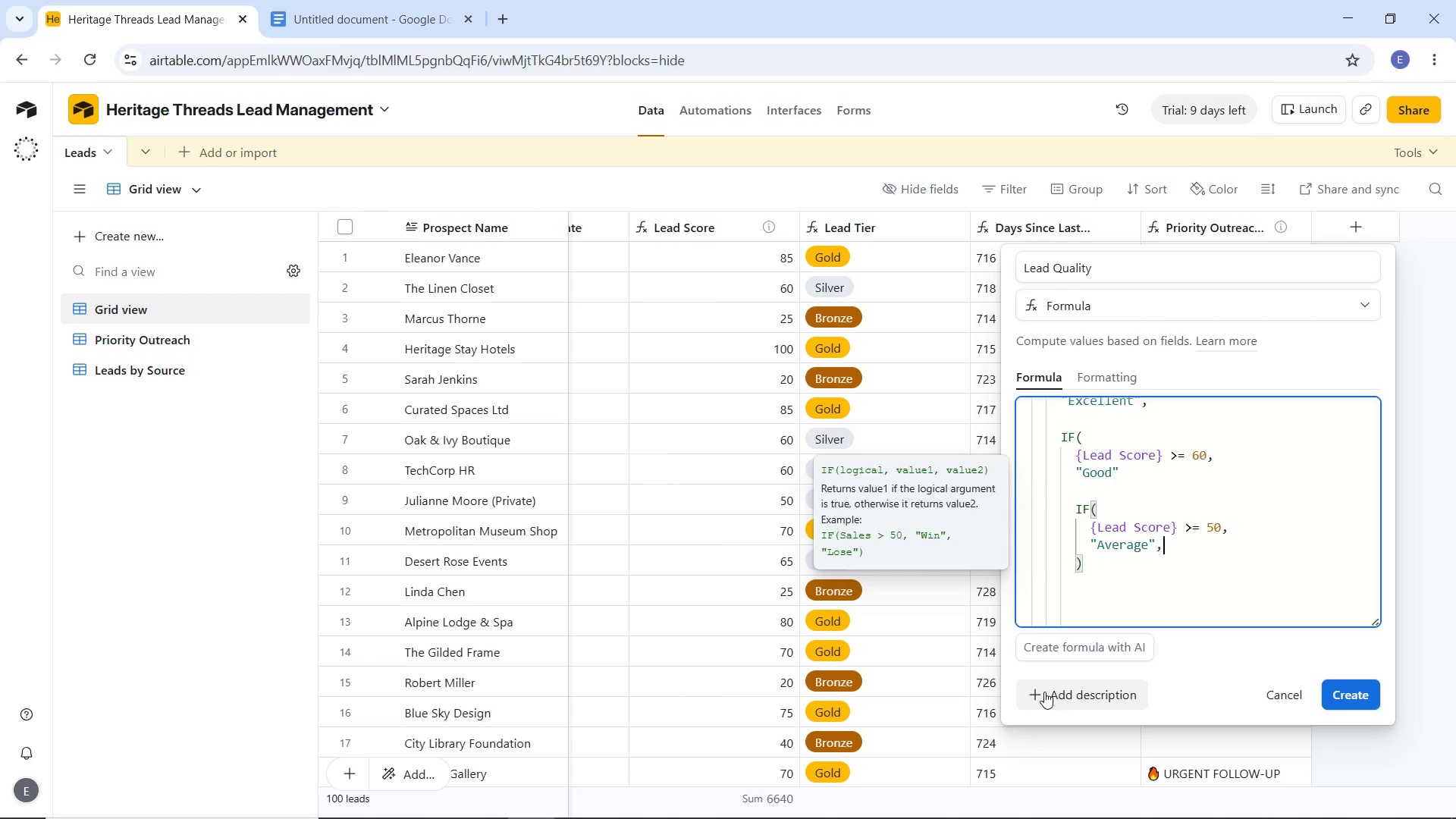 
key(Comma)
 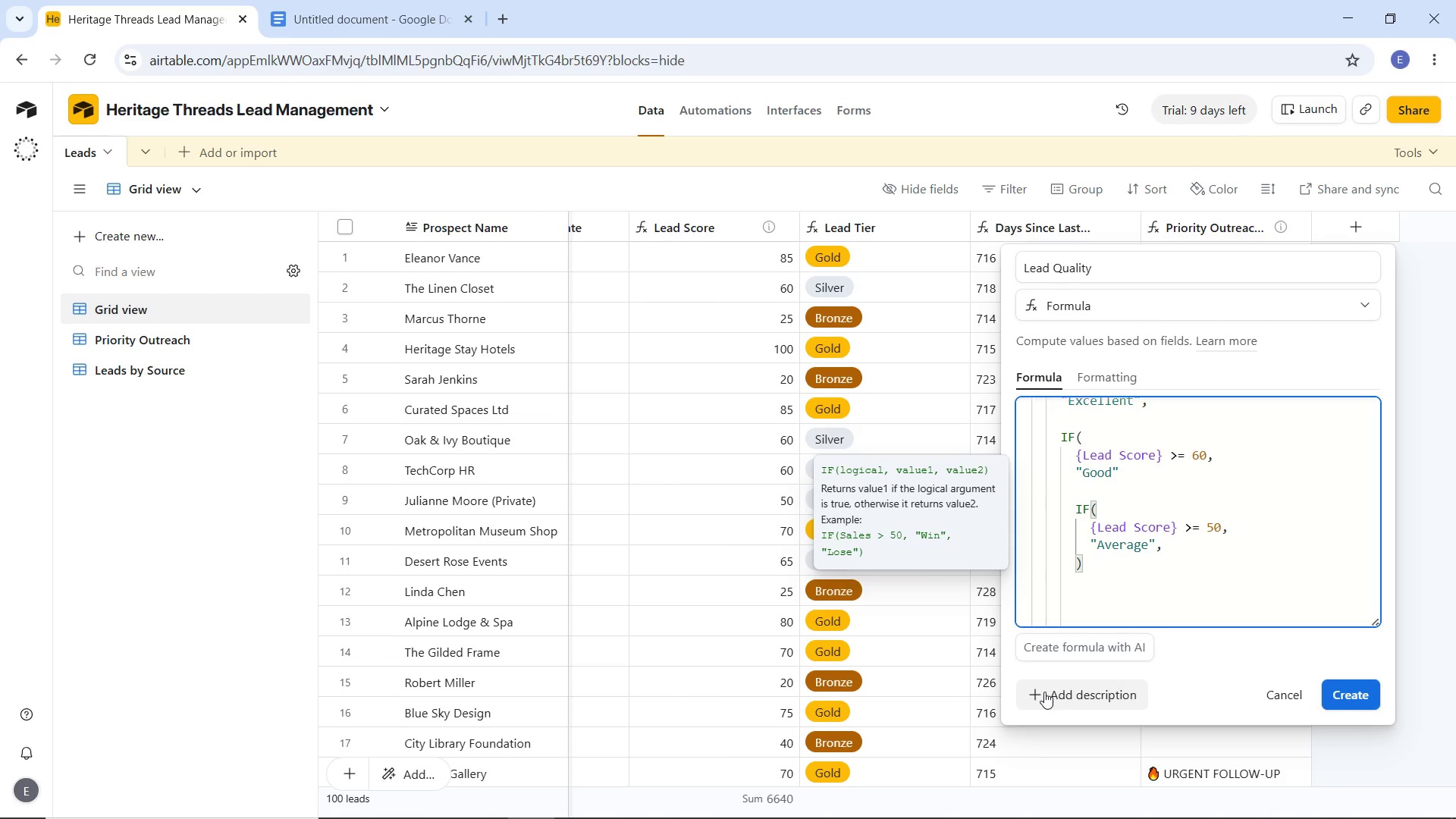 
key(Enter)
 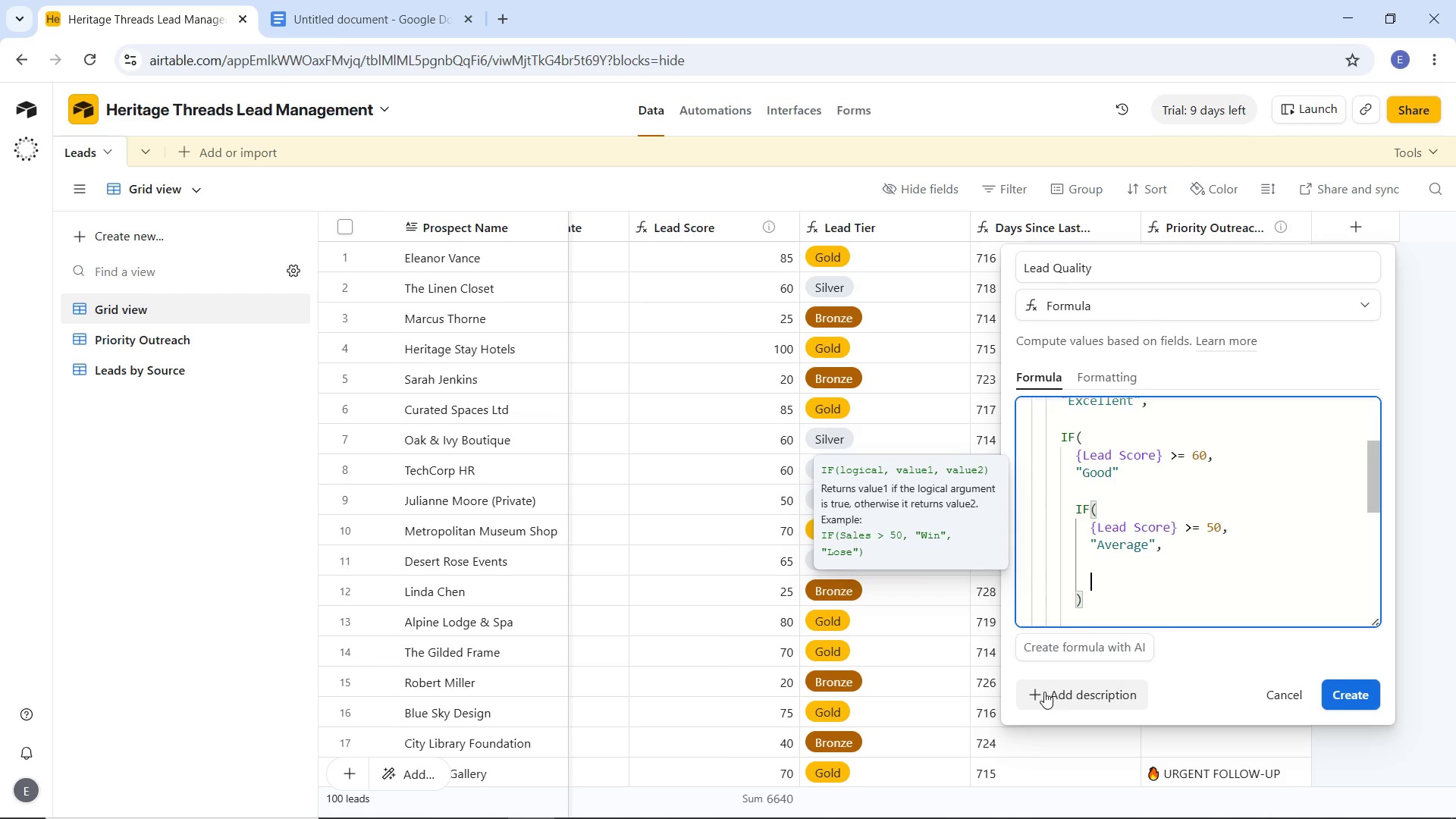 
key(Enter)
 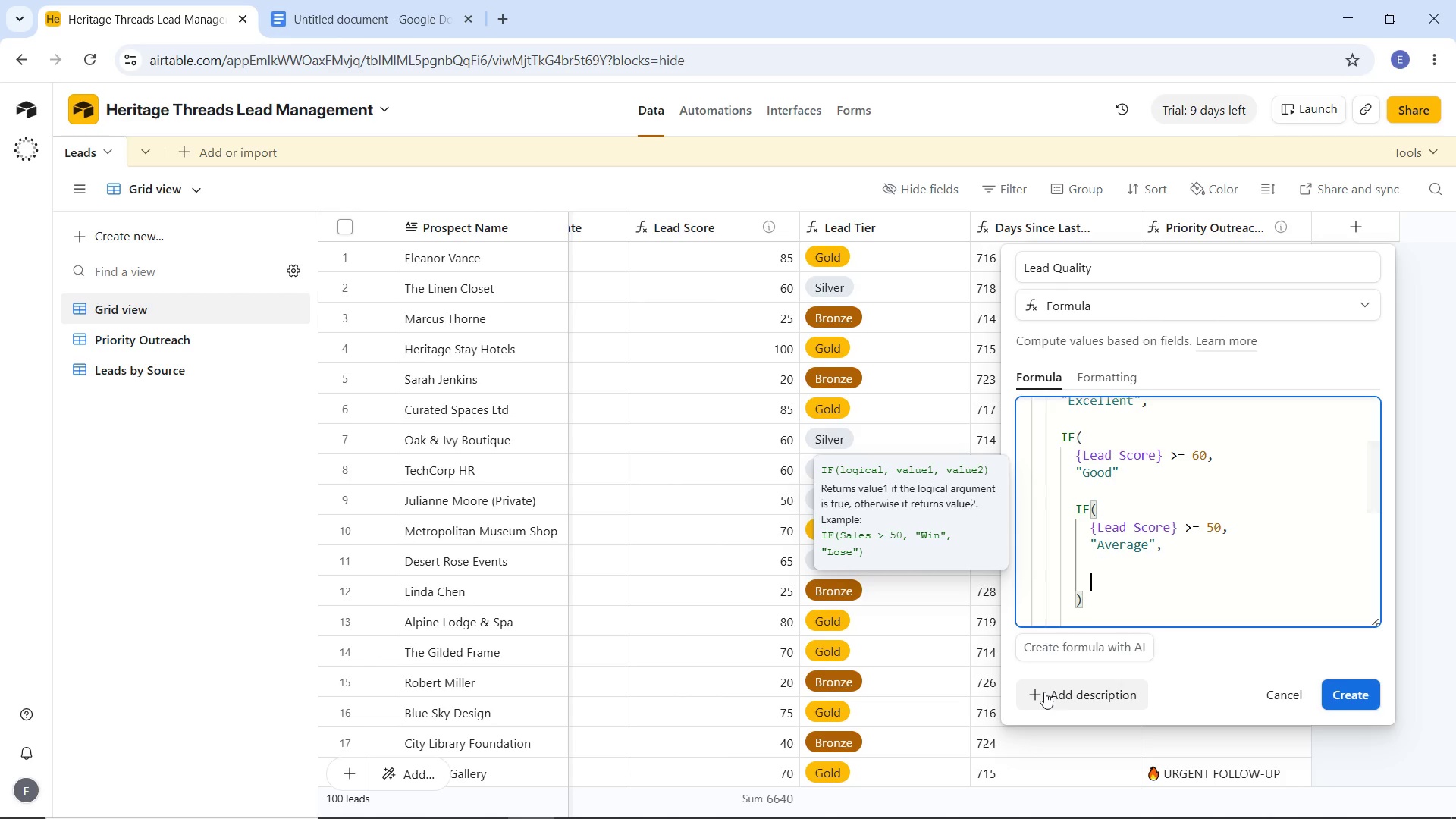 
key(Enter)
 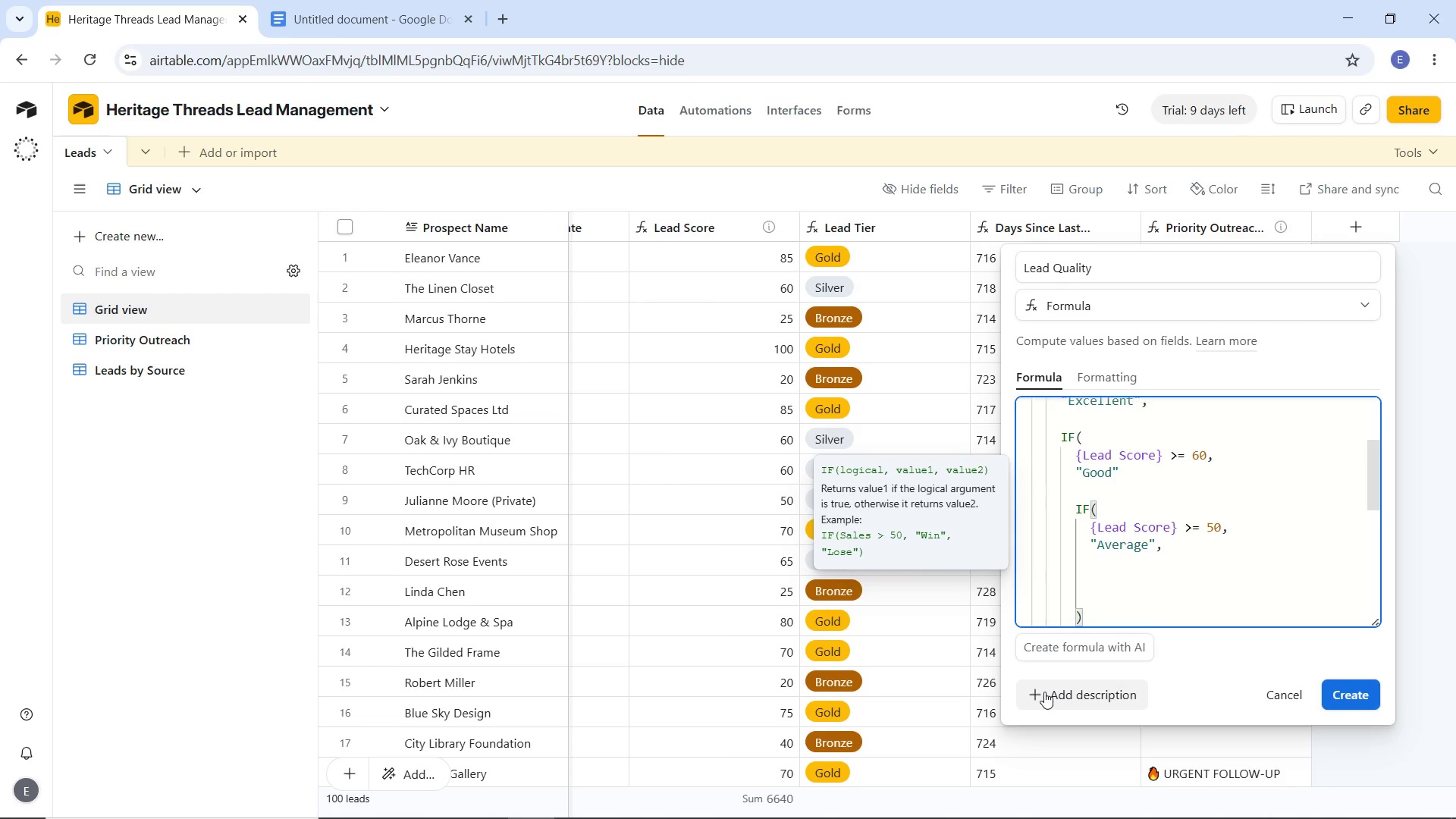 
type(IF()
 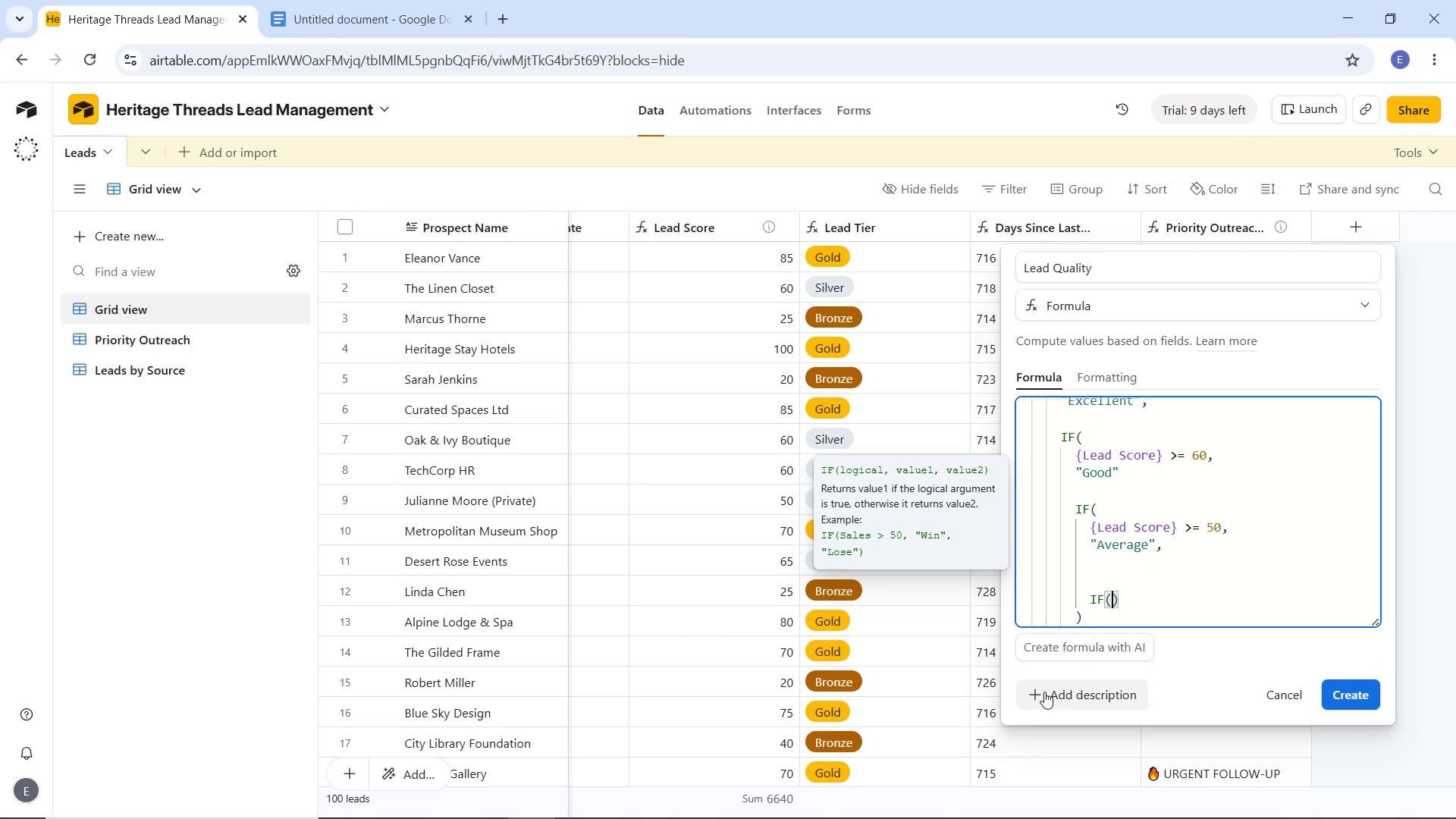 
key(Enter)
 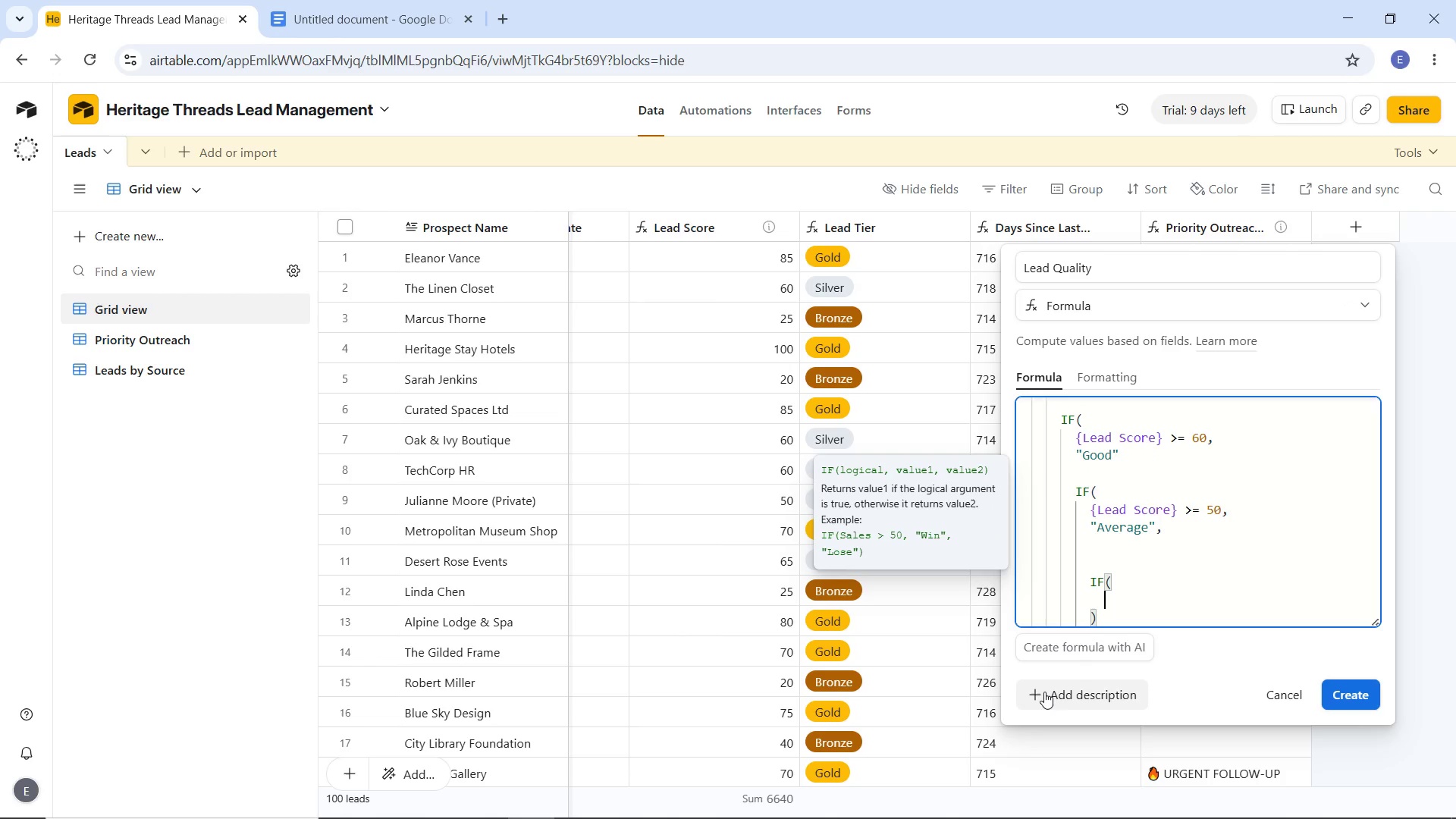 
key(Enter)
 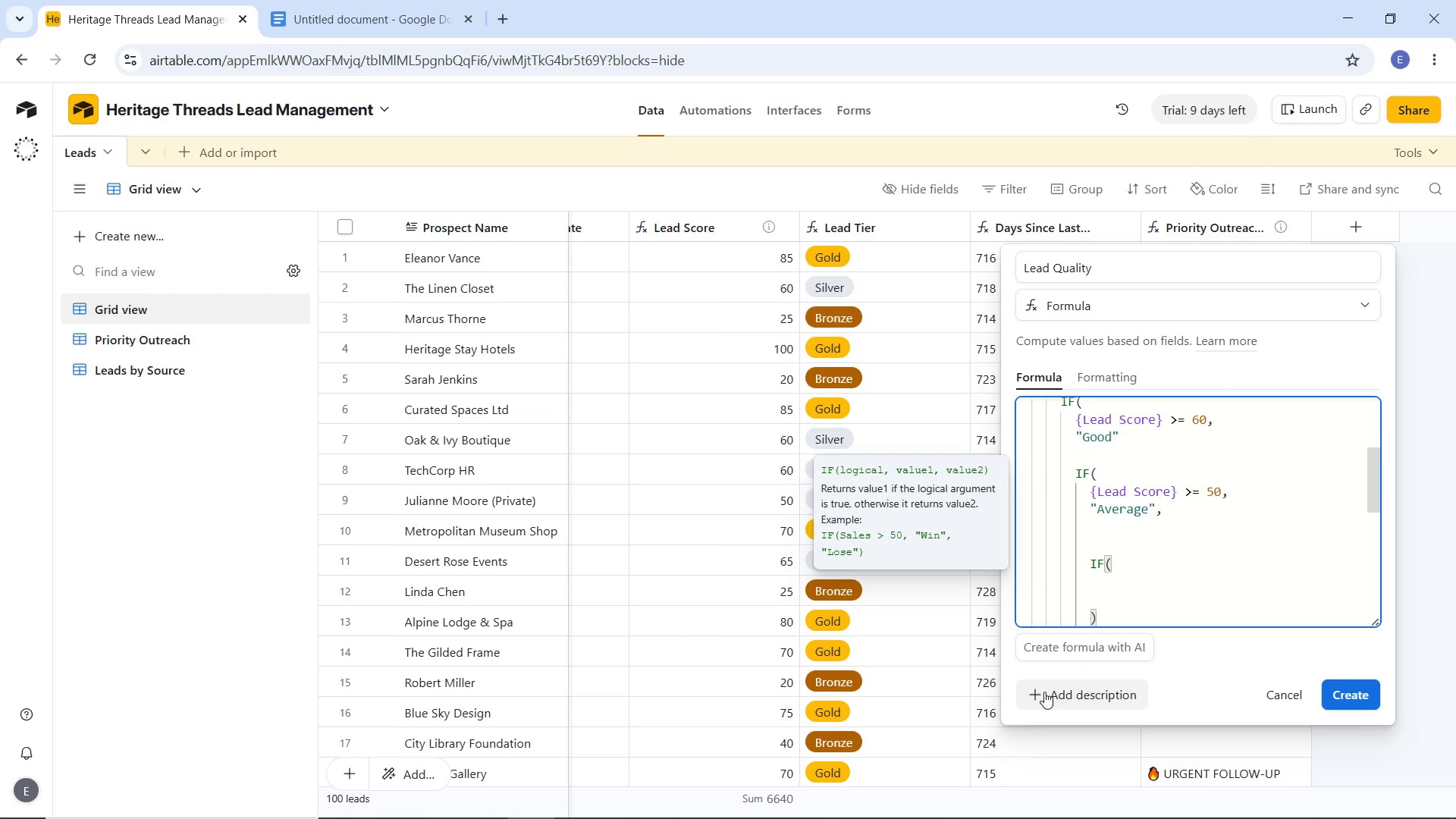 
hold_key(key=ShiftLeft, duration=1.53)
 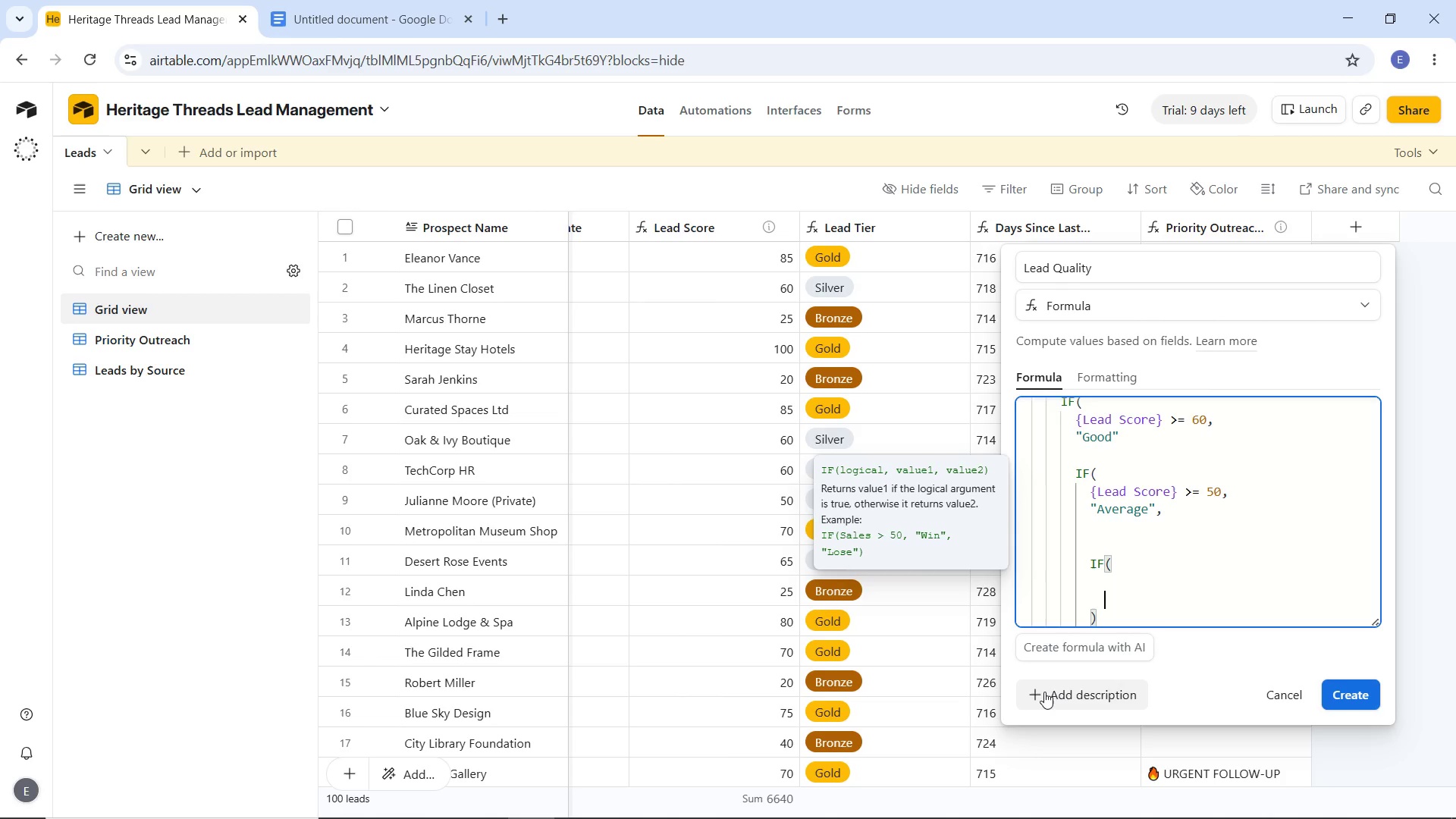 
type({Leaf)
key(Backspace)
type(d)
 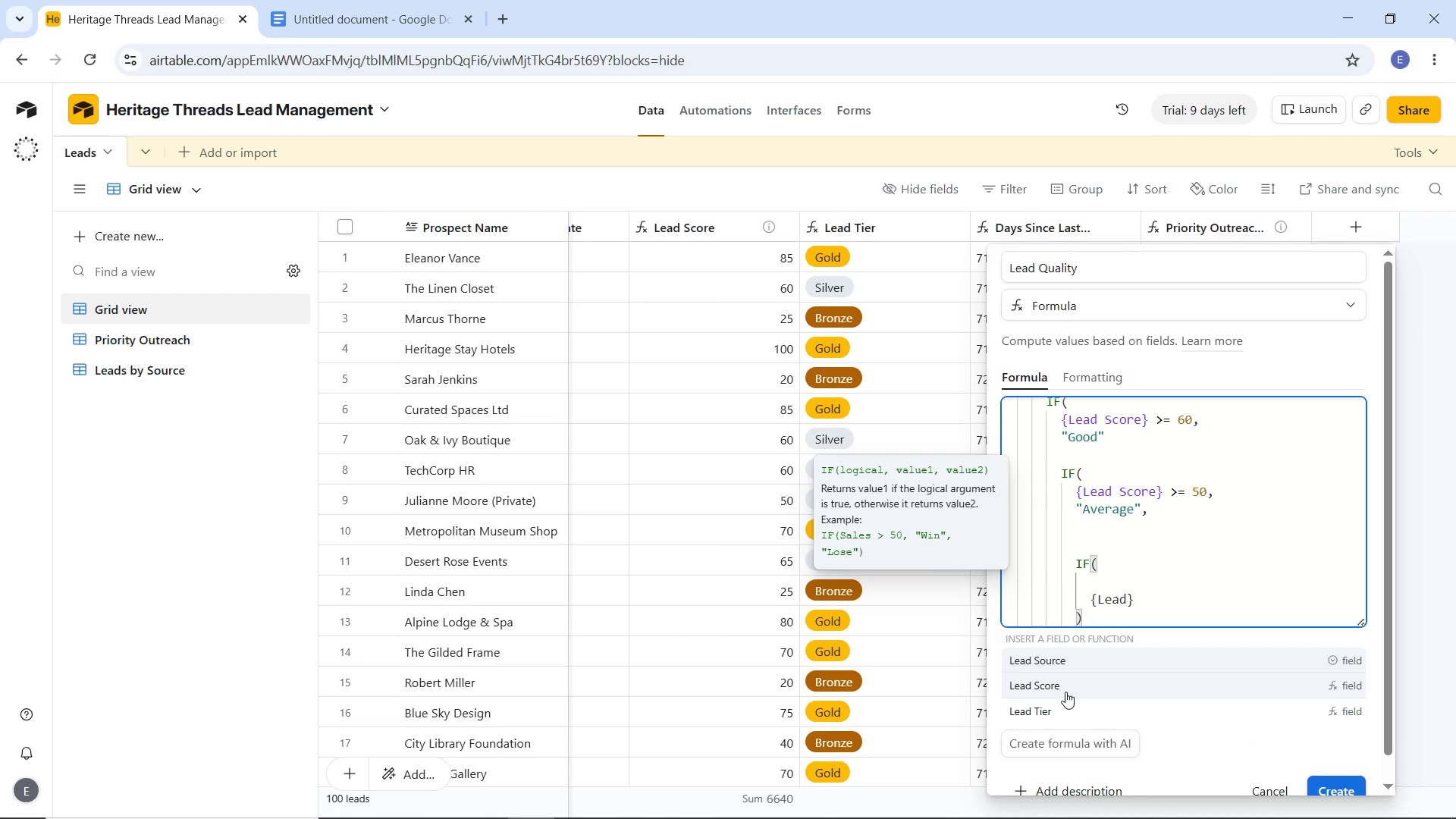 
left_click([1065, 692])
 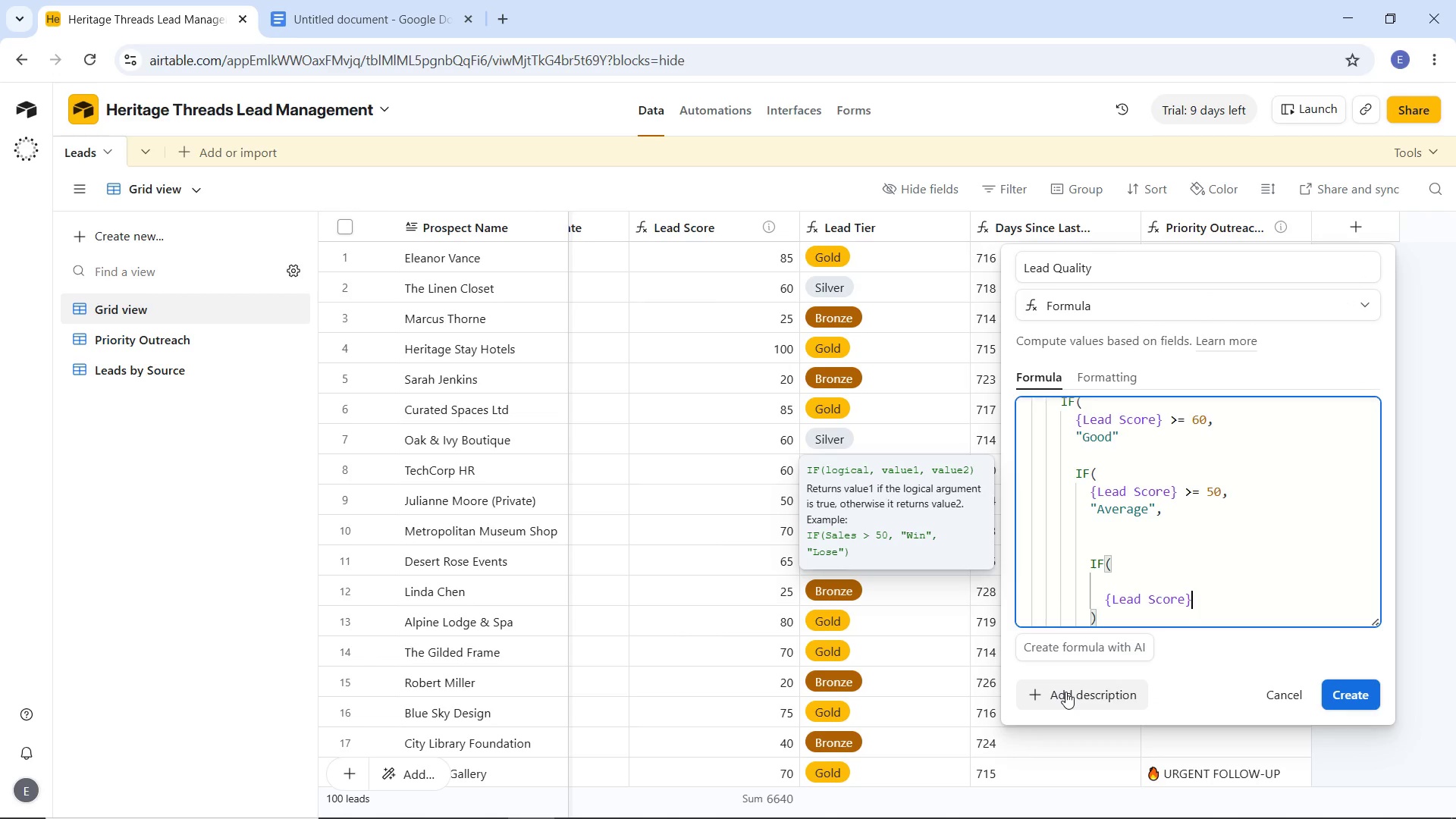 
key(Space)
 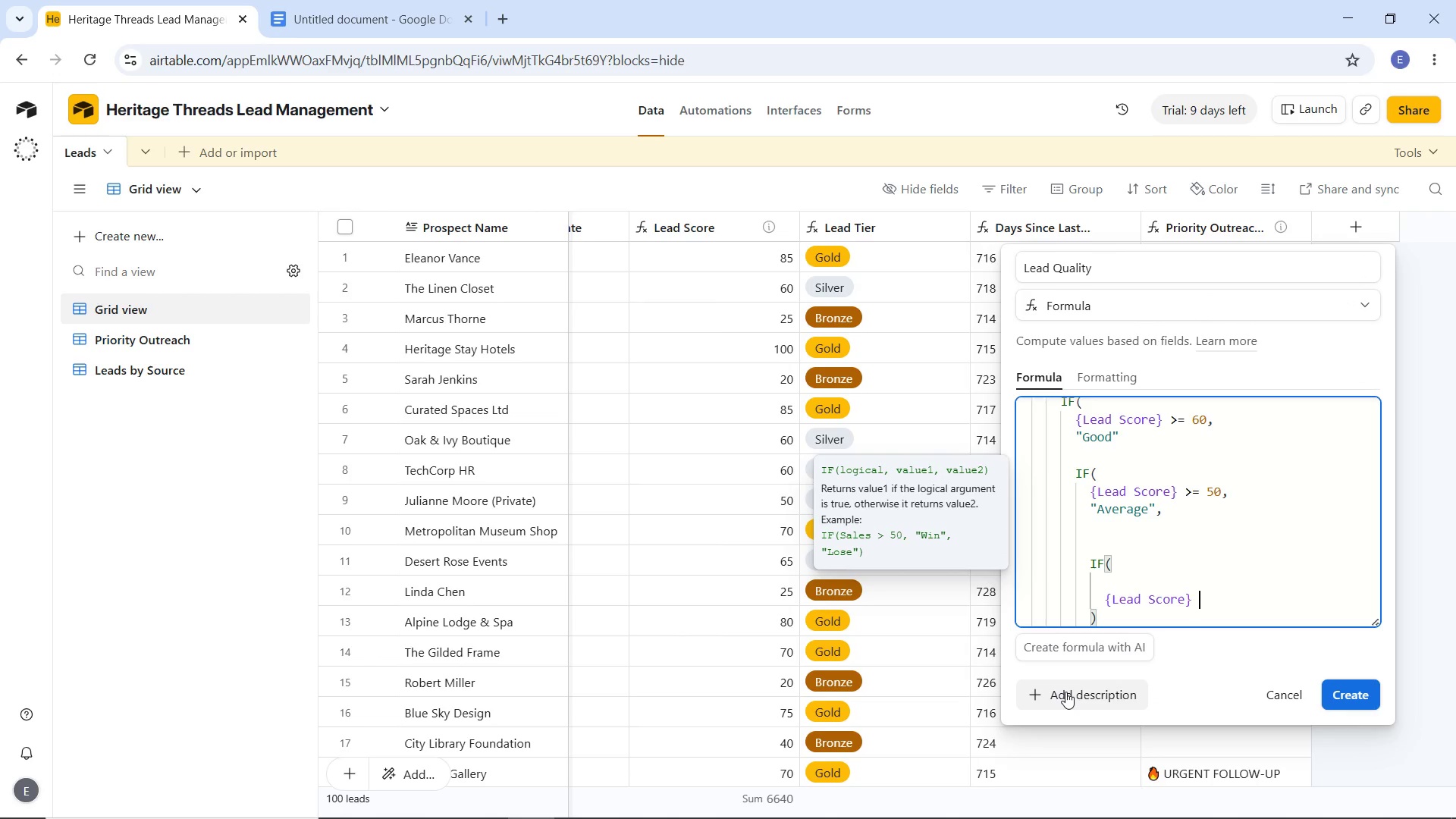 
key(Shift+Period)
 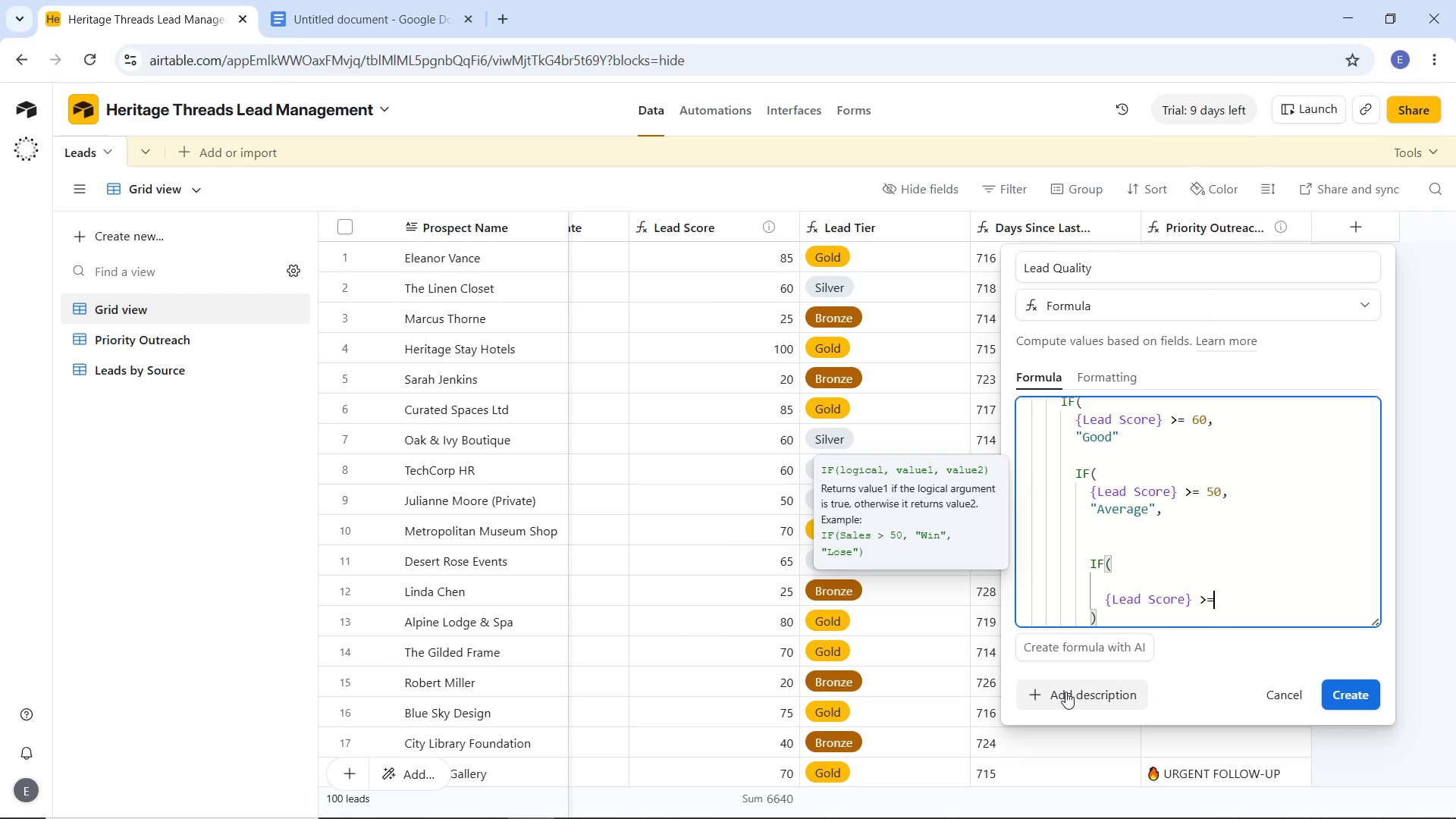 
key(Equal)
 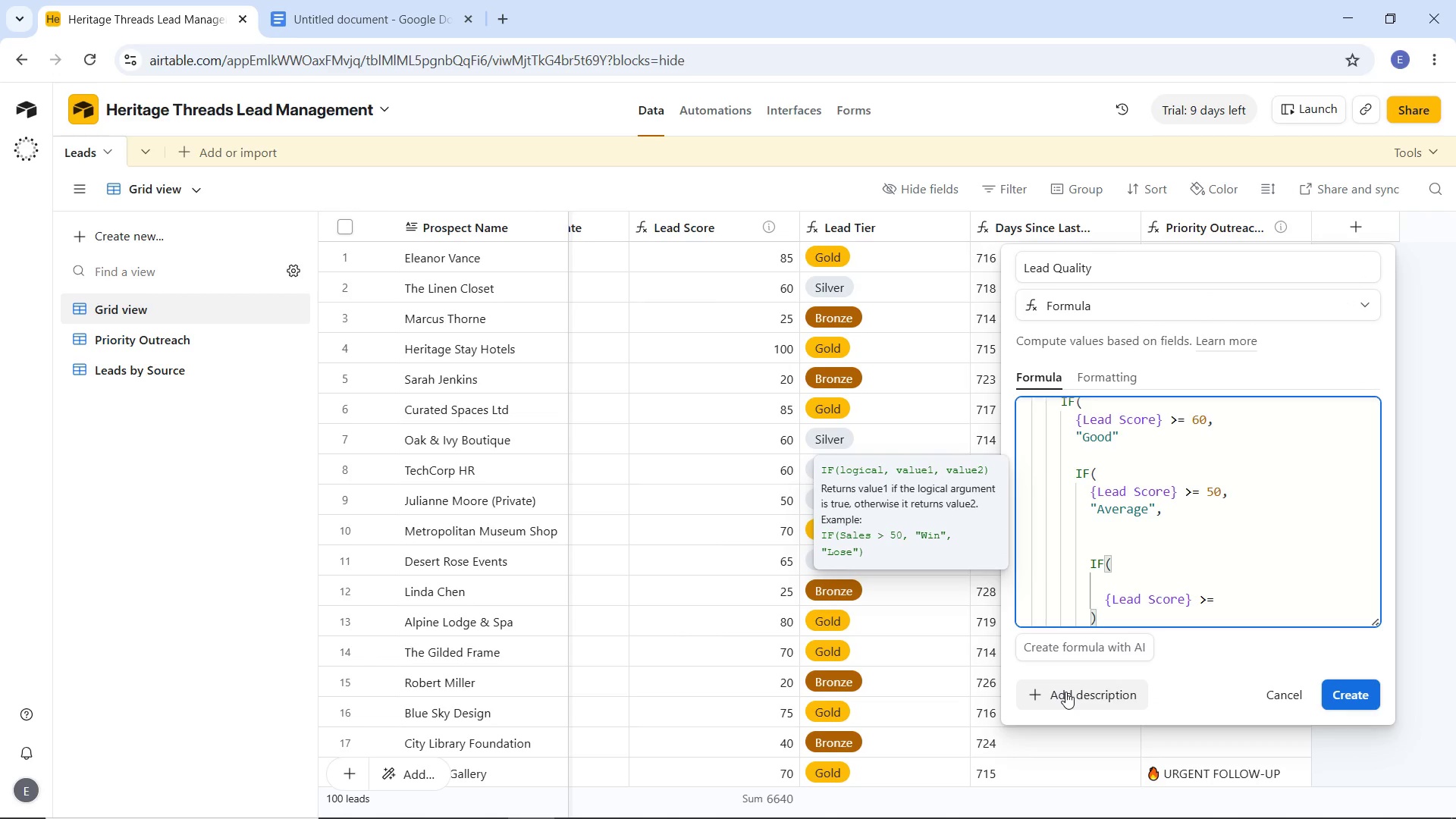 
key(Space)
 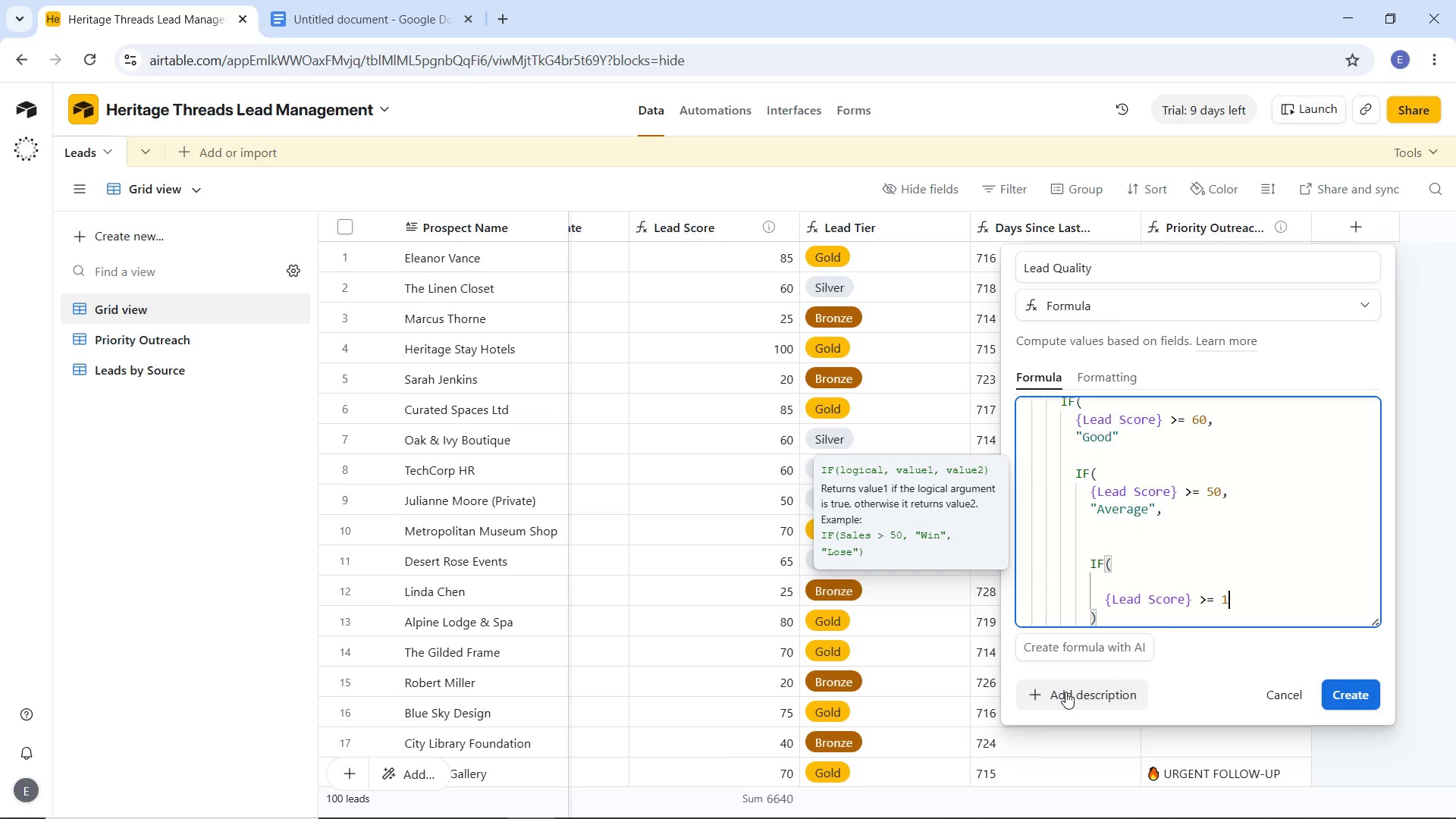 
key(1)
 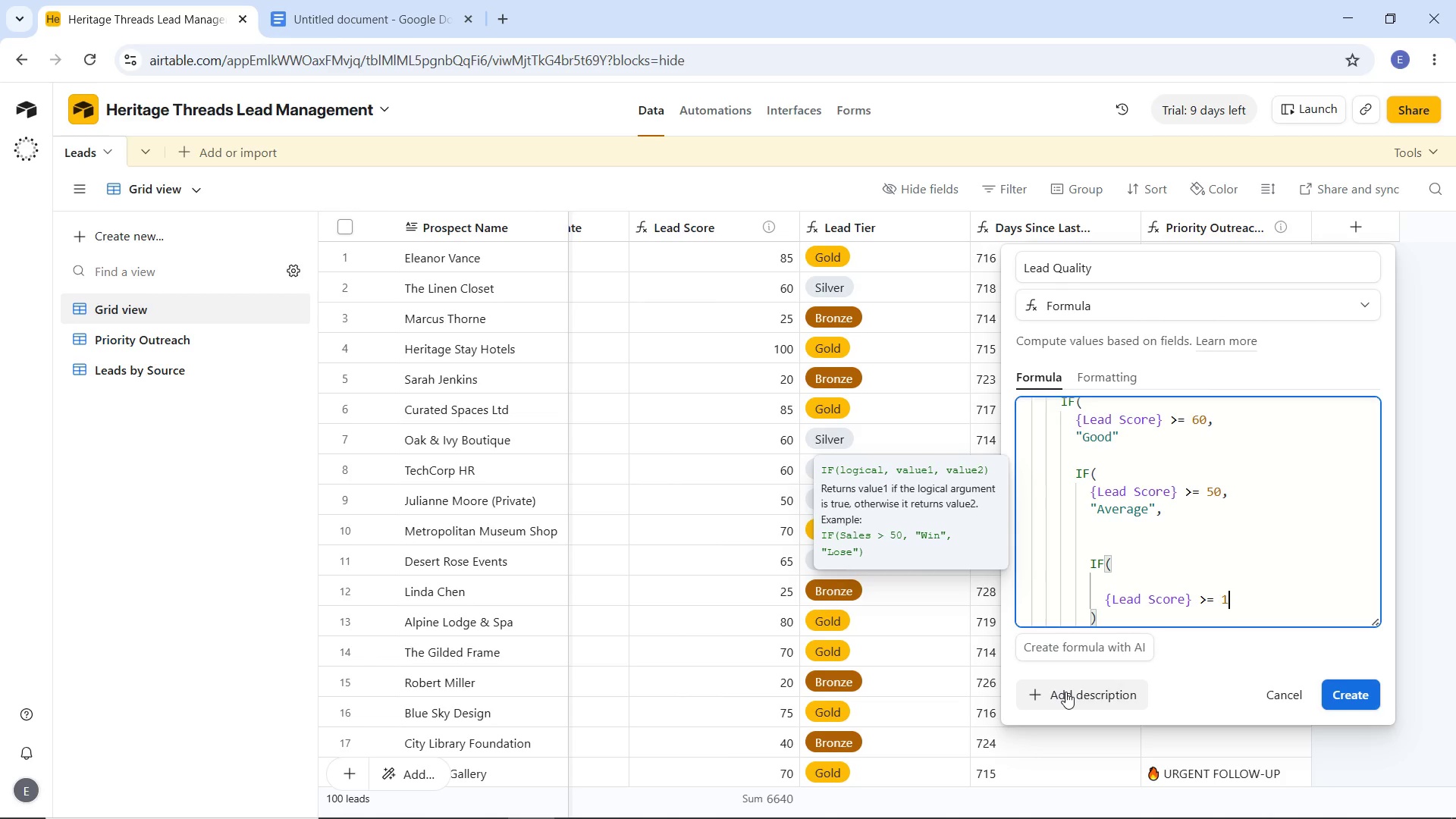 
key(Enter)
 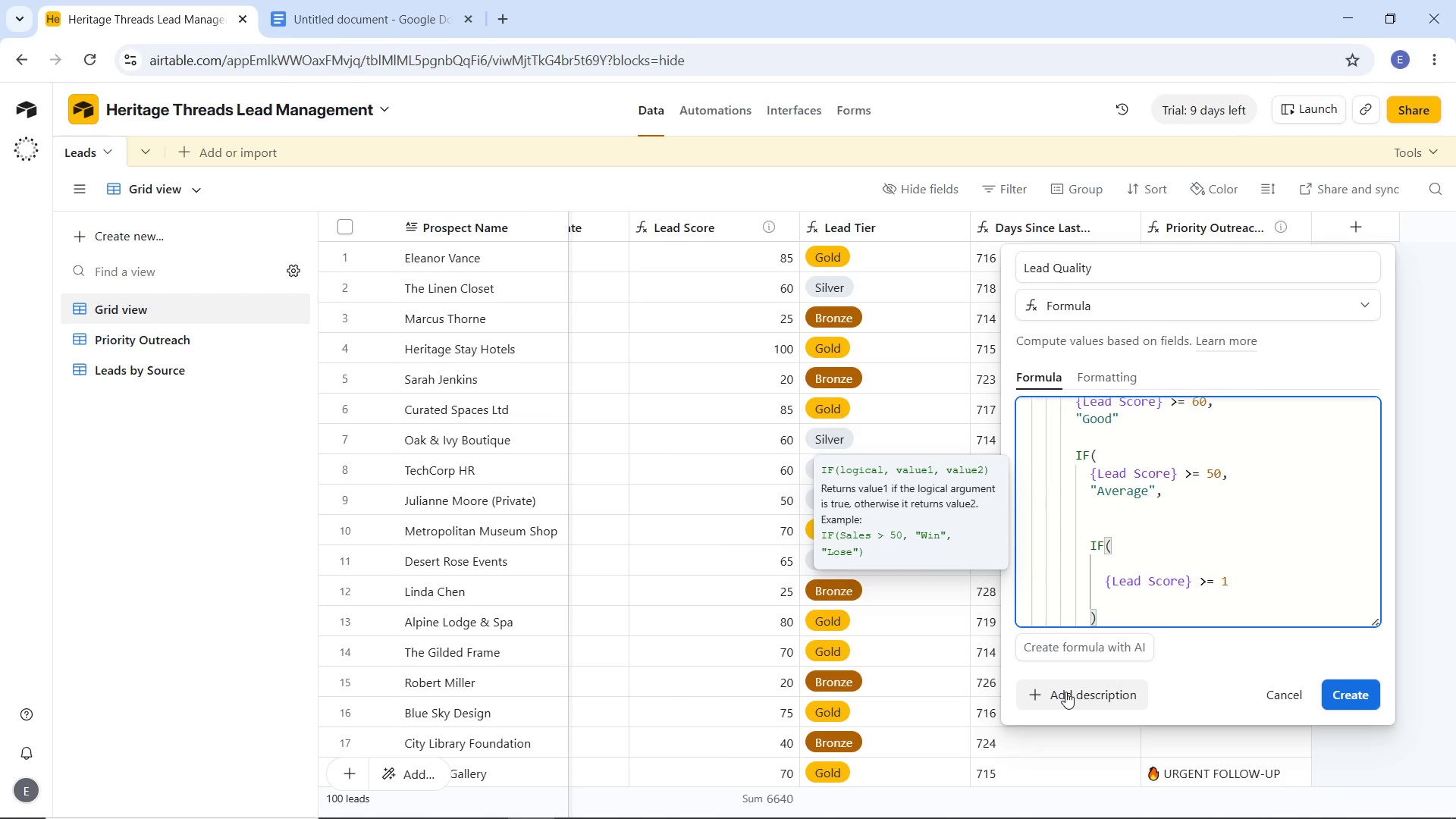 
key(Shift+Quote)
 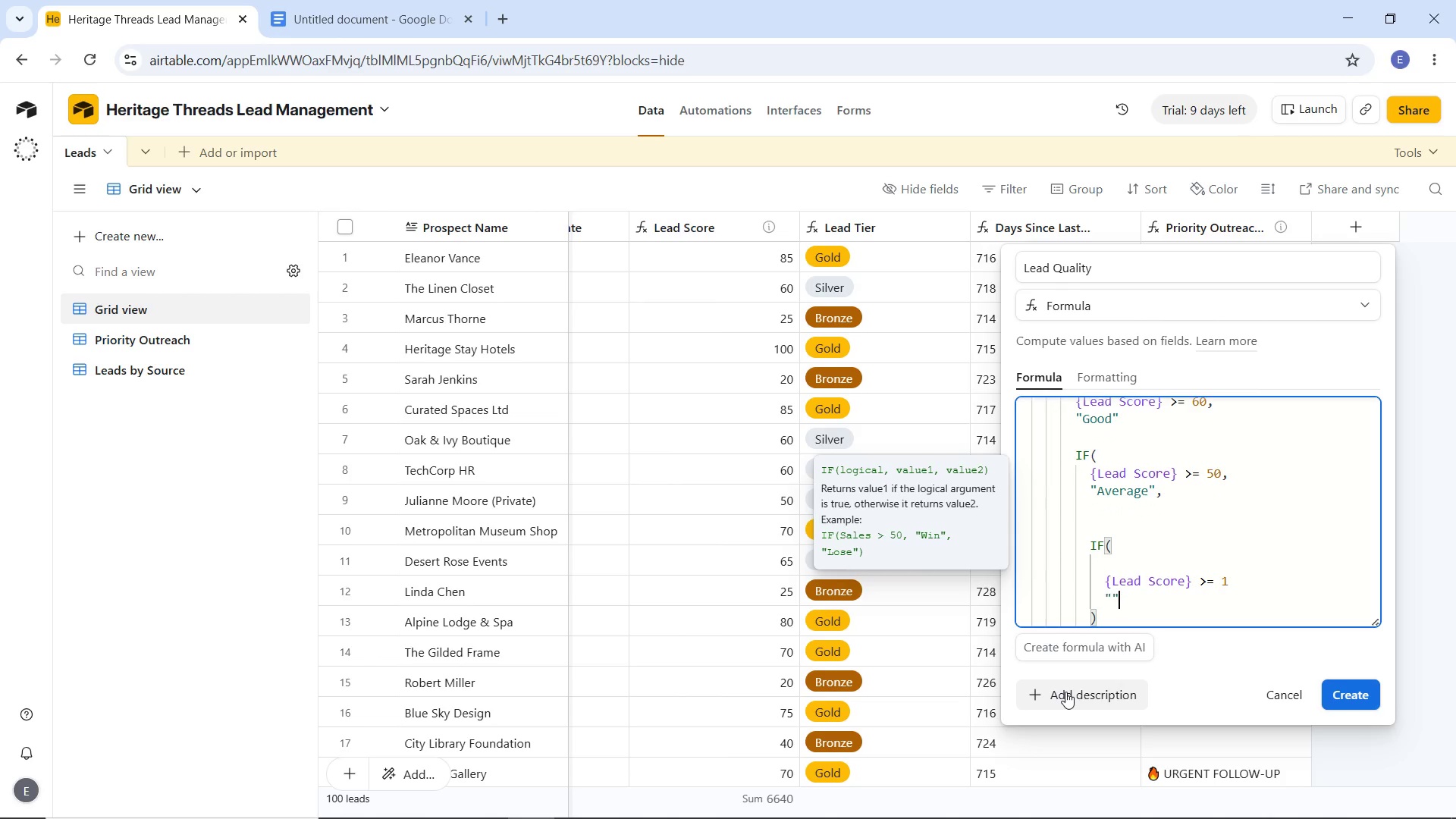 
key(Shift+Quote)
 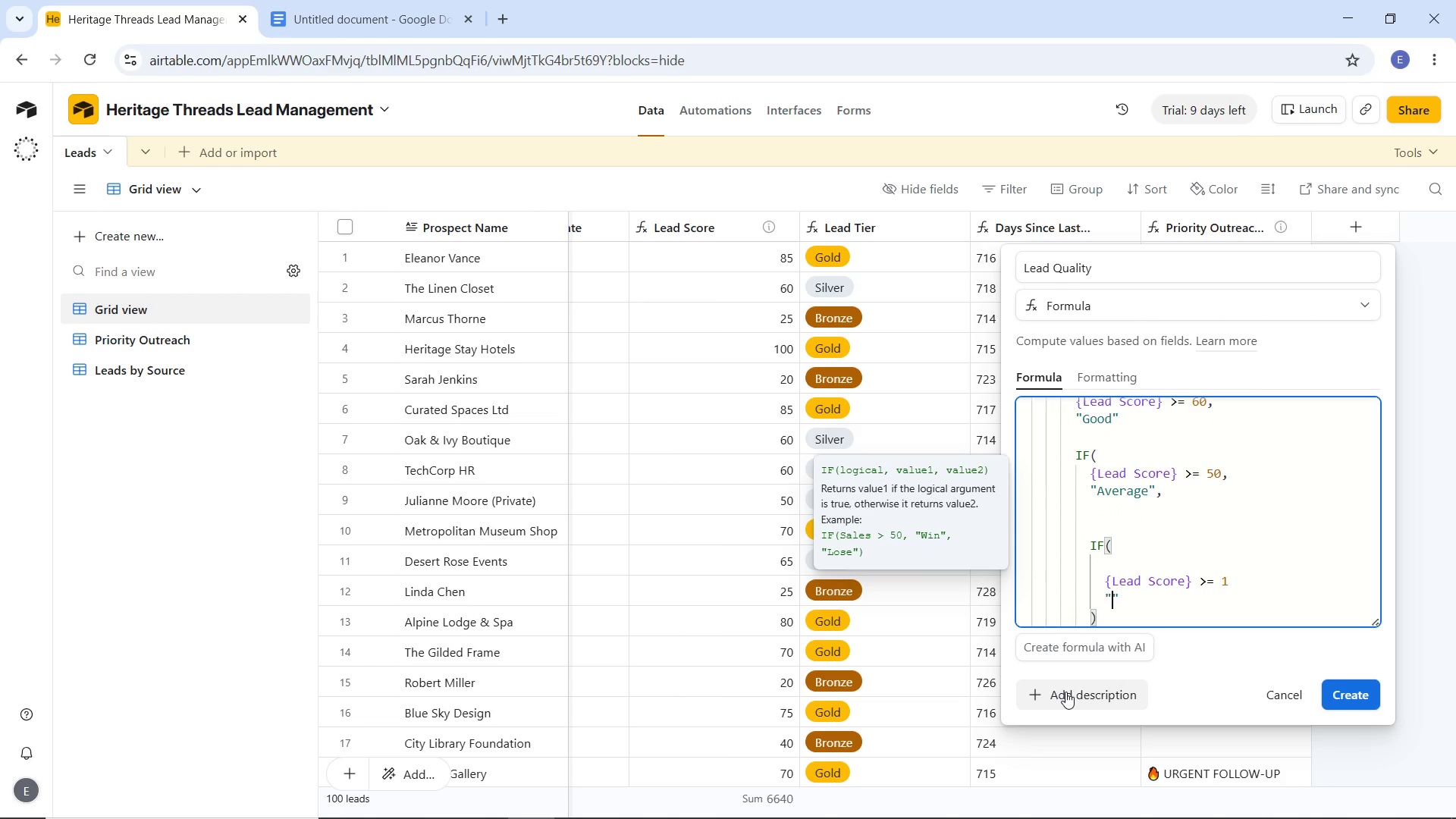 
key(ArrowLeft)
 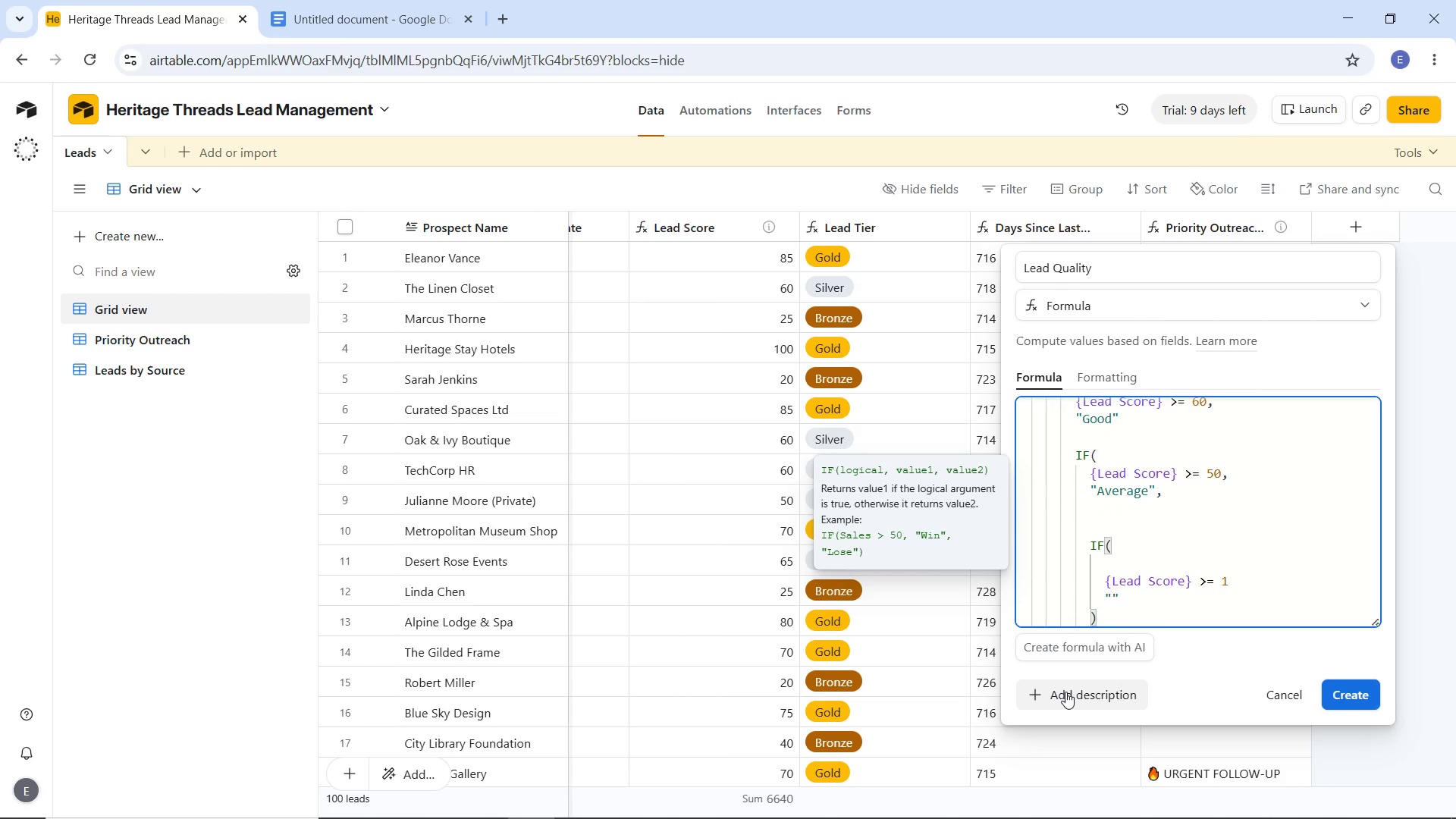 
type(Below Average)
 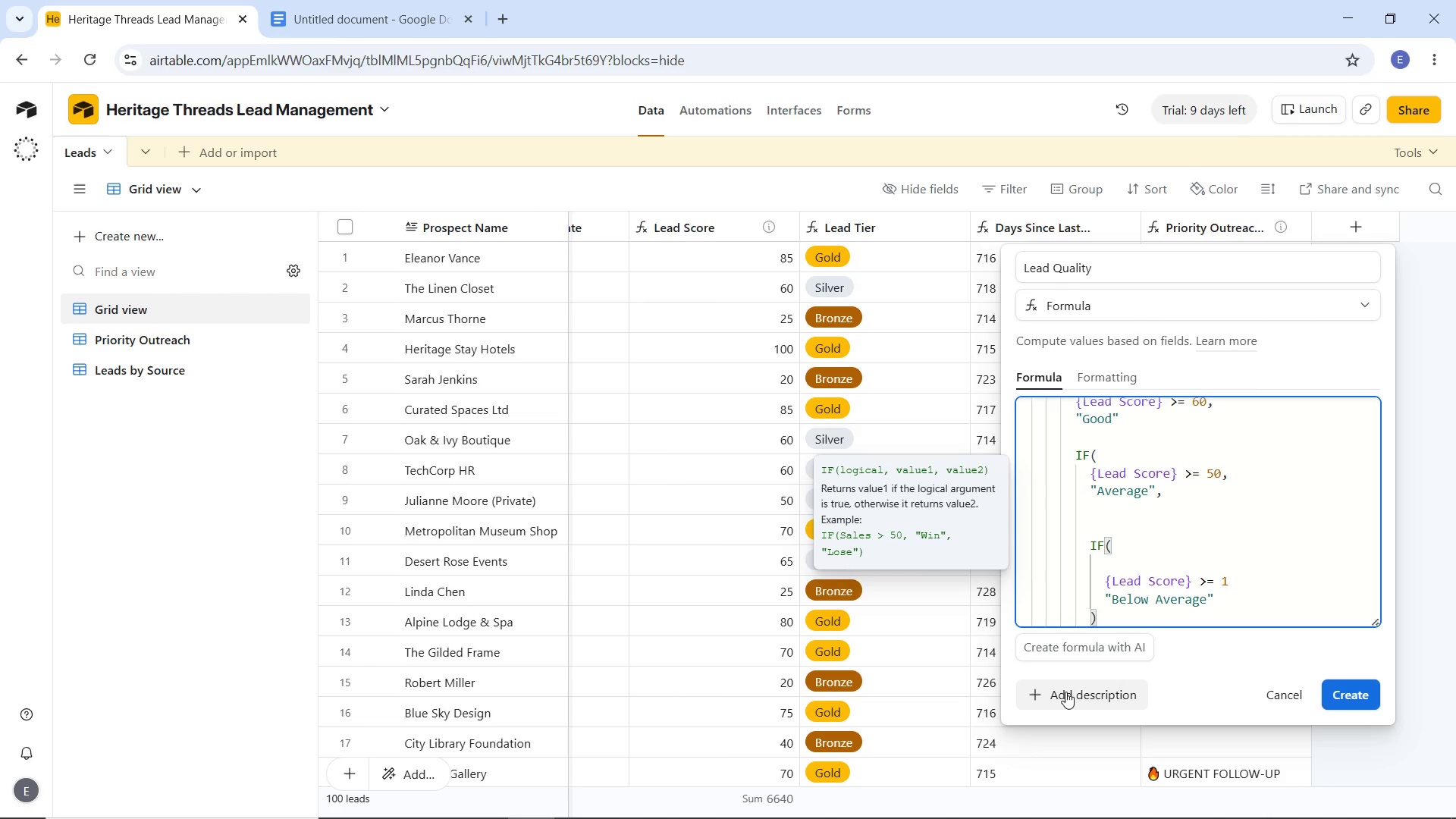 
key(ArrowRight)
 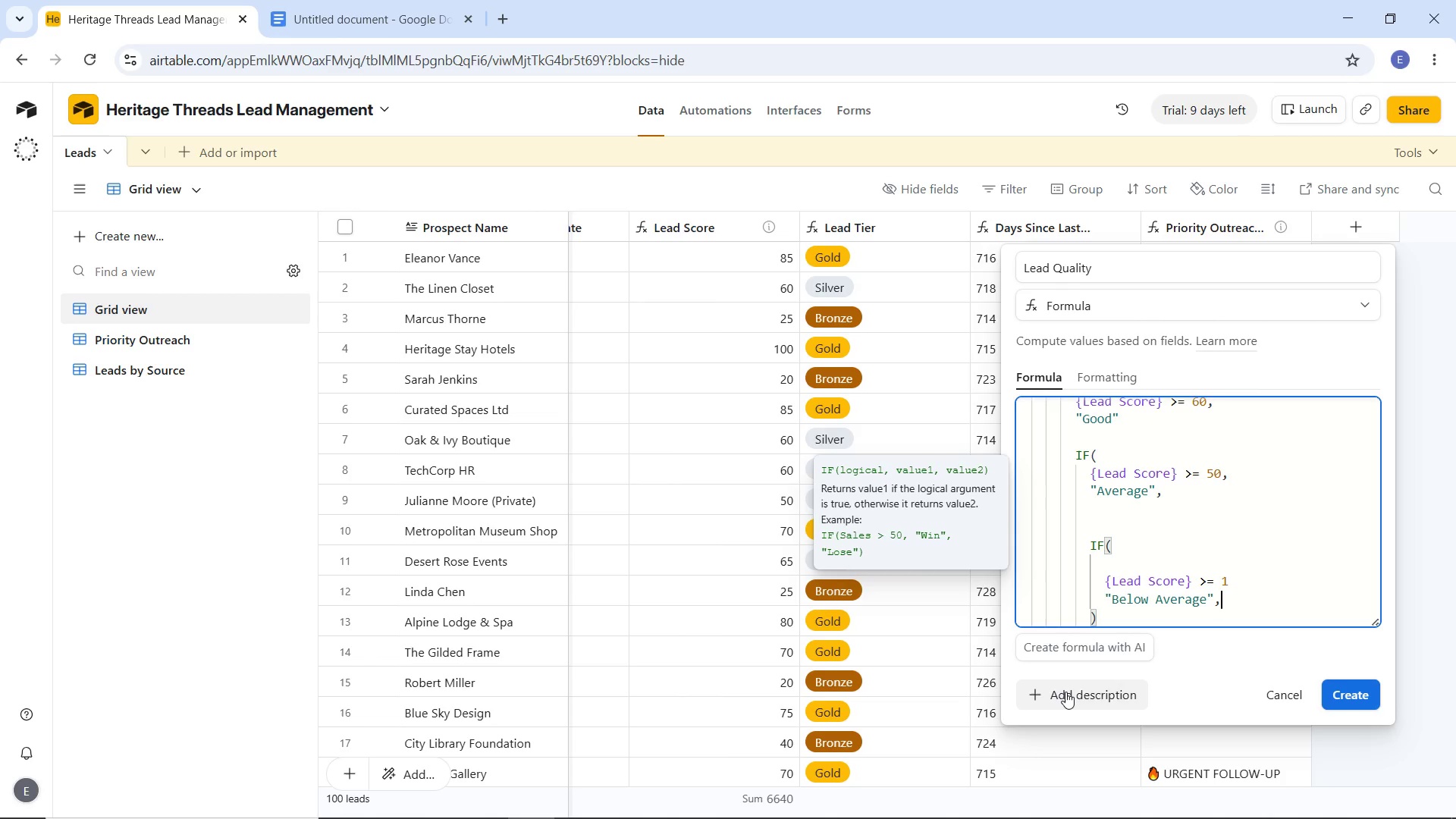 
key(Comma)
 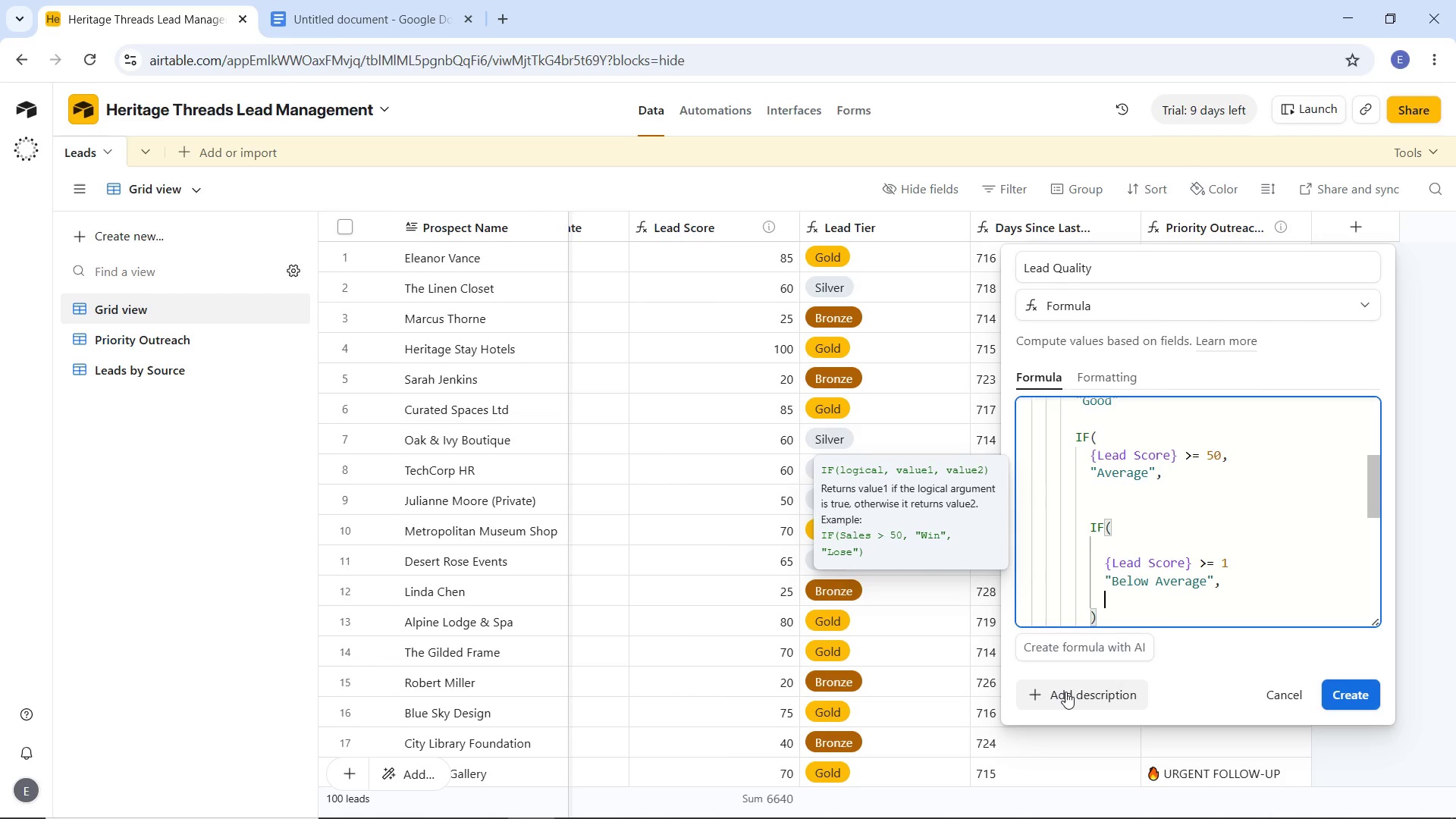 
key(Enter)
 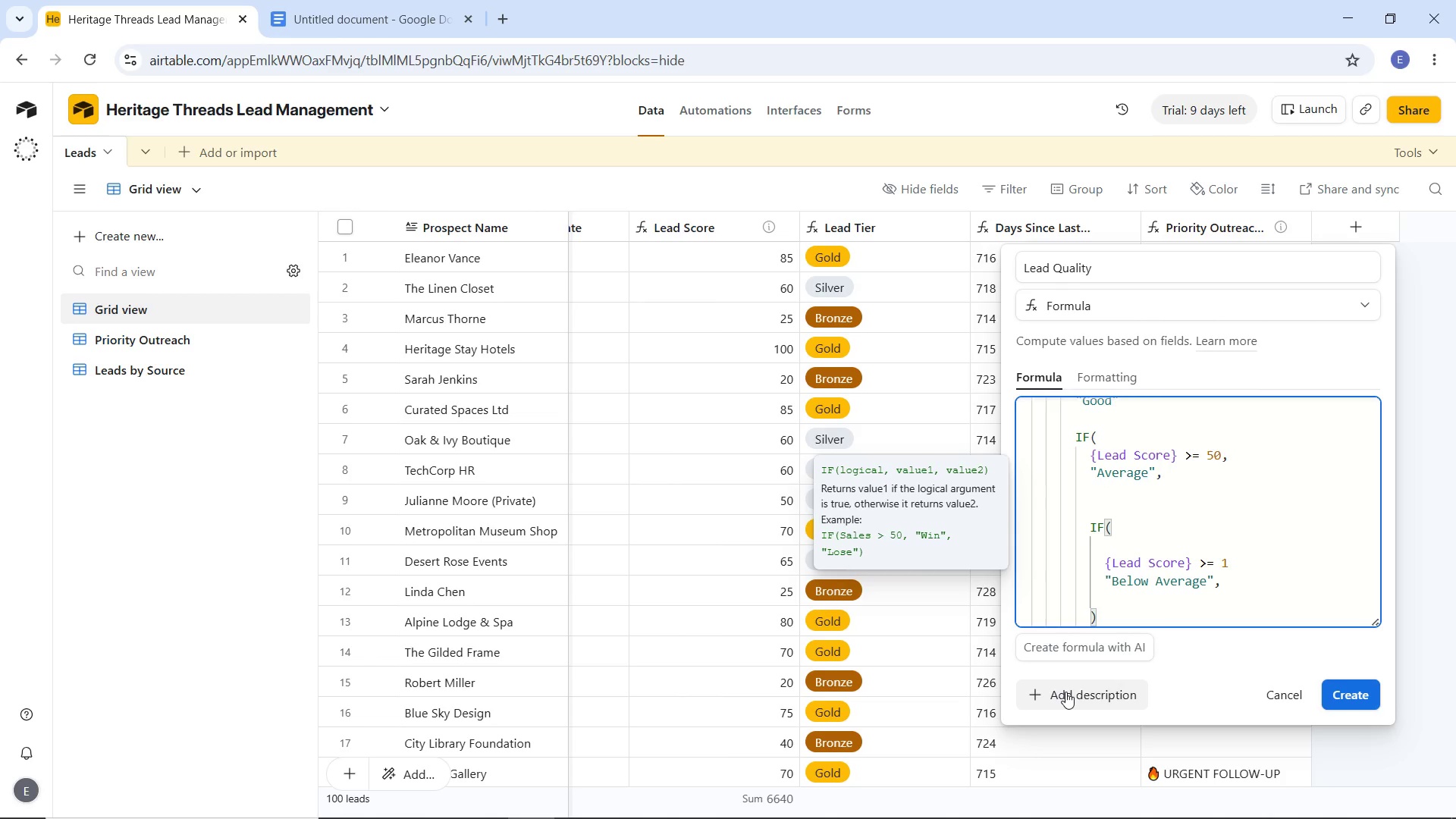 
key(Shift+Quote)
 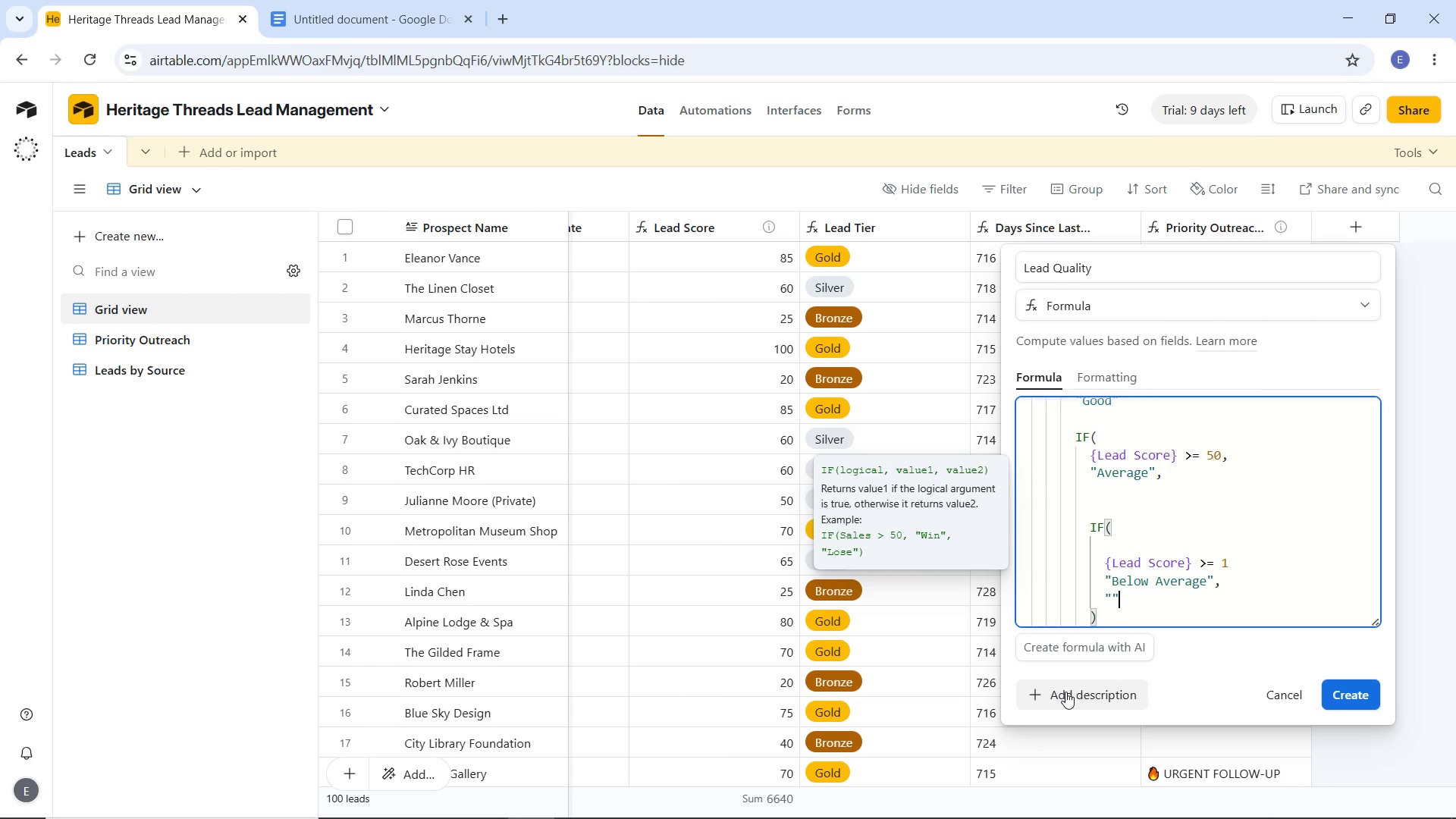 
key(Shift+Quote)
 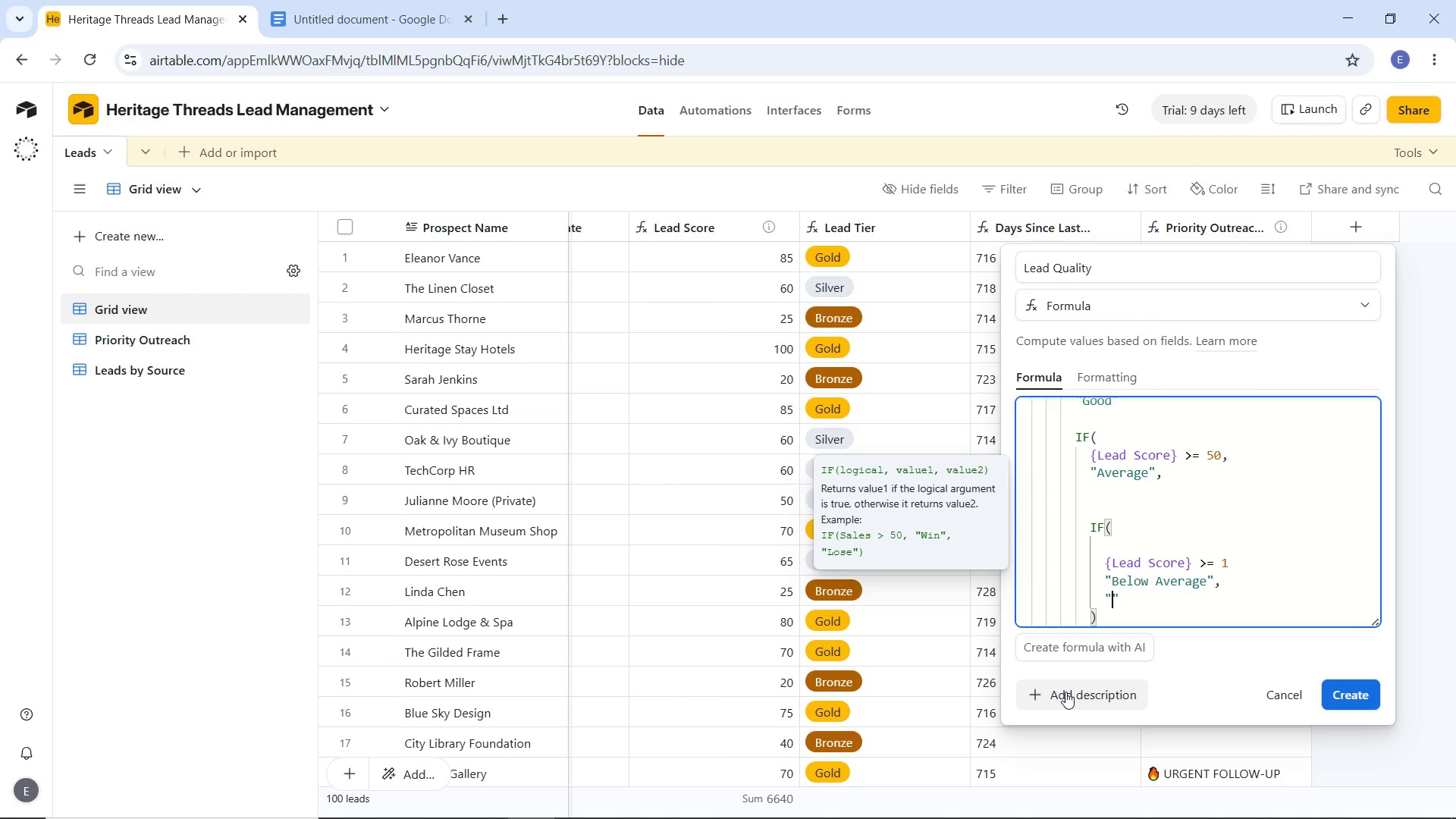 
key(ArrowLeft)
 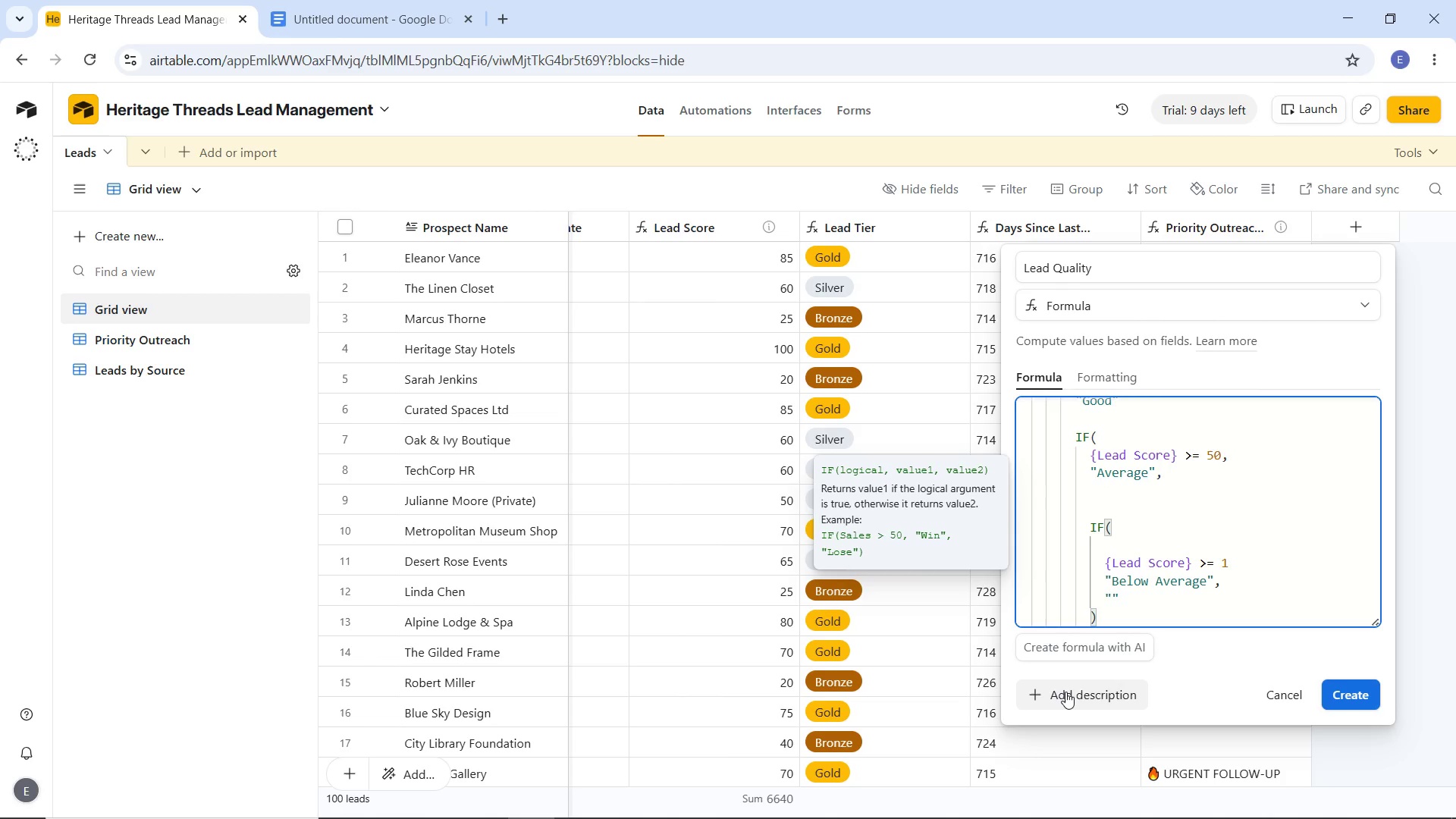 
type(Incomplete)
 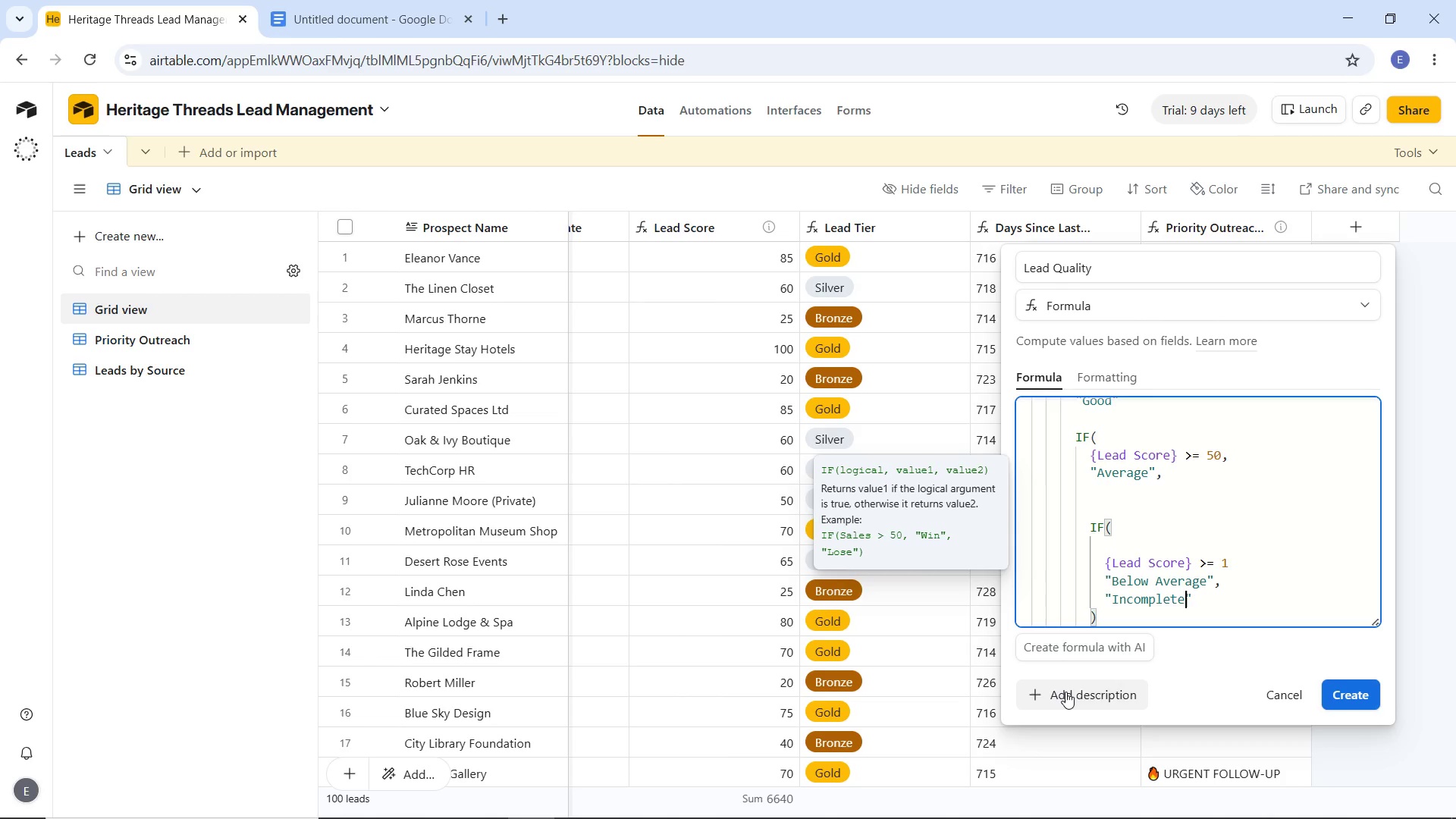 
key(ArrowRight)
 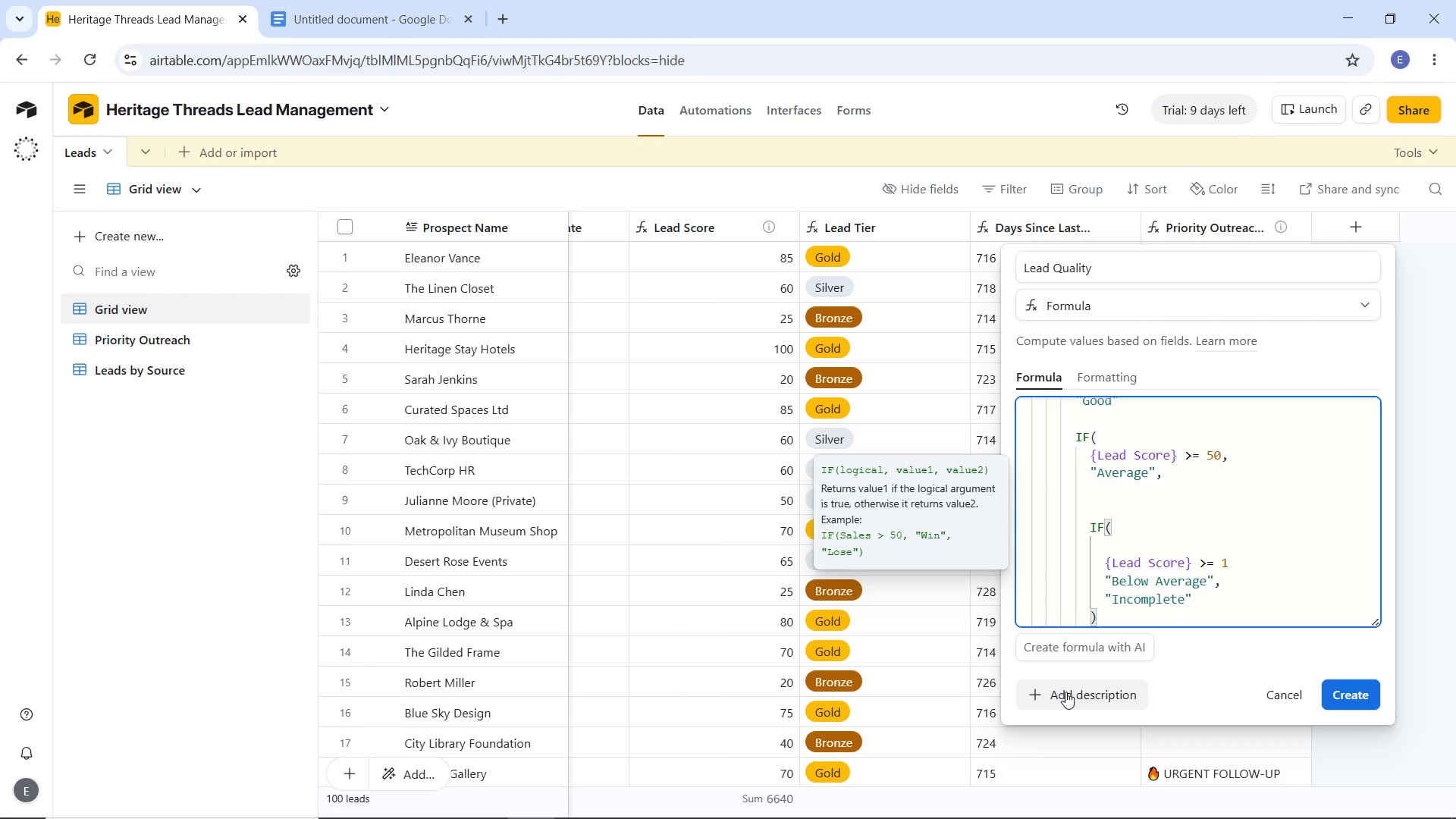 
key(Enter)
 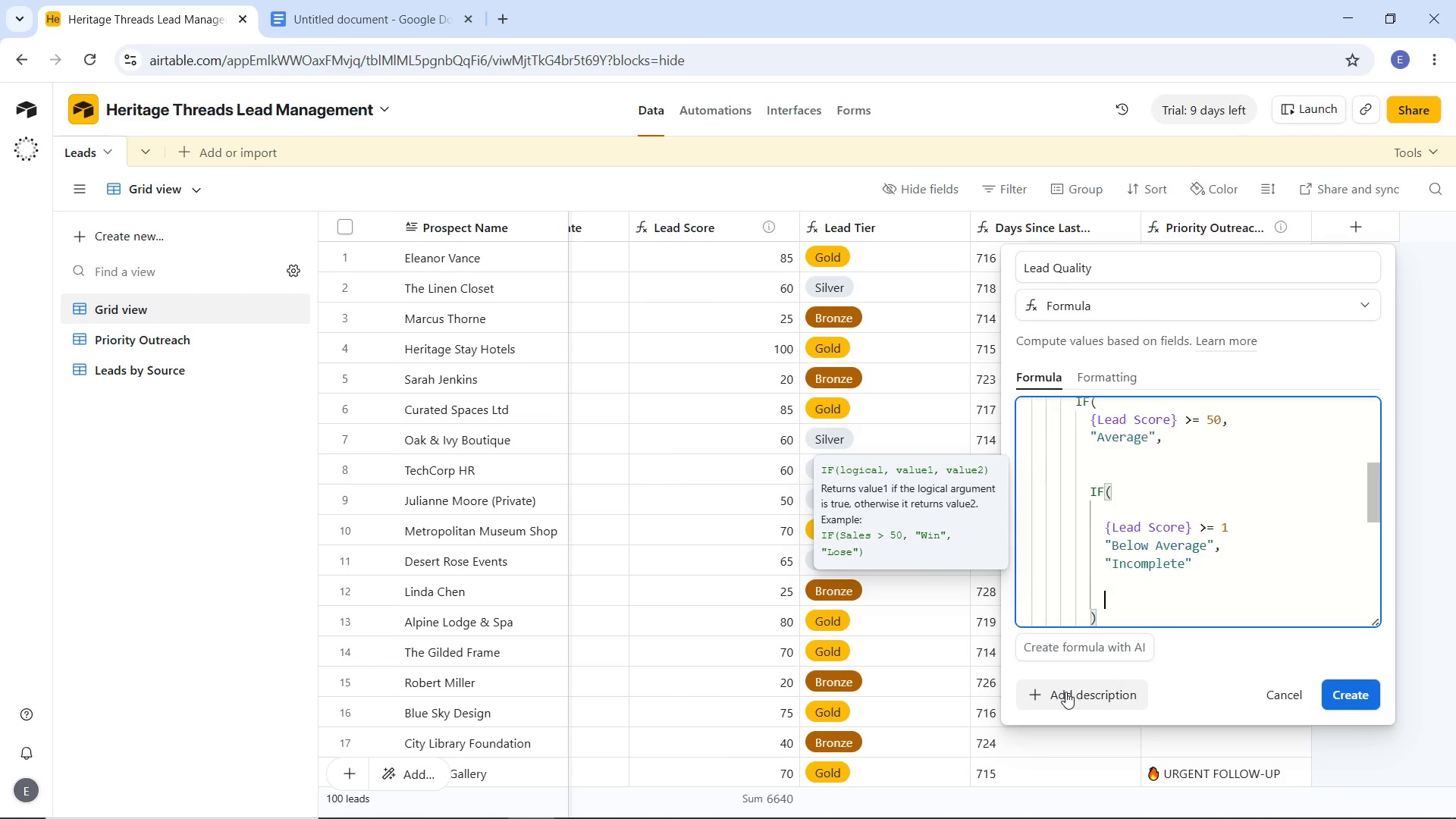 
key(Enter)
 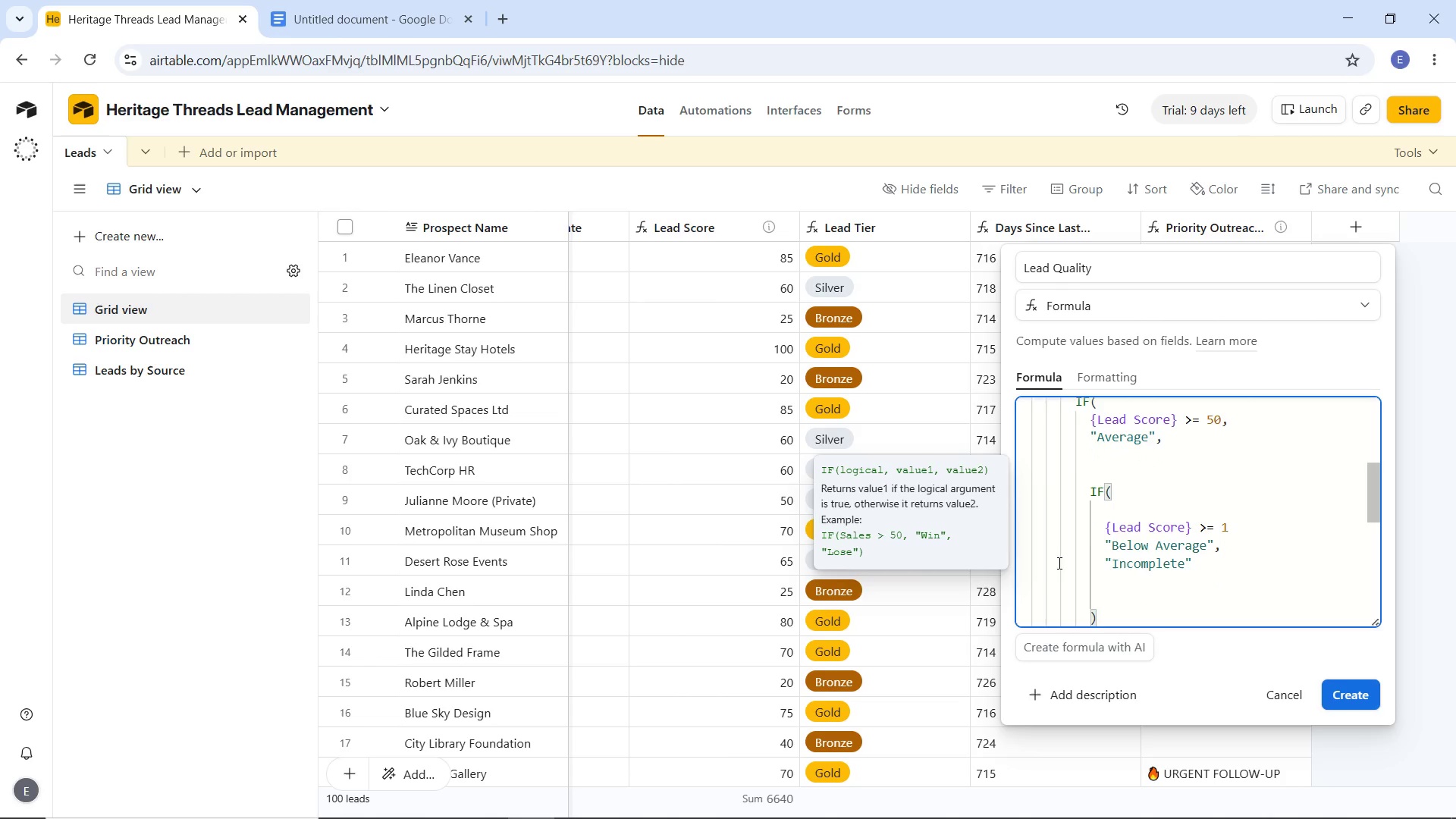 
scroll: coordinate [1123, 515], scroll_direction: down, amount: 5.0
 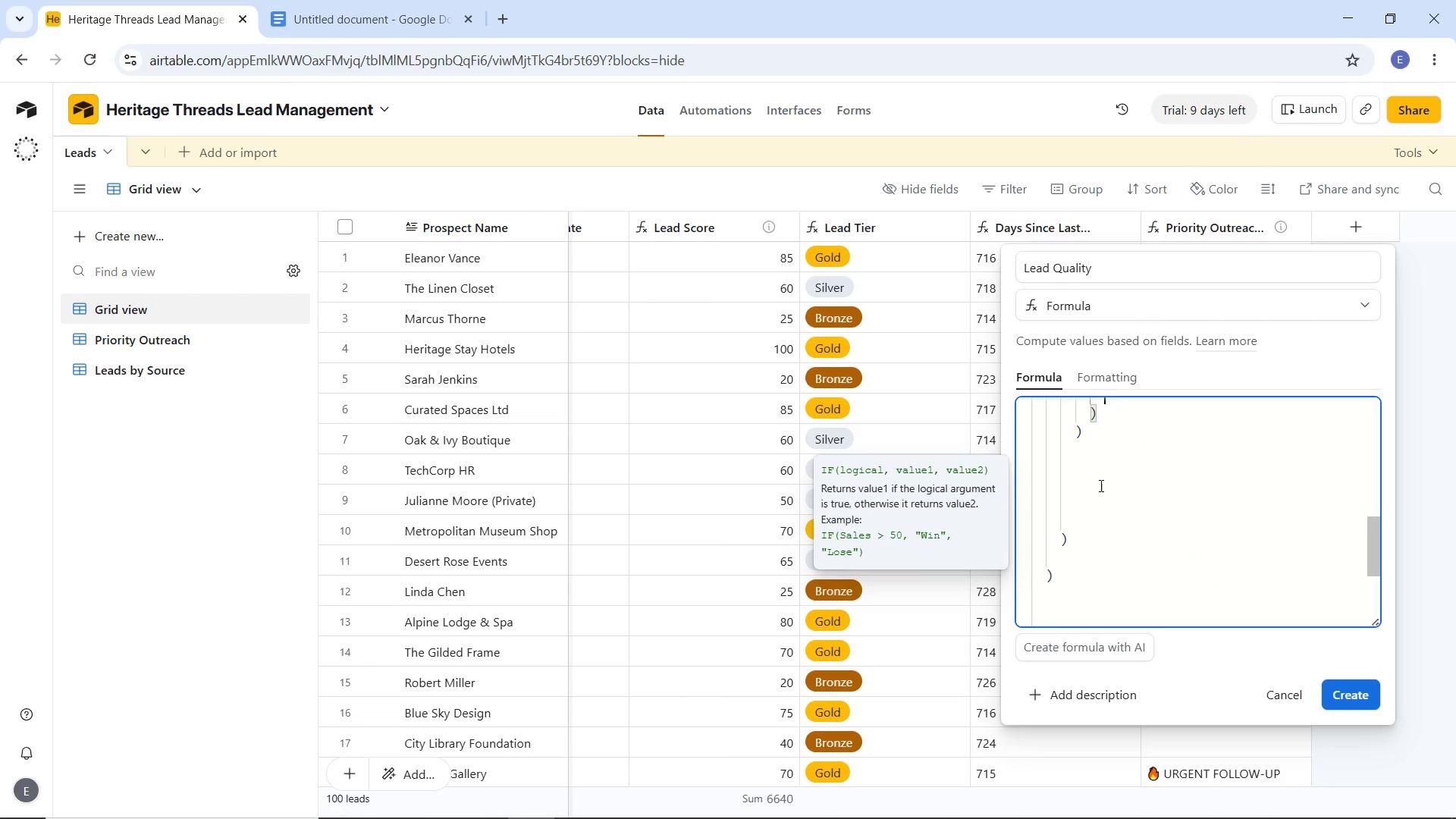 
left_click([1100, 485])
 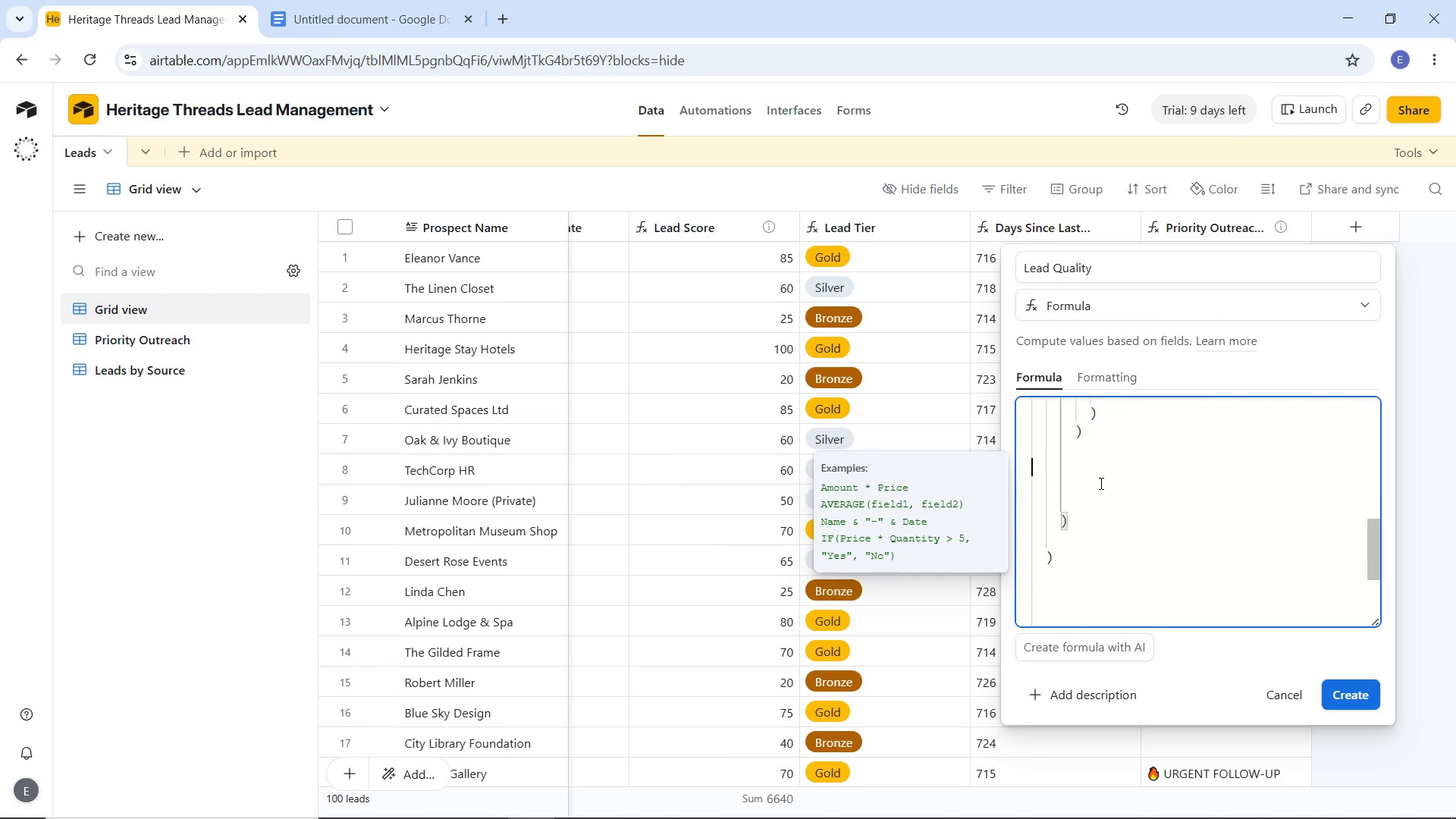 
key(Backspace)
 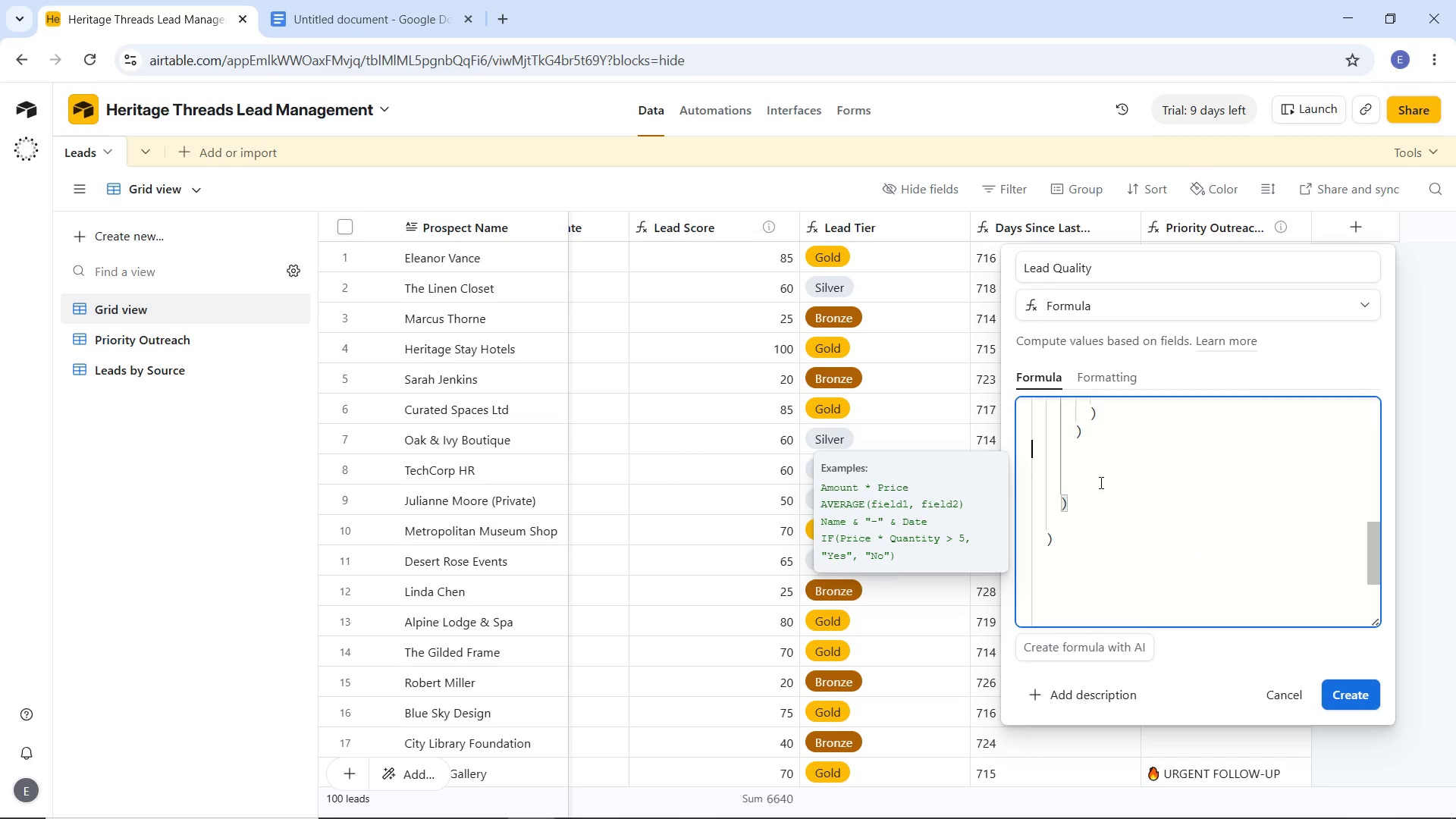 
key(Backspace)
 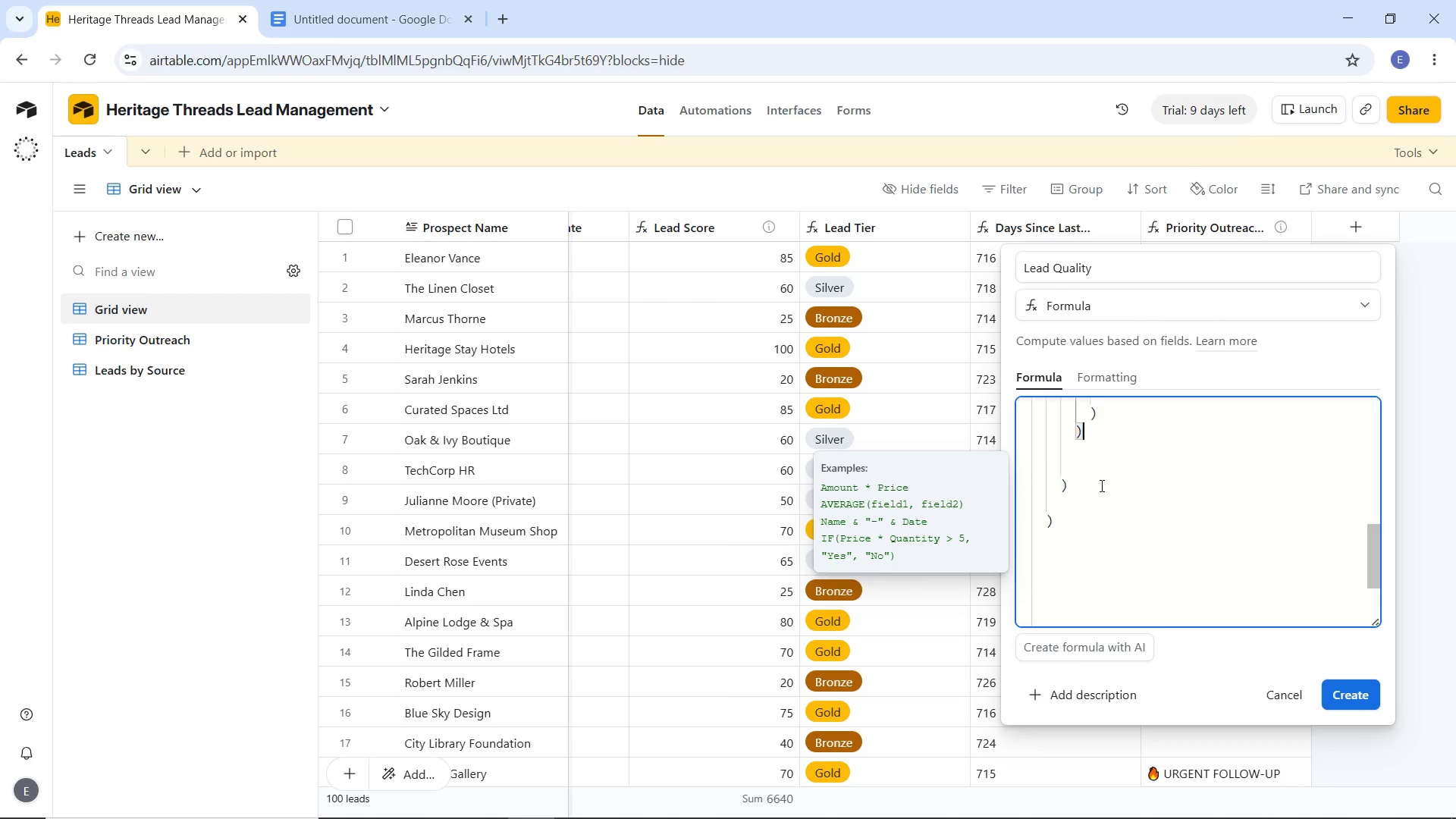 
key(Backspace)
 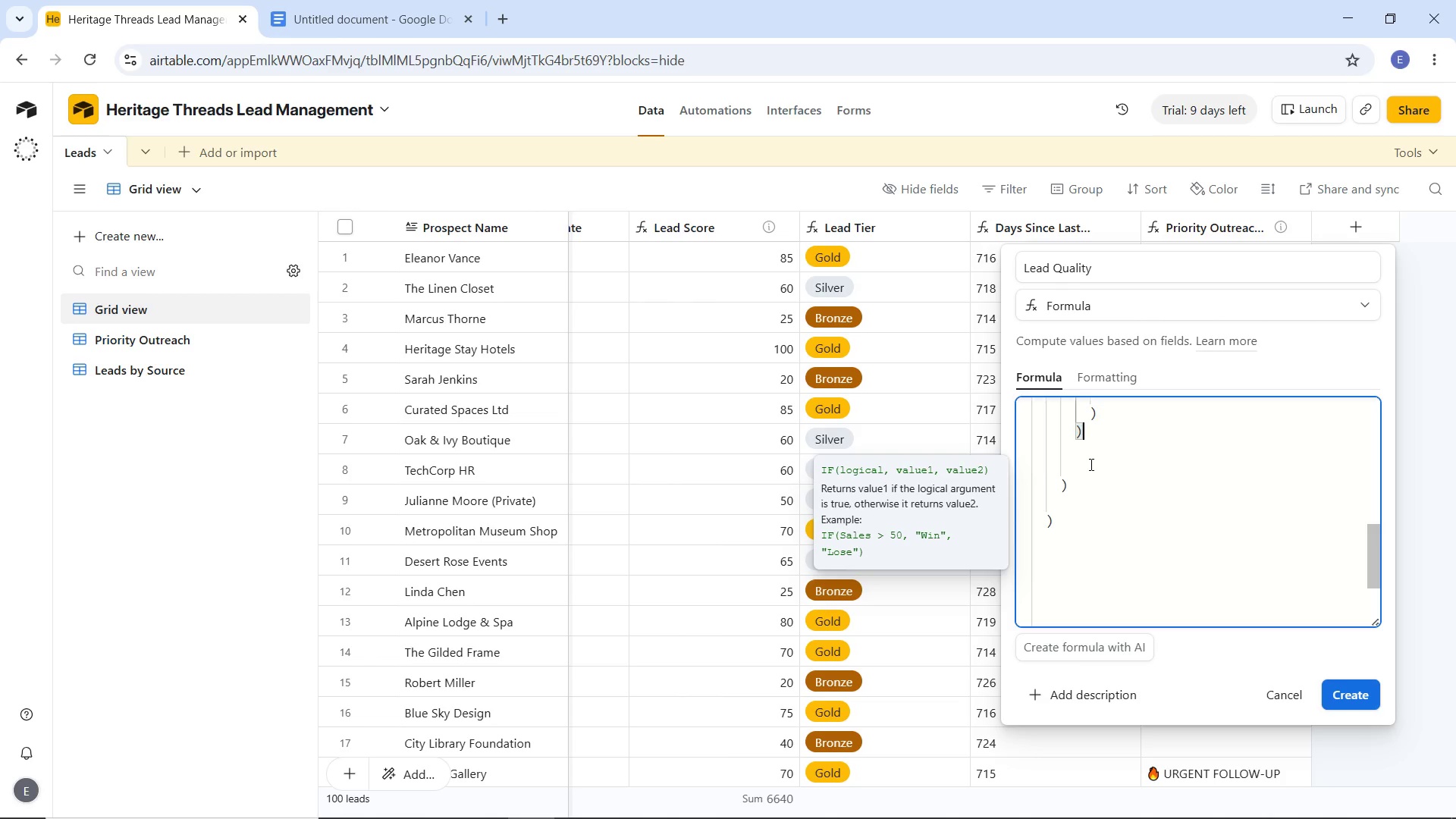 
left_click([1090, 464])
 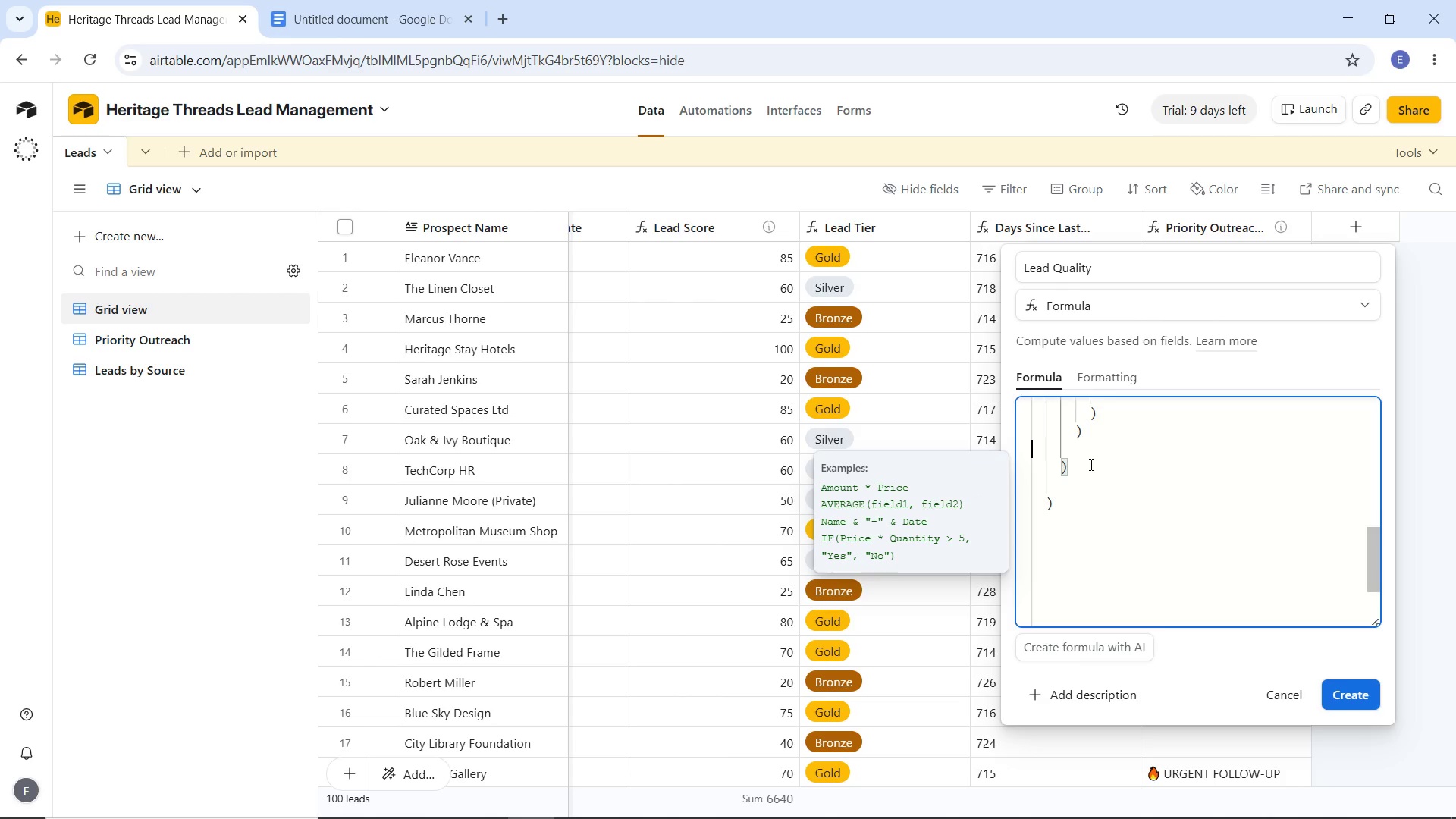 
key(Backspace)
 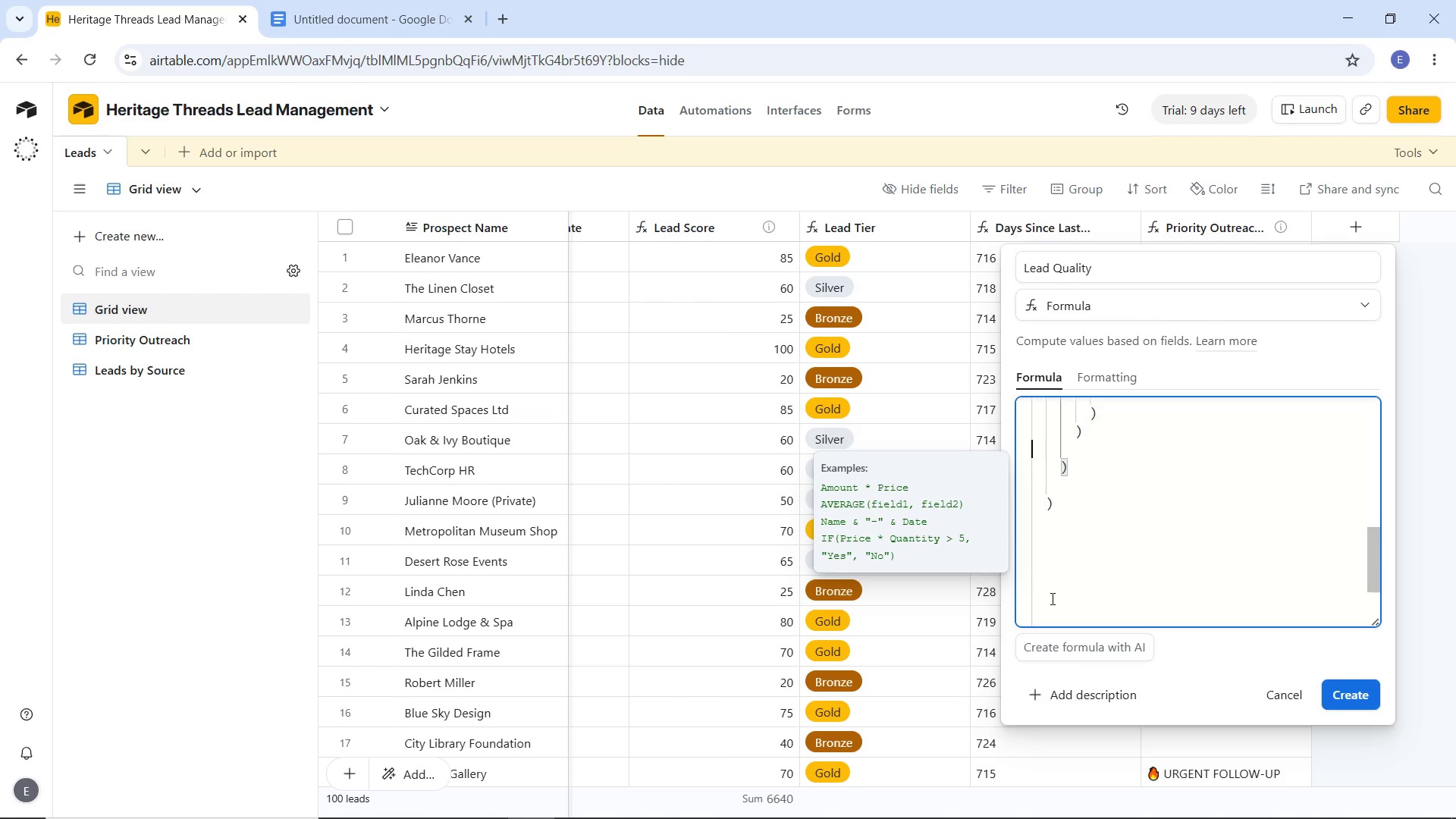 
scroll: coordinate [1054, 596], scroll_direction: down, amount: 3.0
 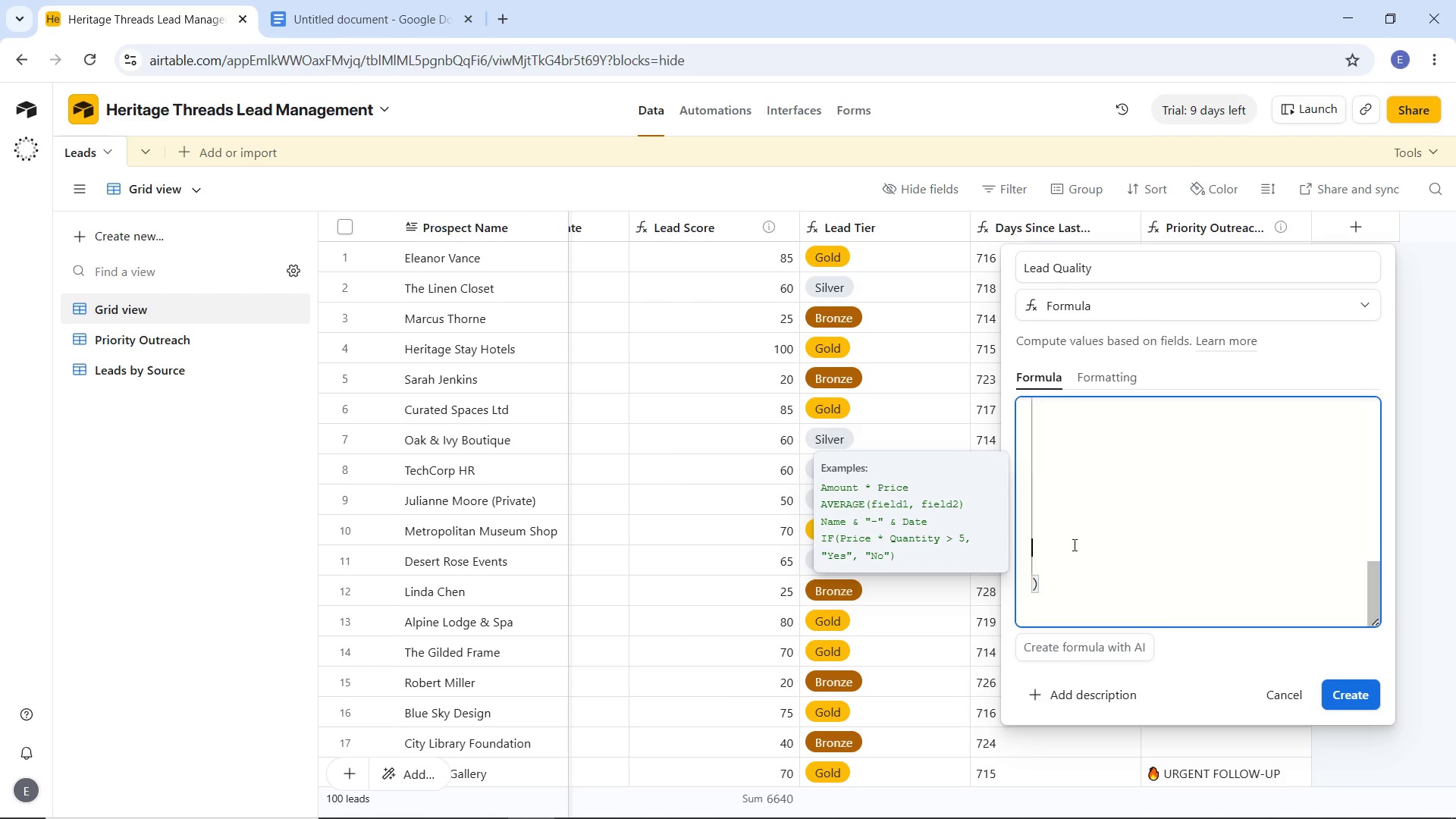 
left_click([1073, 544])
 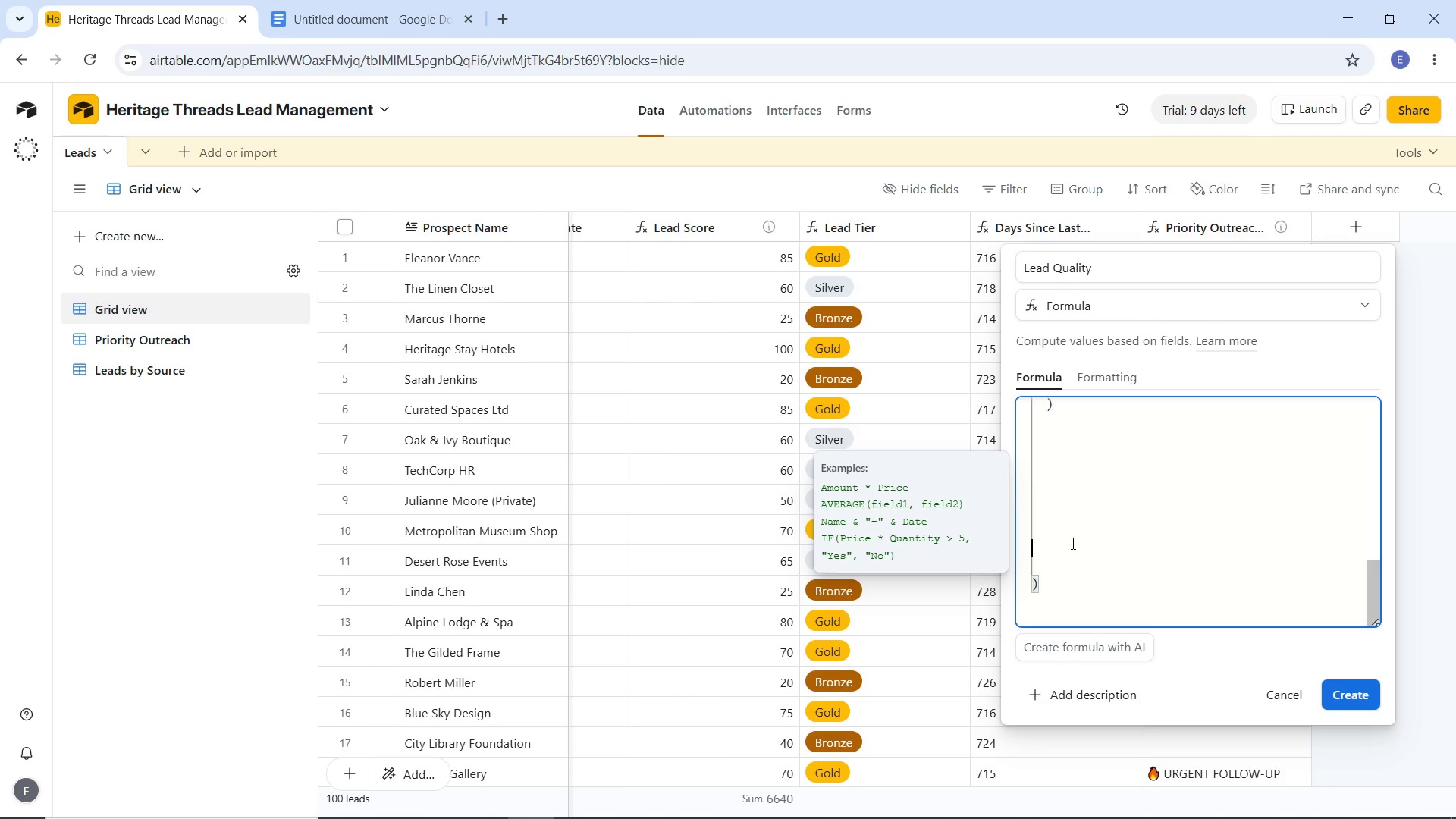 
key(Backspace)
 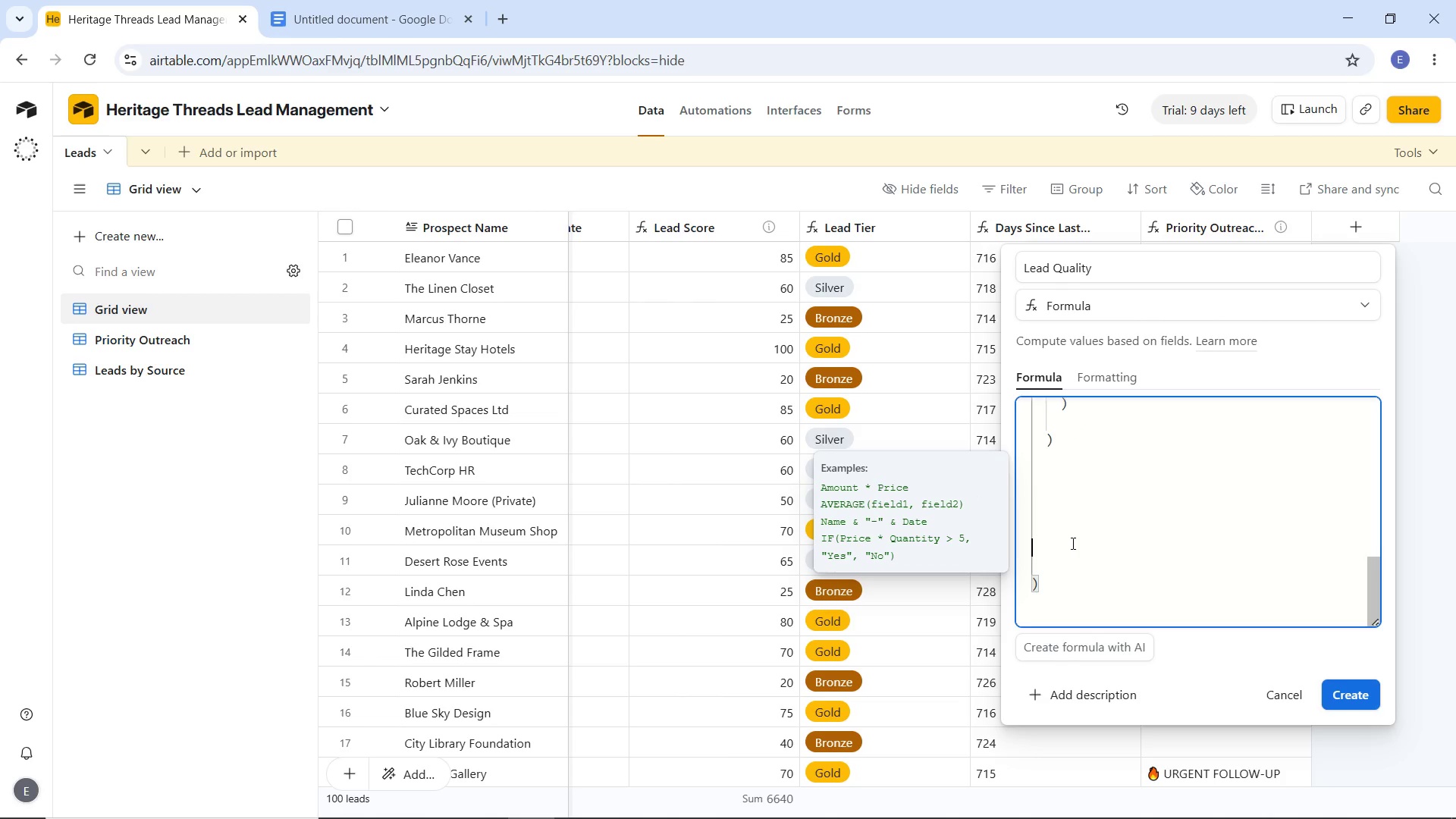 
key(Backspace)
 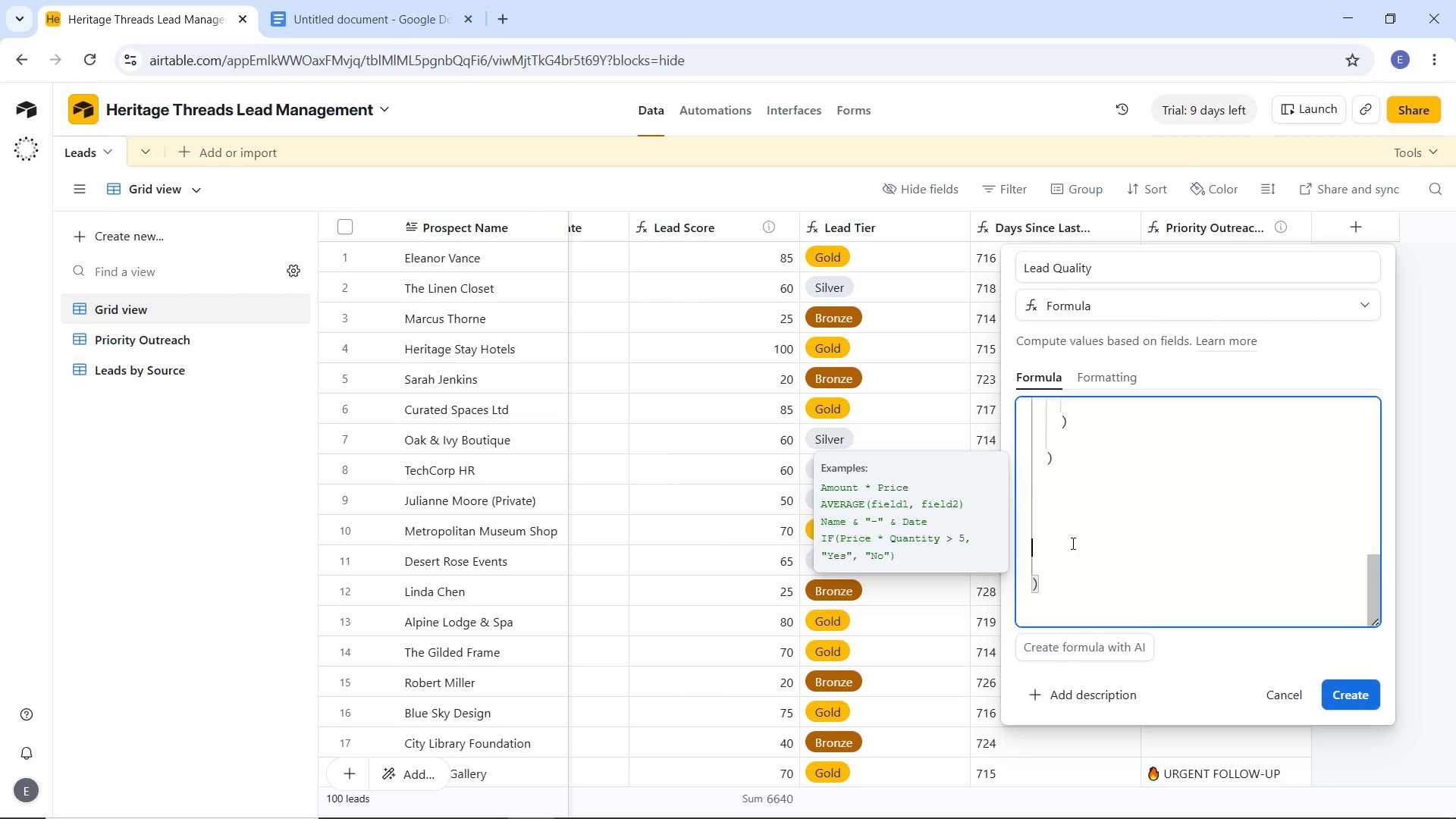 
key(Backspace)
 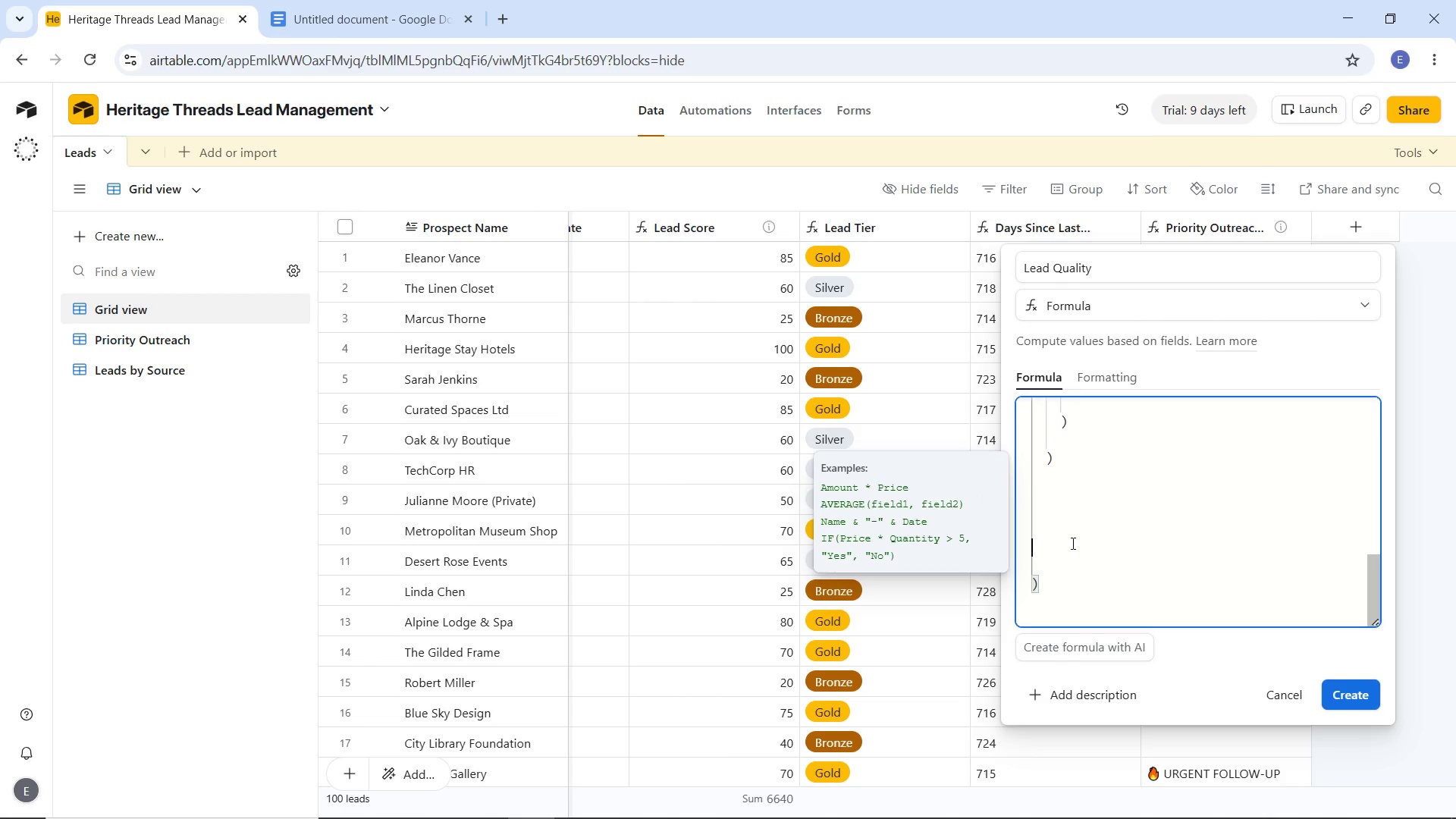 
key(Backspace)
 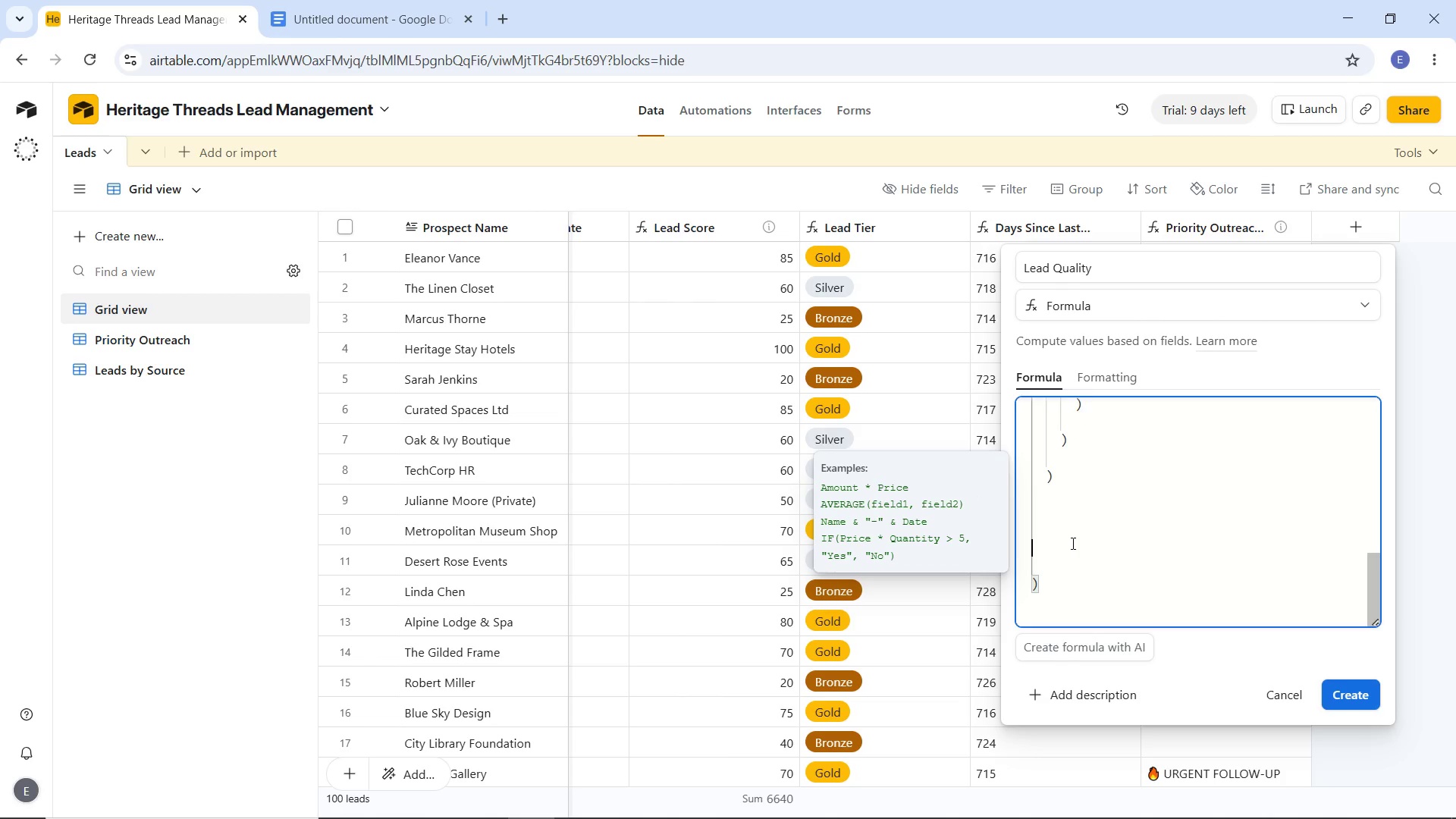 
key(Backspace)
 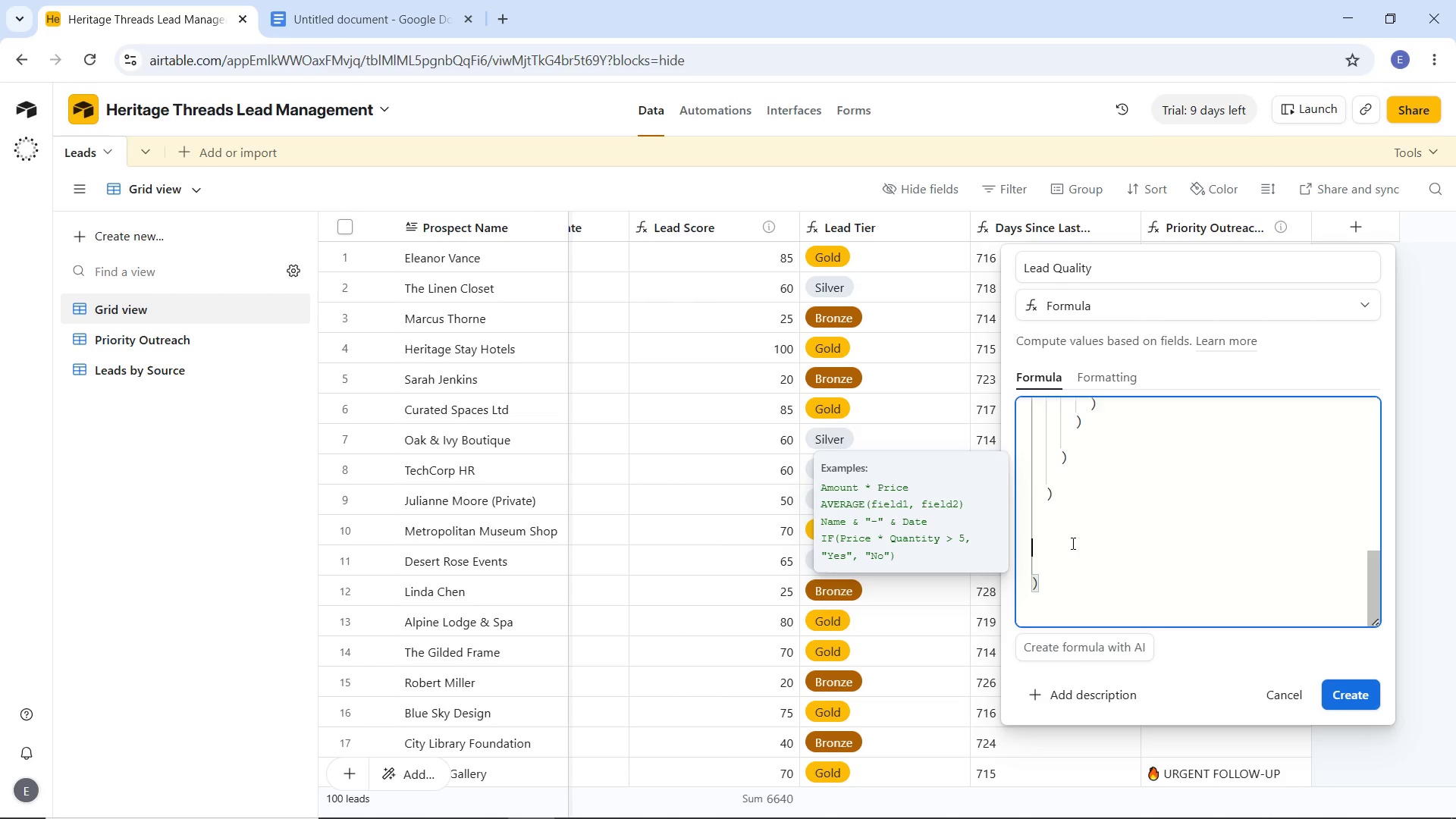 
key(Backspace)
 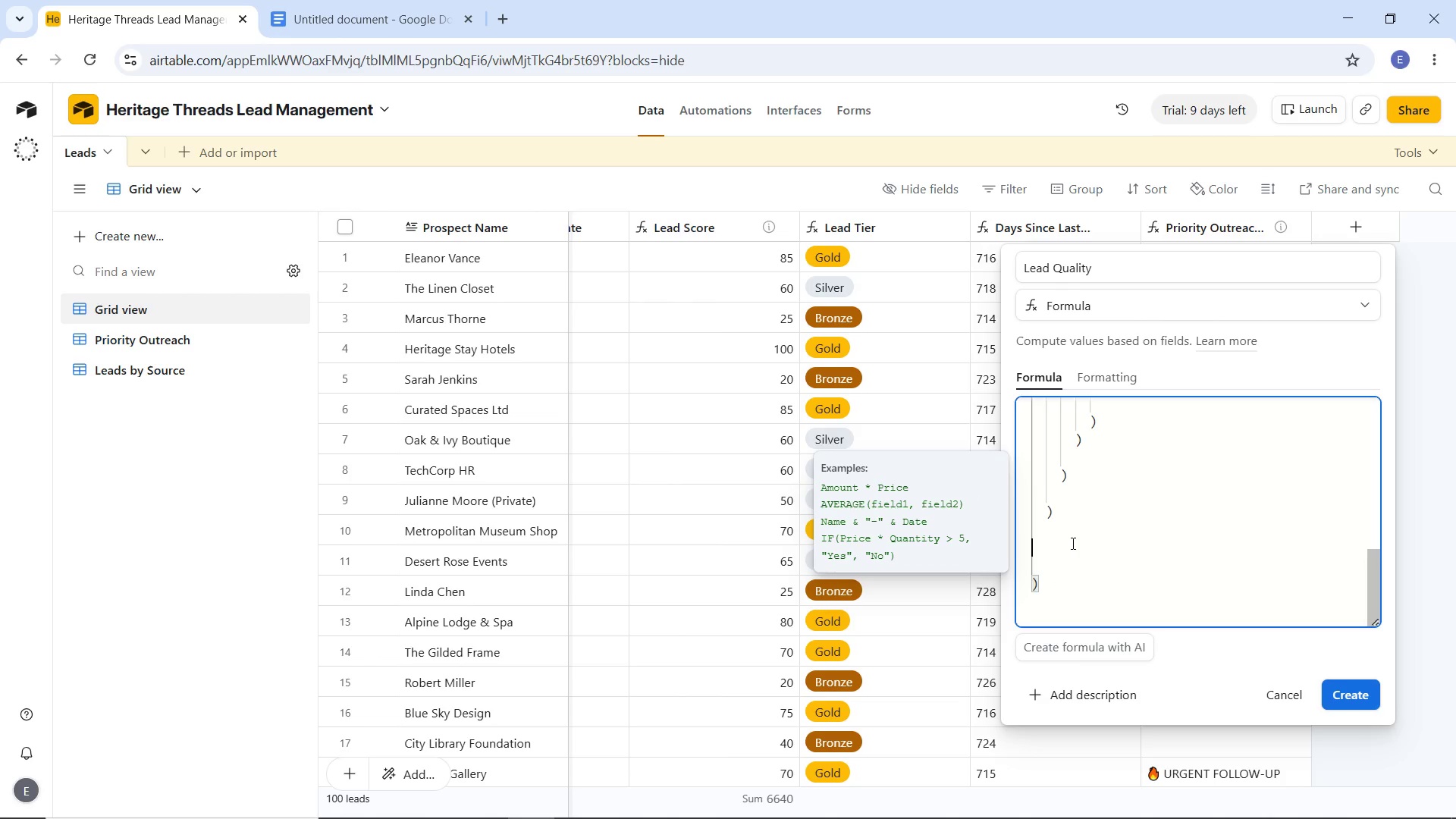 
key(Backspace)
 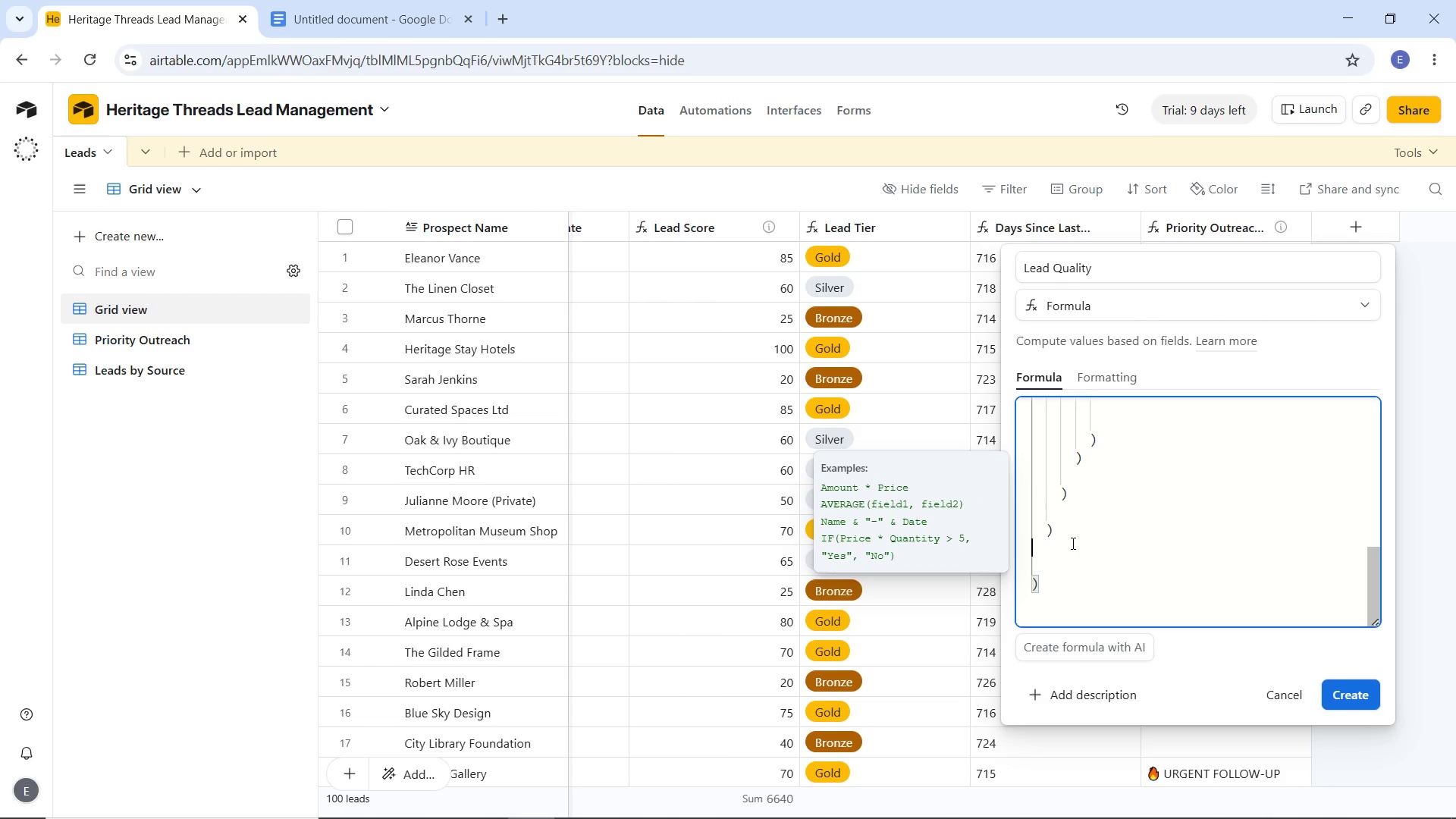 
key(Backspace)
 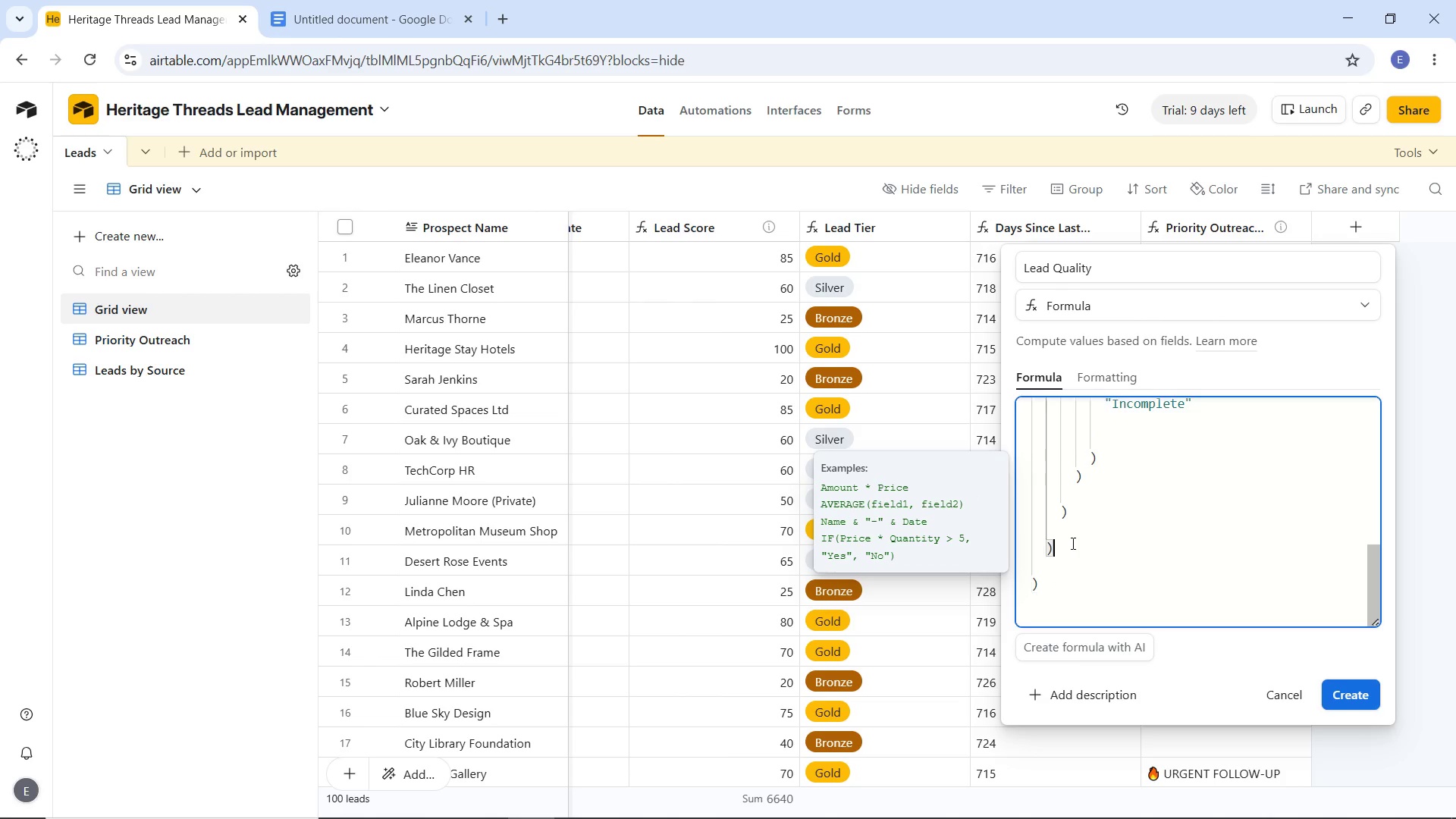 
key(Backspace)
 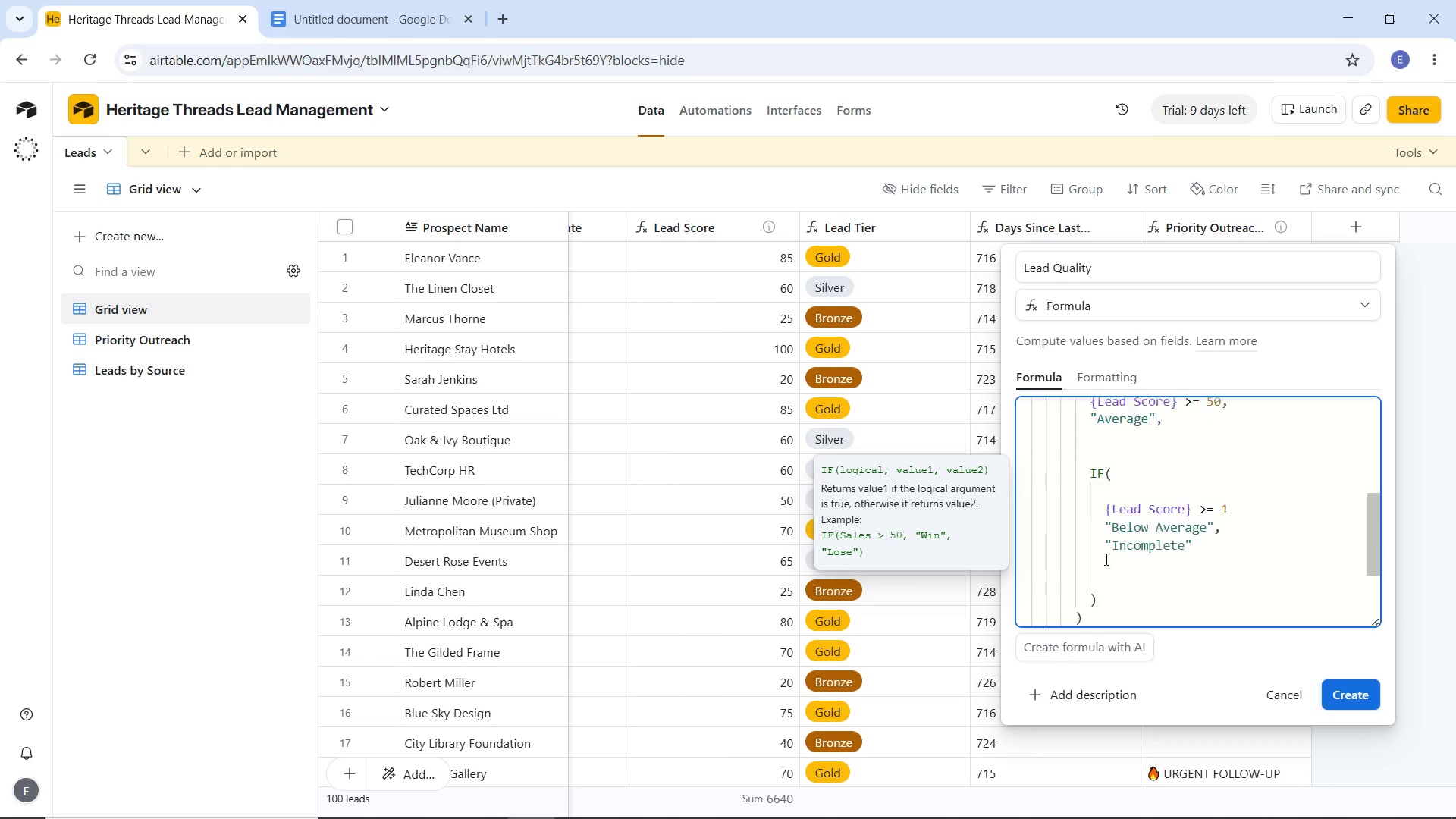 
scroll: coordinate [1229, 542], scroll_direction: up, amount: 5.0
 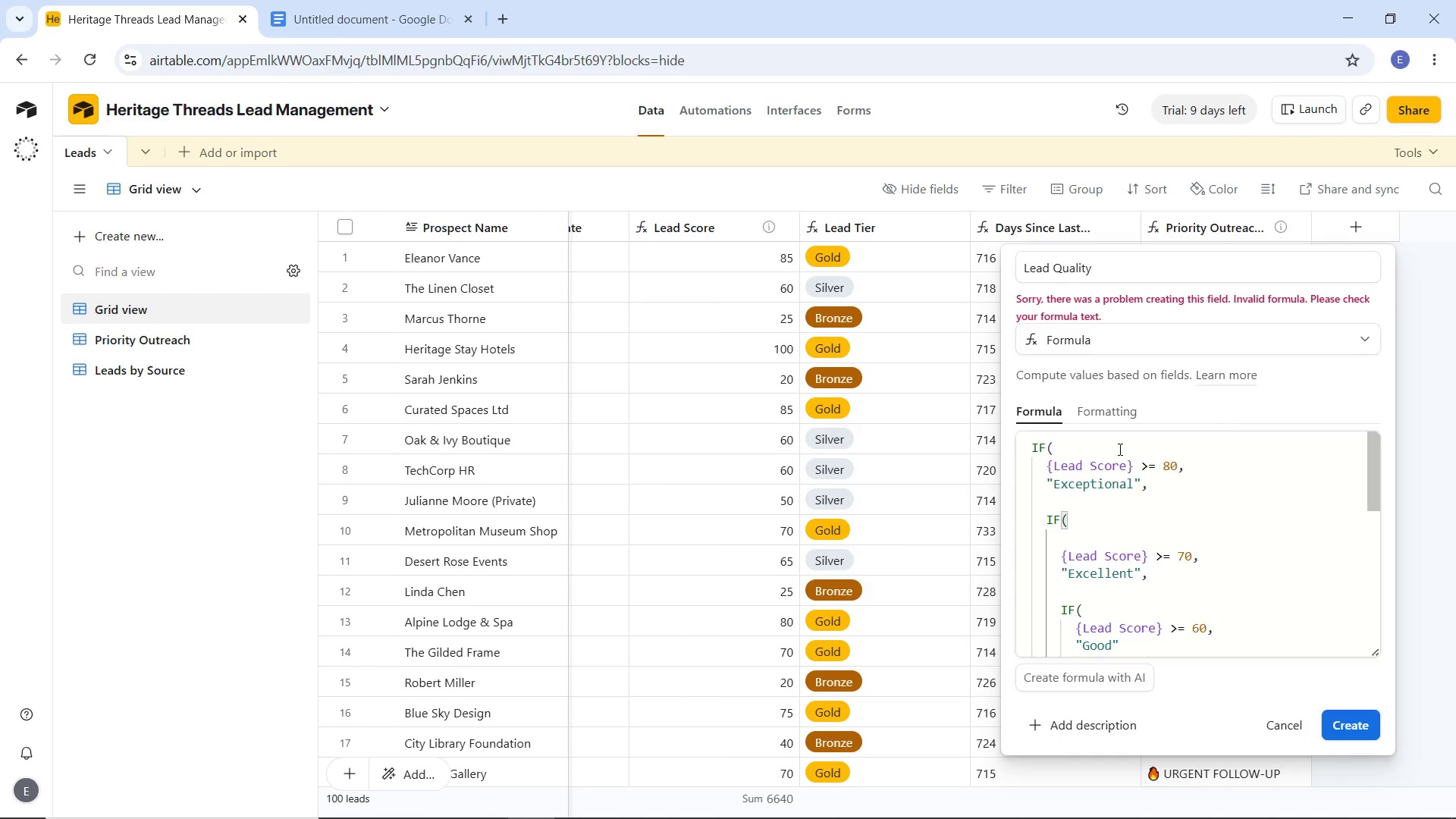 
key(Enter)
 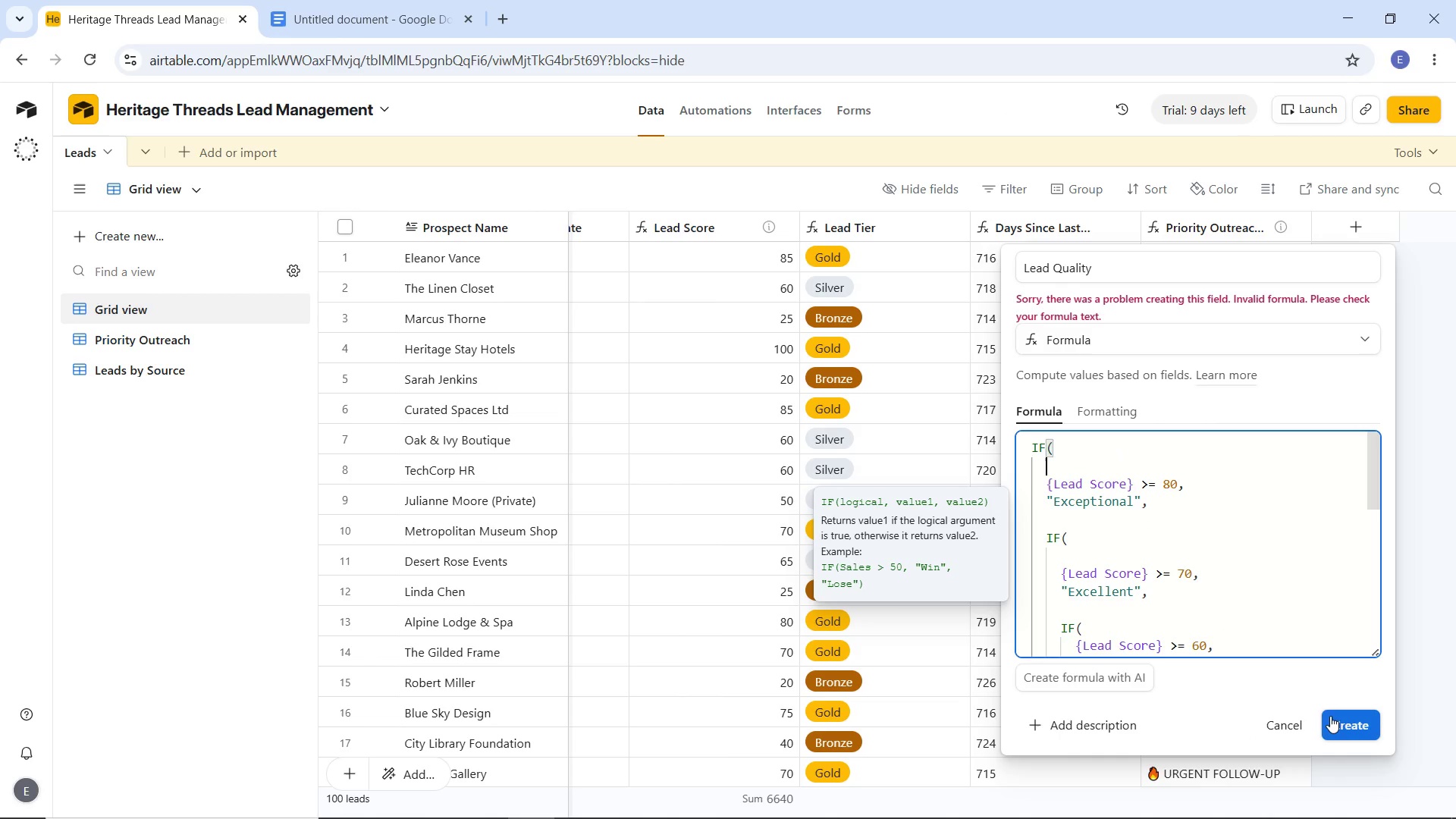 
left_click([1336, 717])
 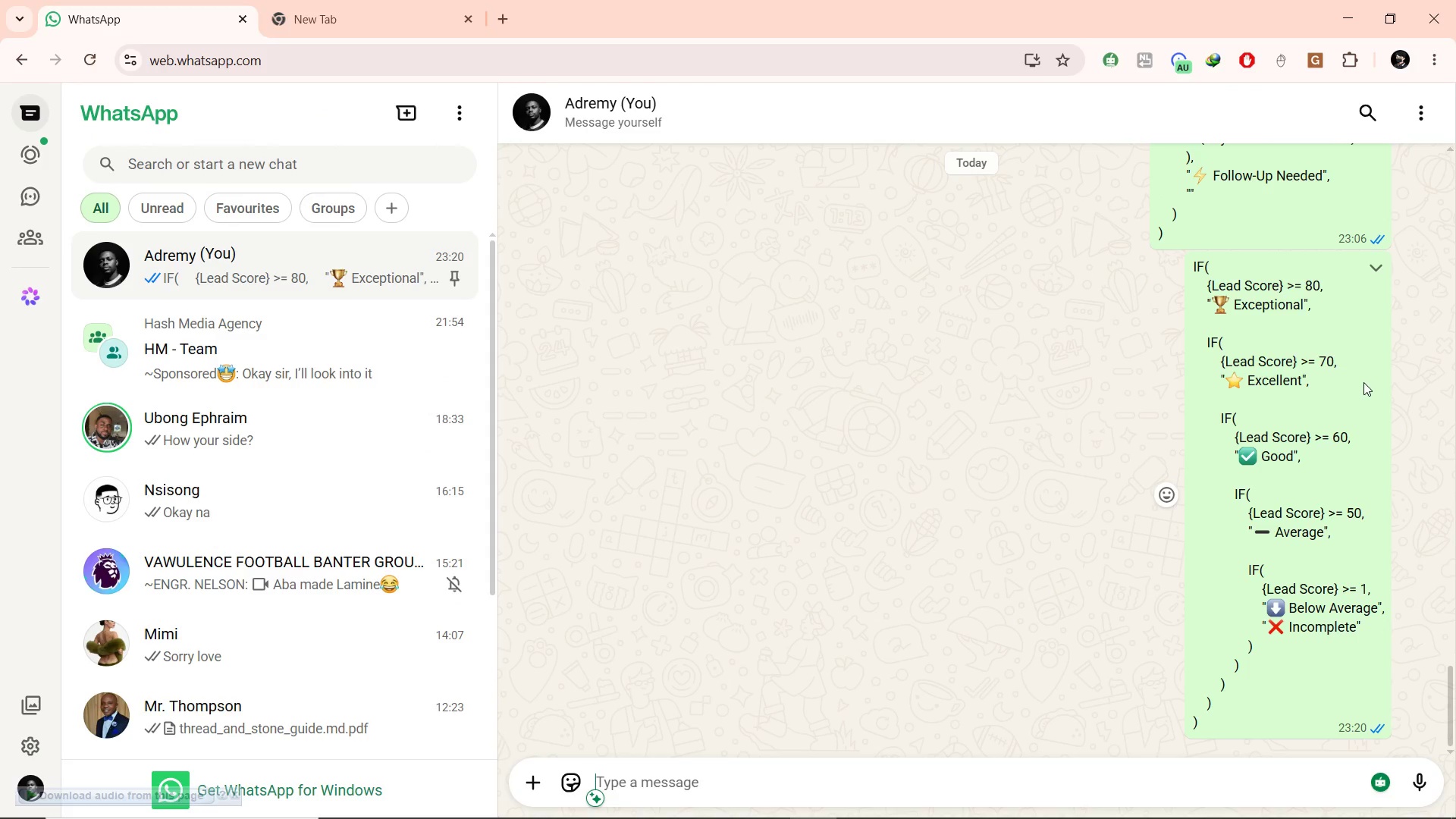 
wait(6.38)
 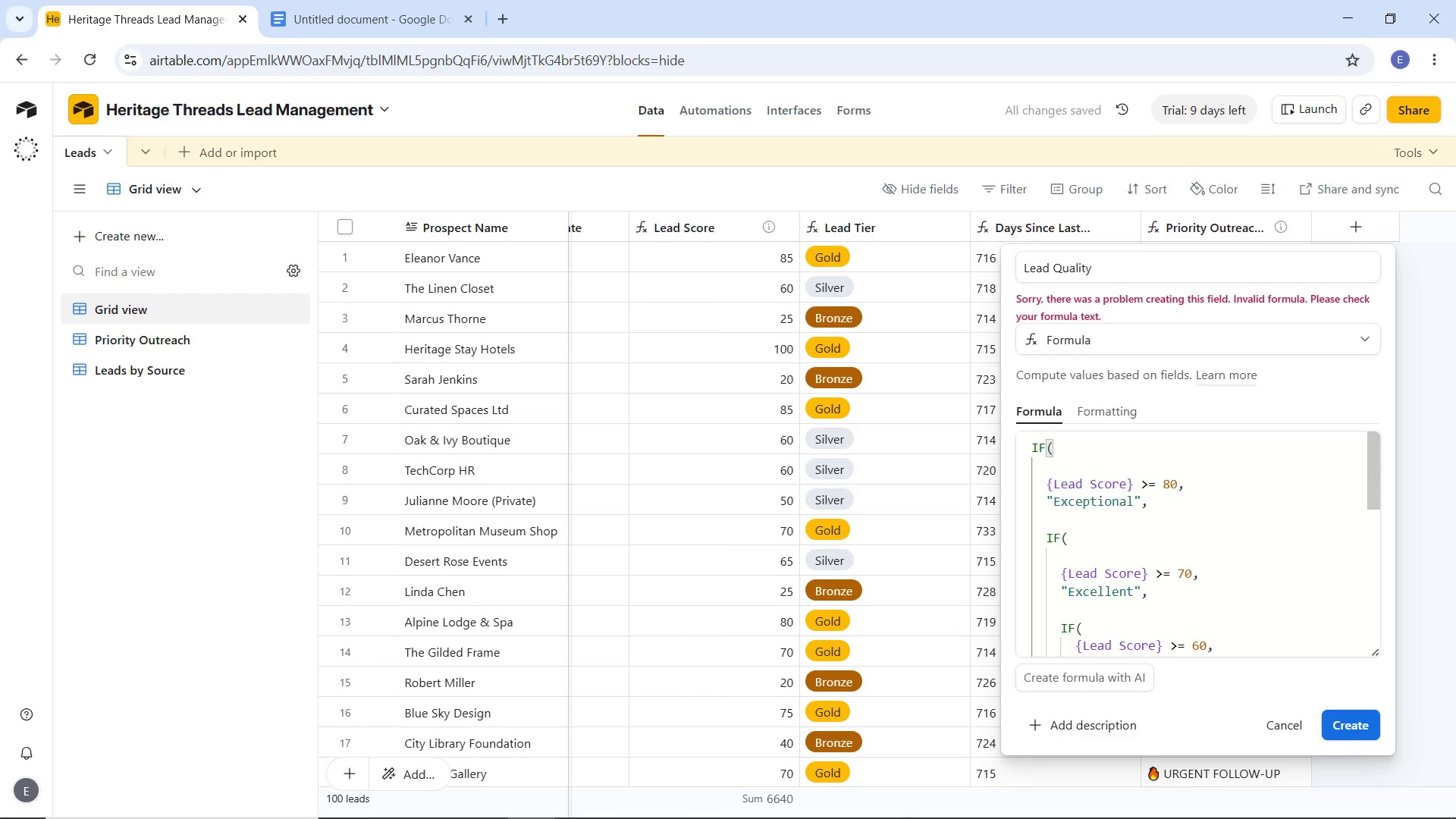 
left_click([1377, 261])
 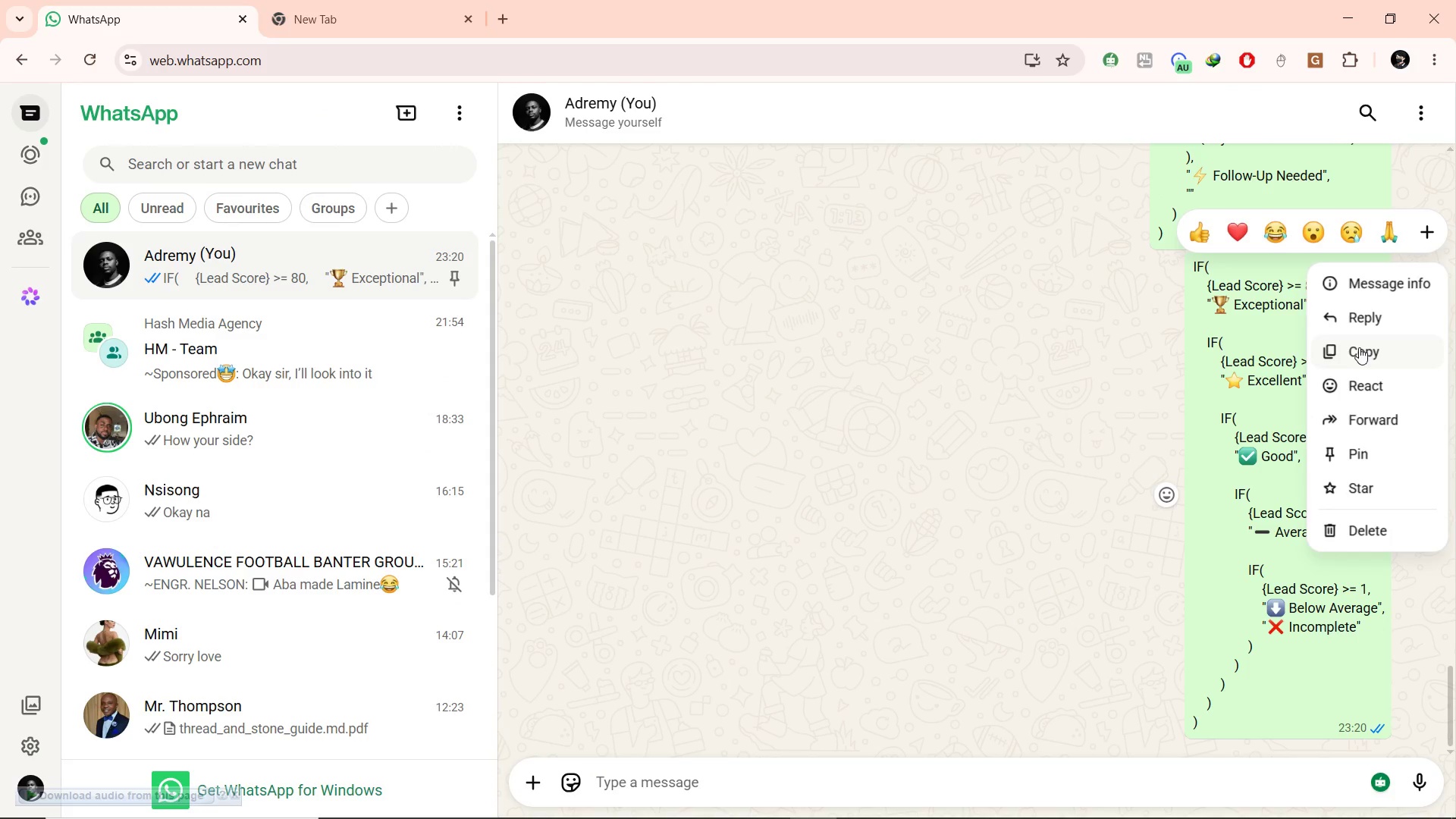 
left_click([1362, 356])
 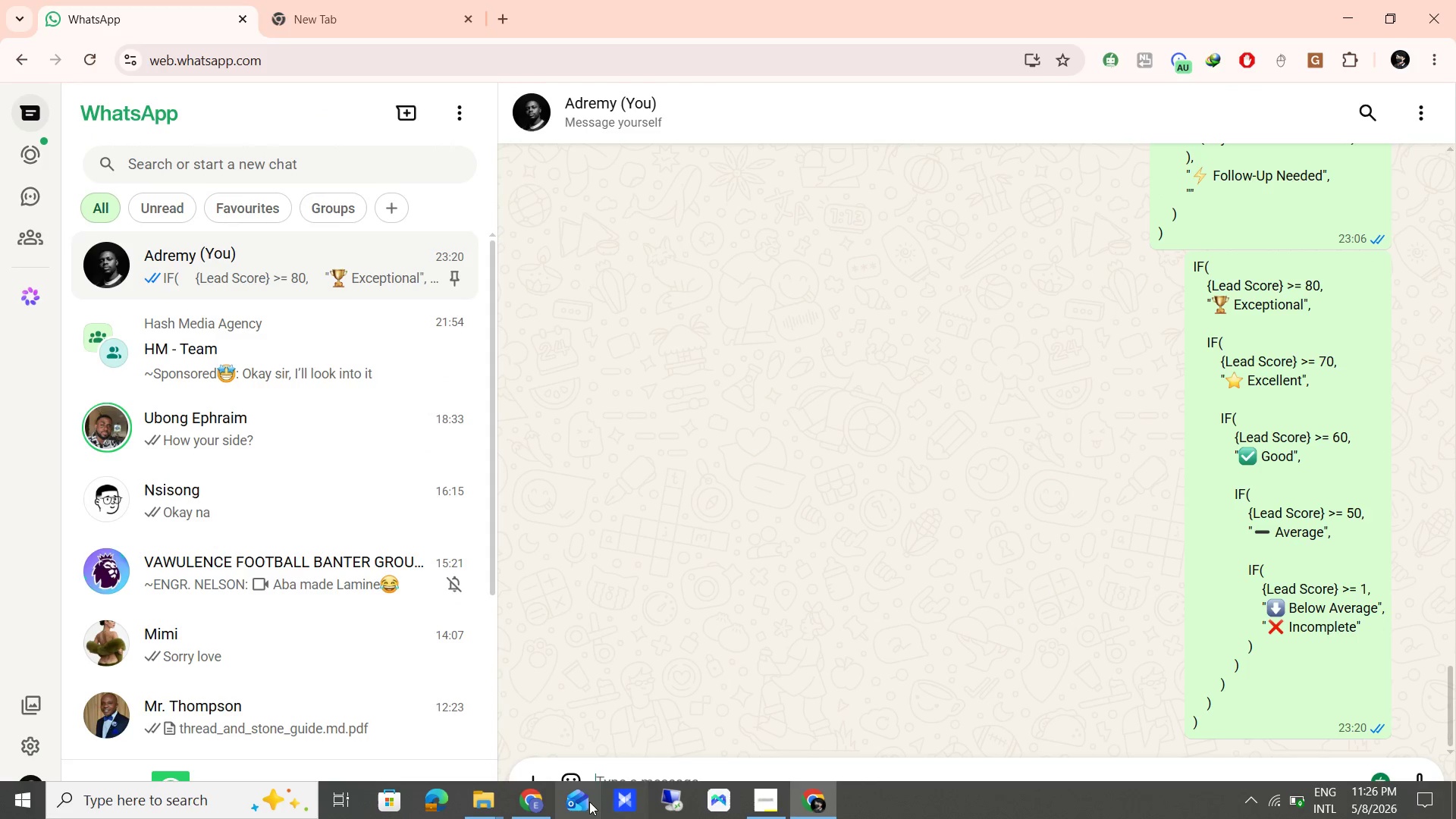 
left_click([537, 805])
 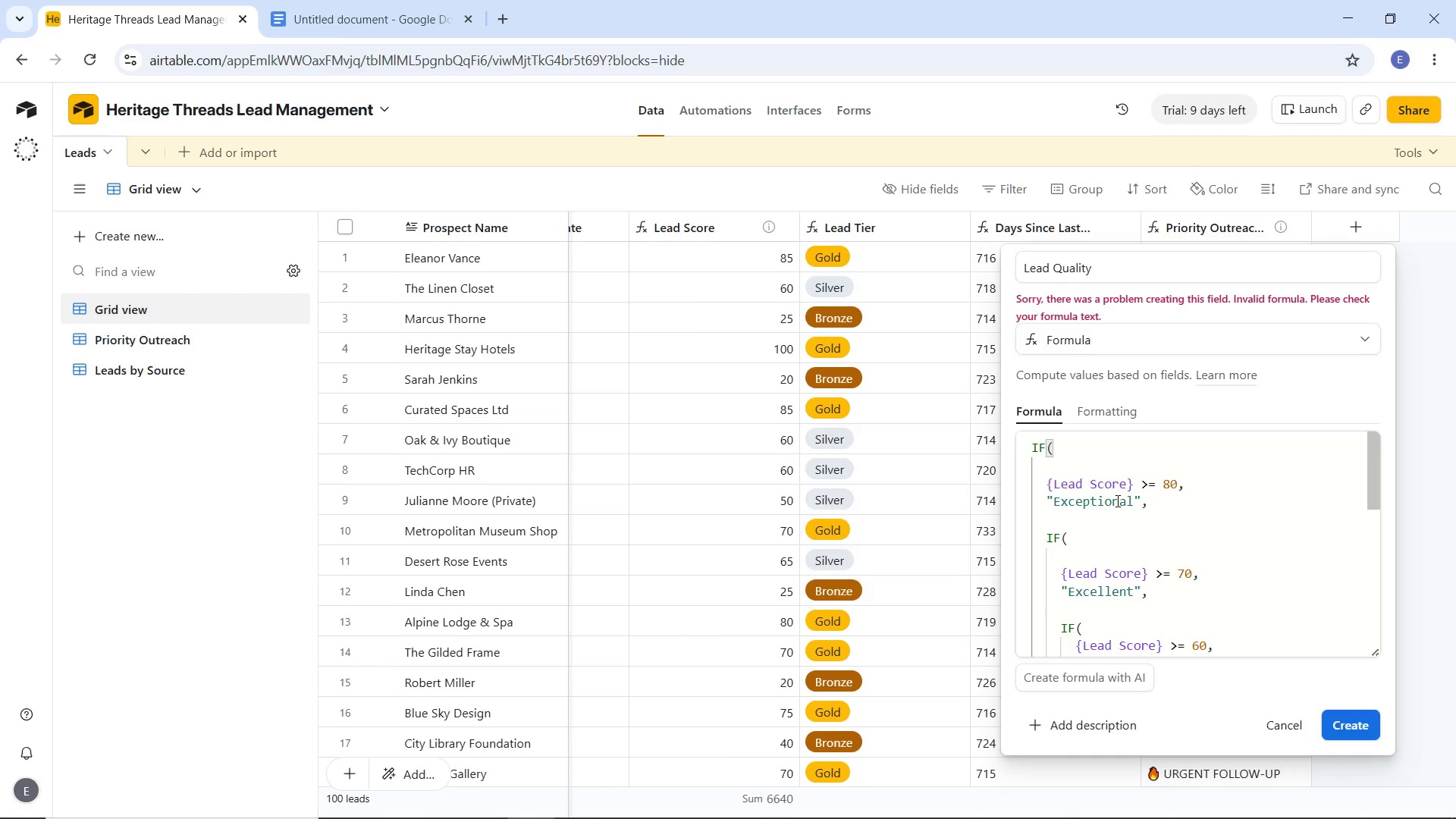 
left_click([1116, 500])
 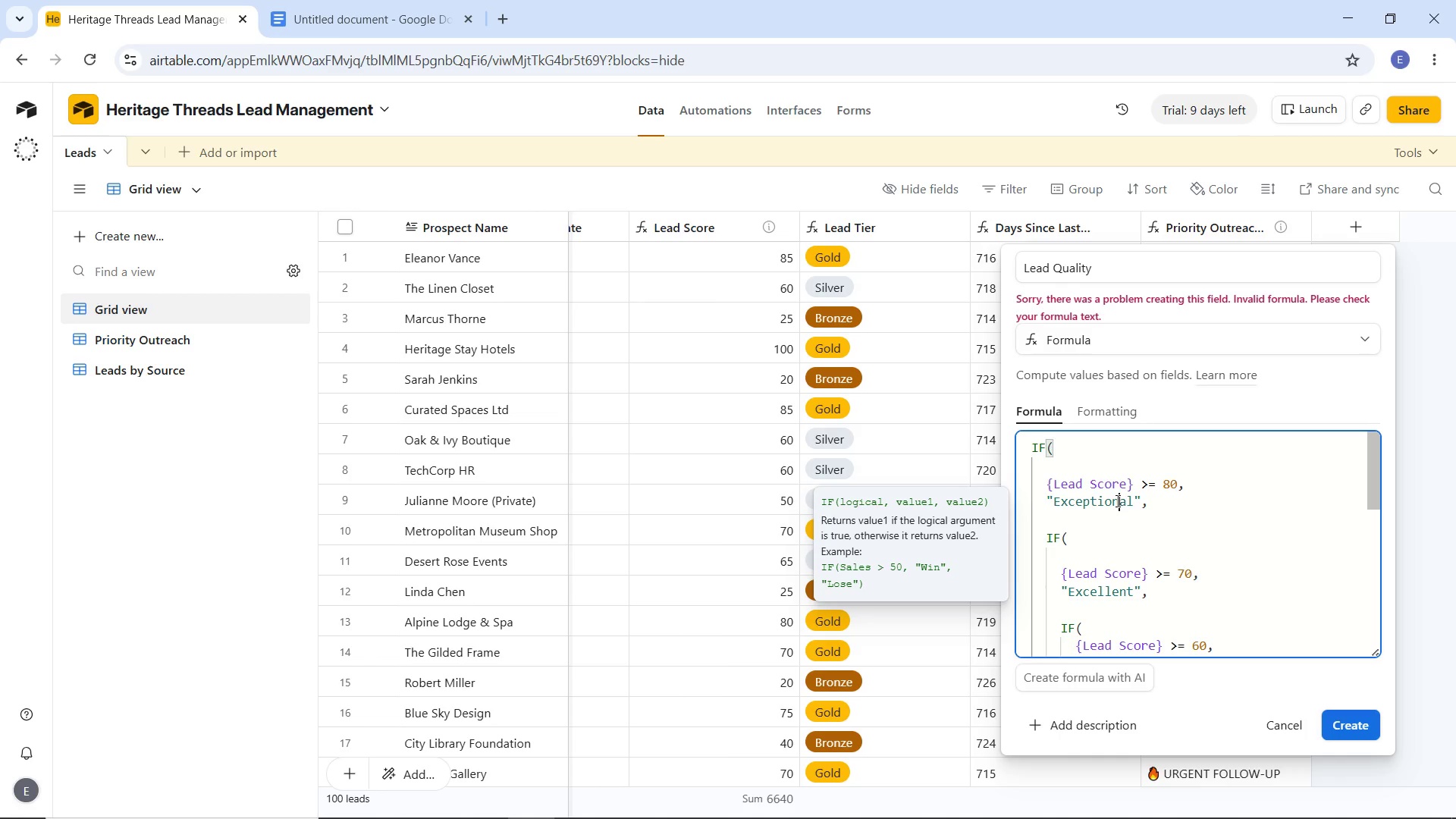 
key(Control+A)
 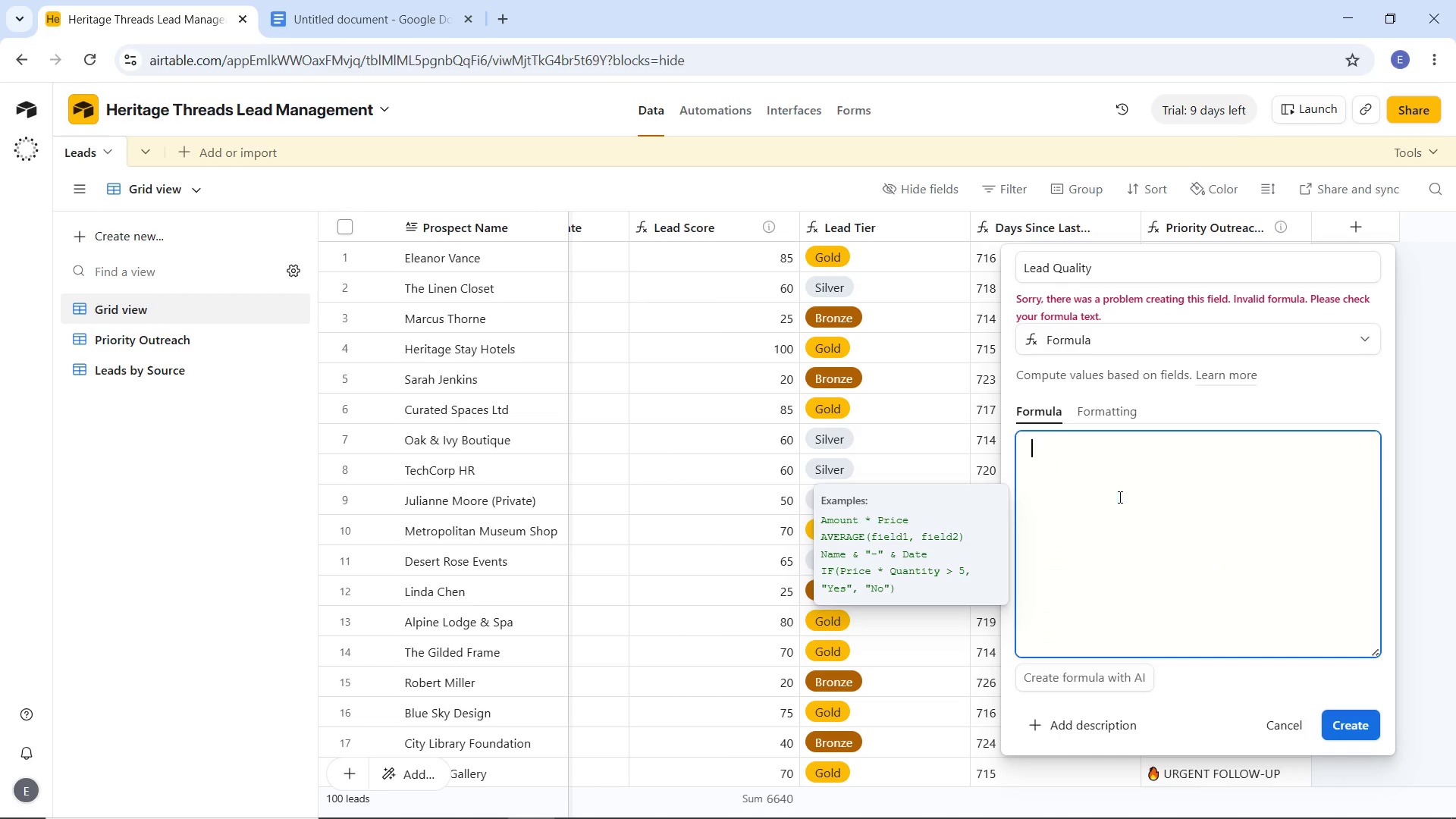 
key(Backspace)
 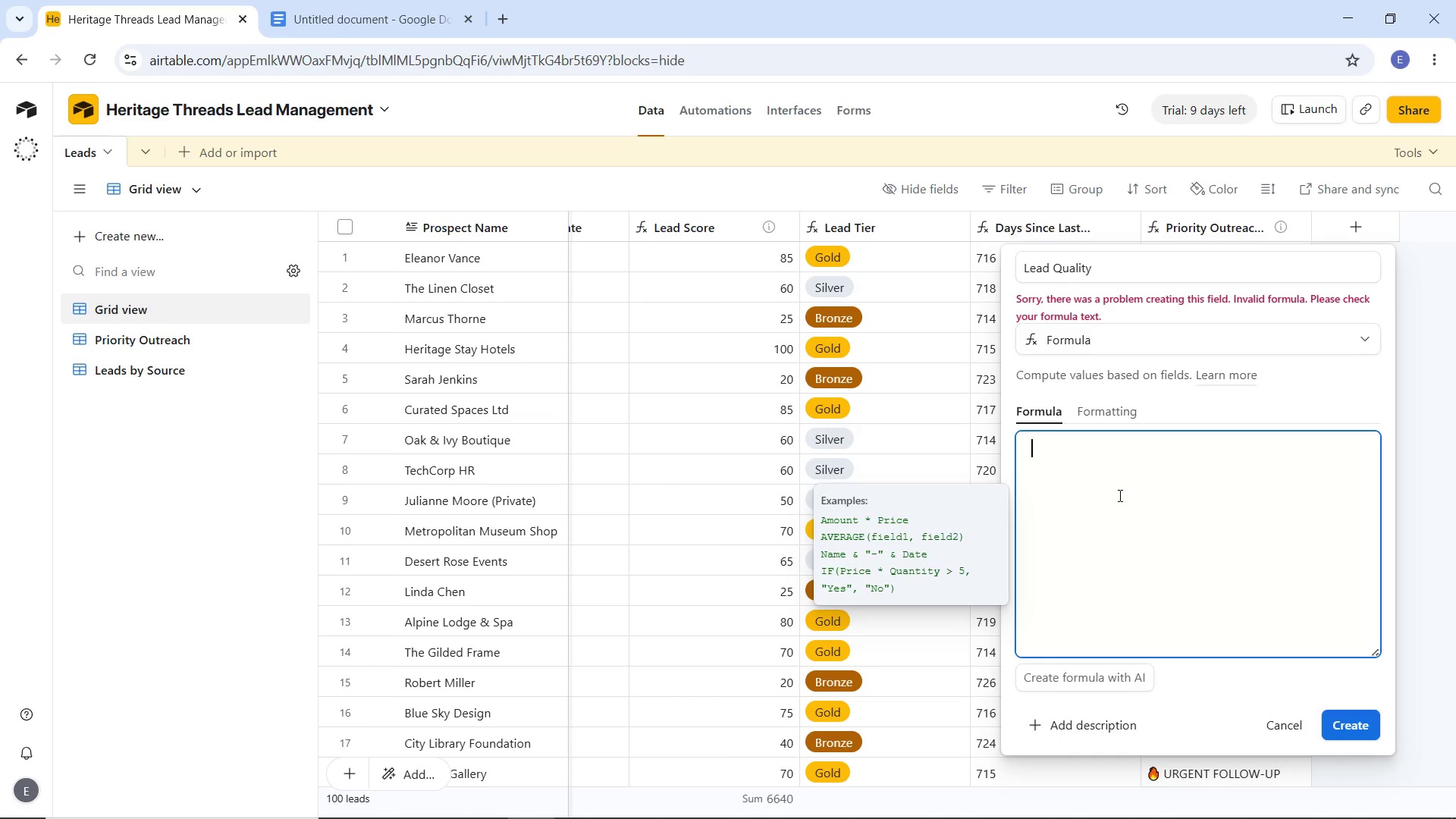 
key(Control+V)
 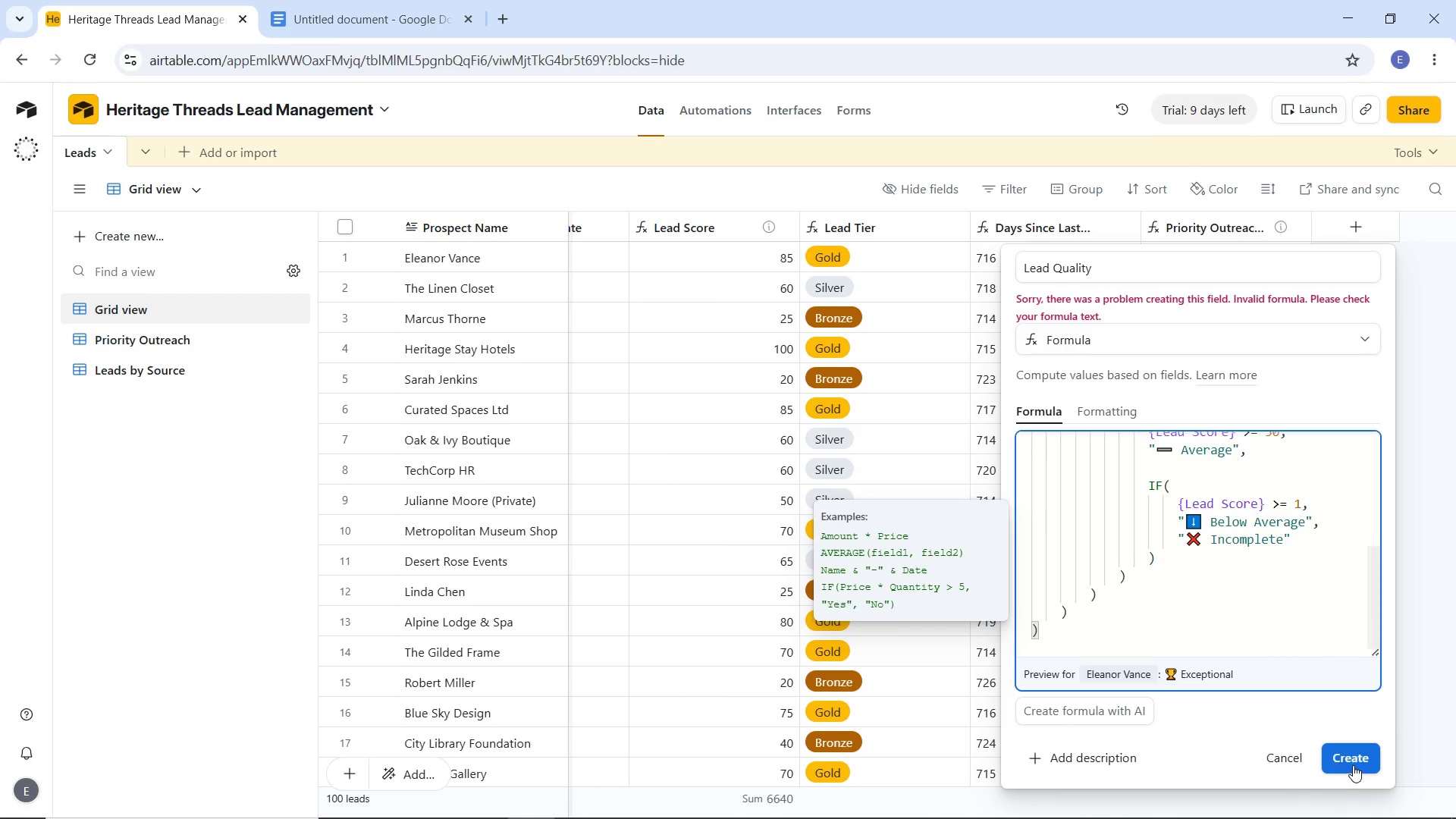 
left_click([1353, 759])
 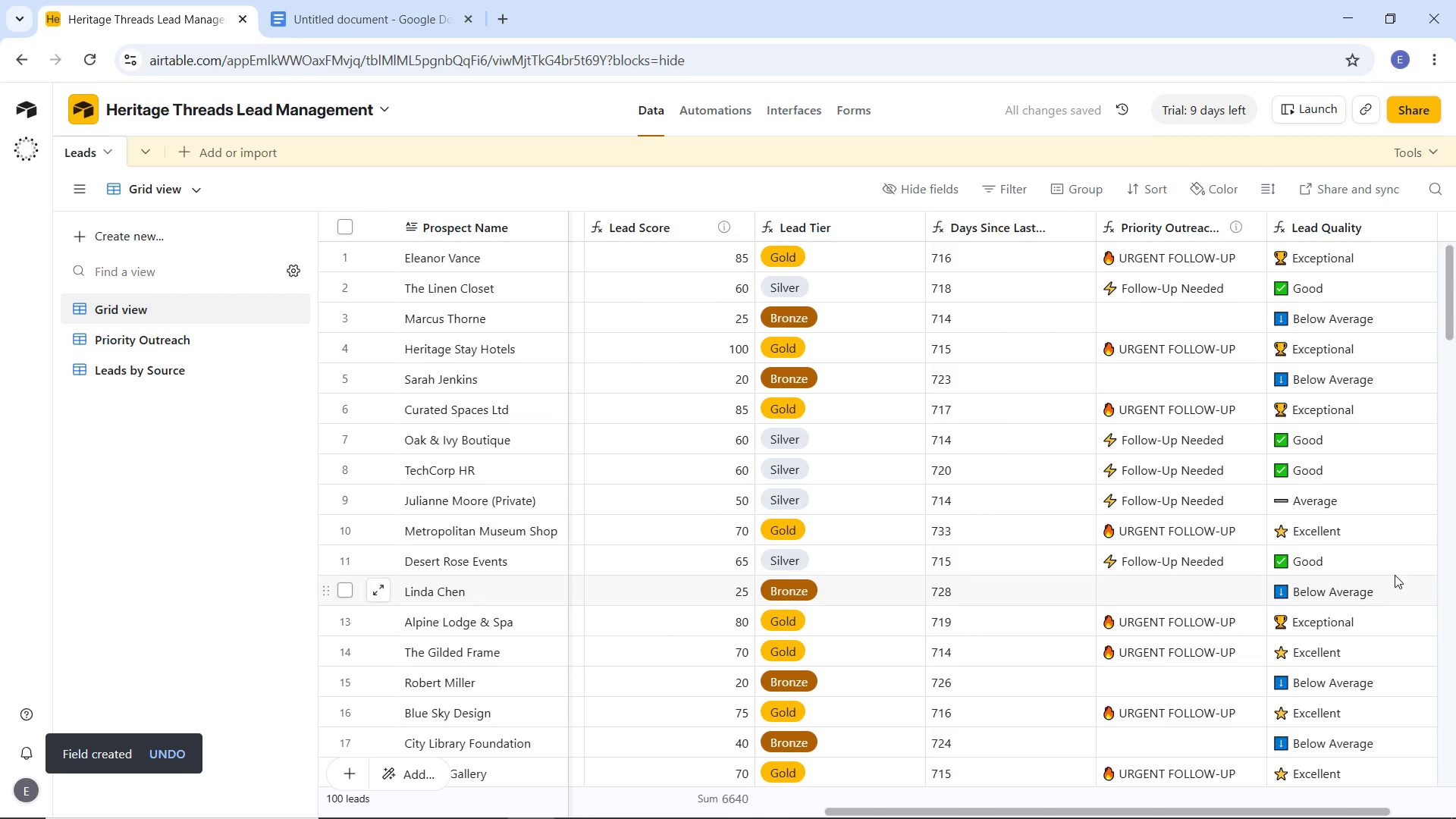 
scroll: coordinate [1379, 589], scroll_direction: down, amount: 16.0
 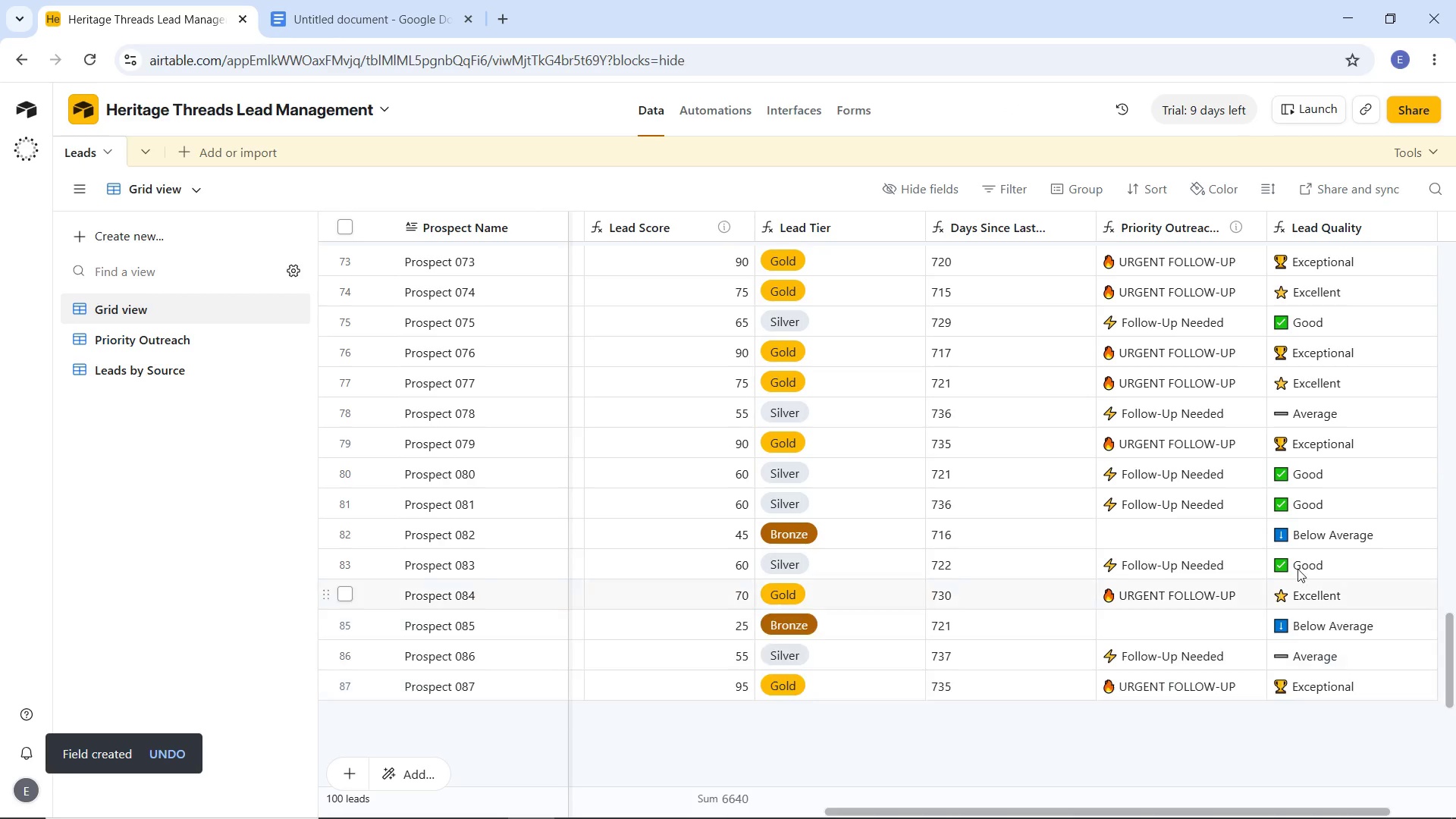 
scroll: coordinate [1364, 368], scroll_direction: up, amount: 27.0
 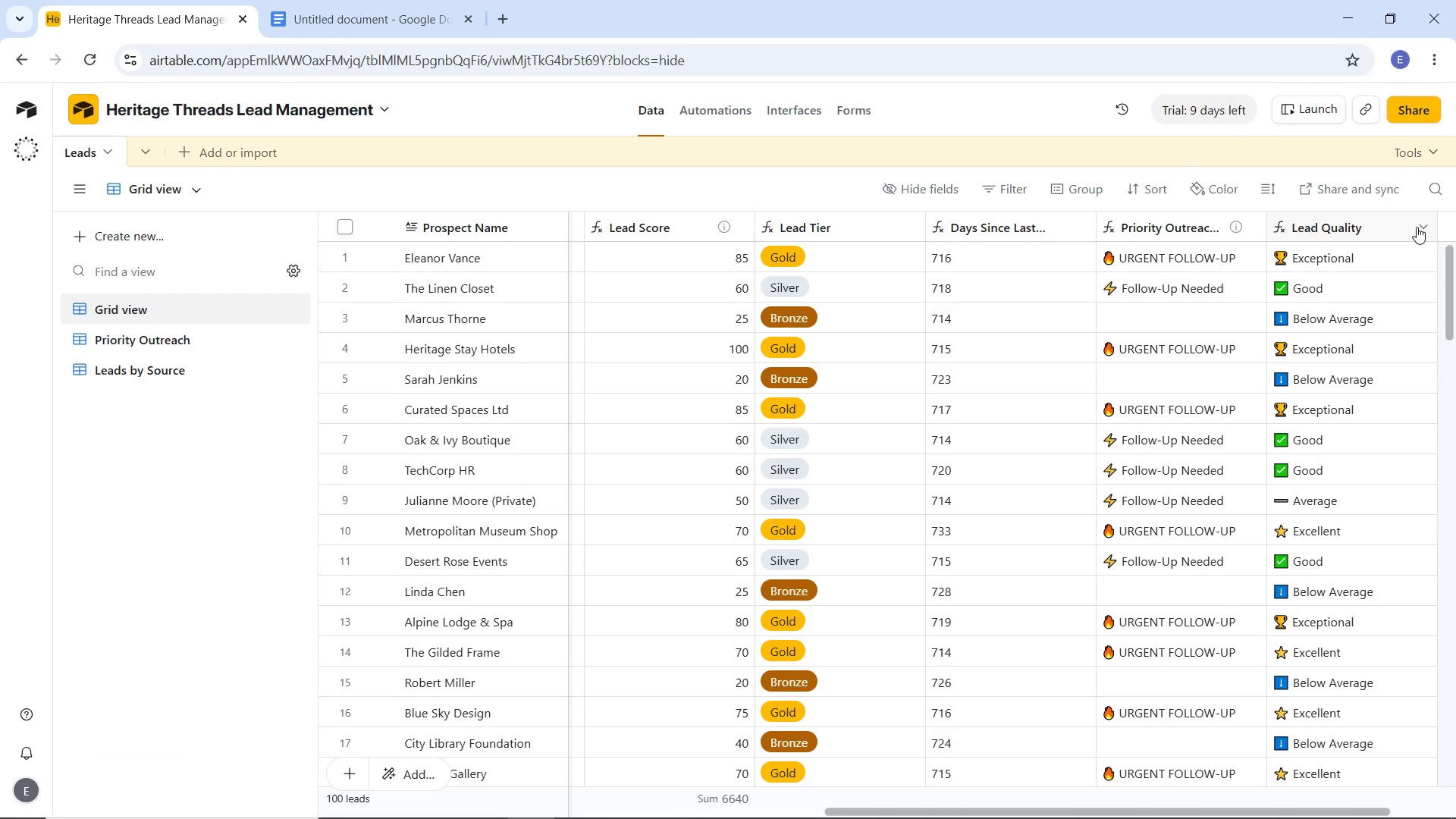 
left_click([1417, 227])
 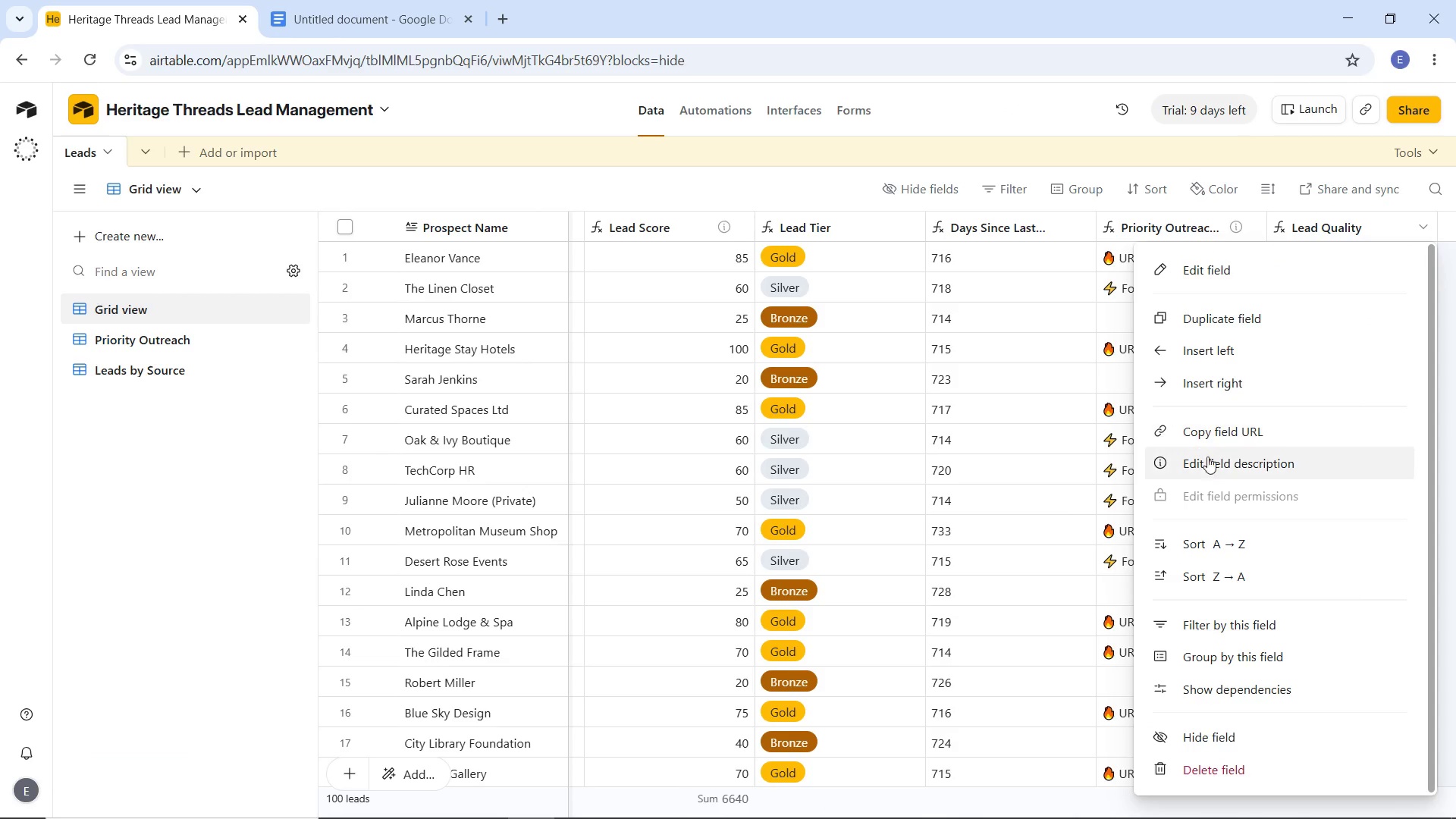 
left_click([1088, 460])
 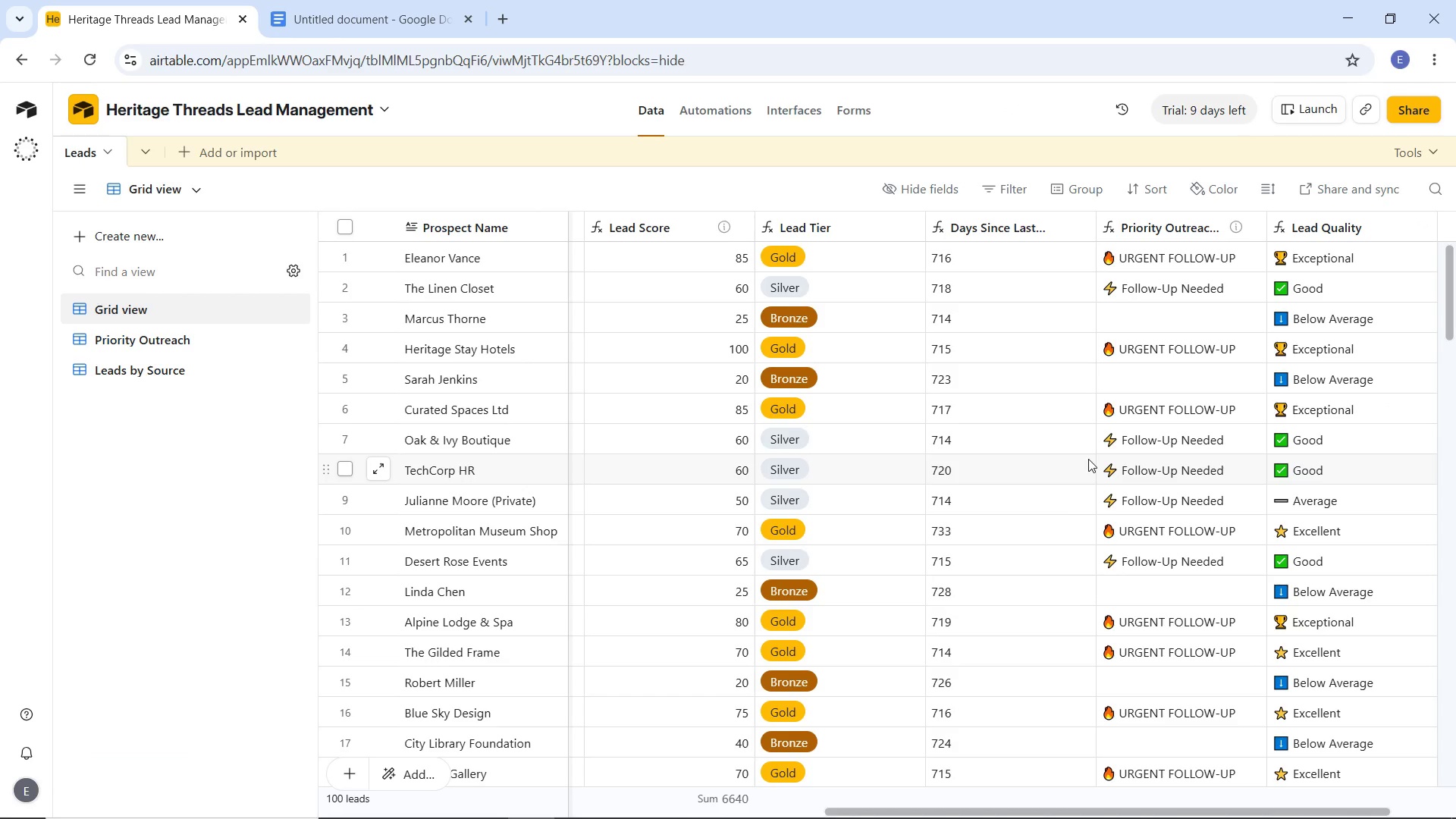 
wait(17.69)
 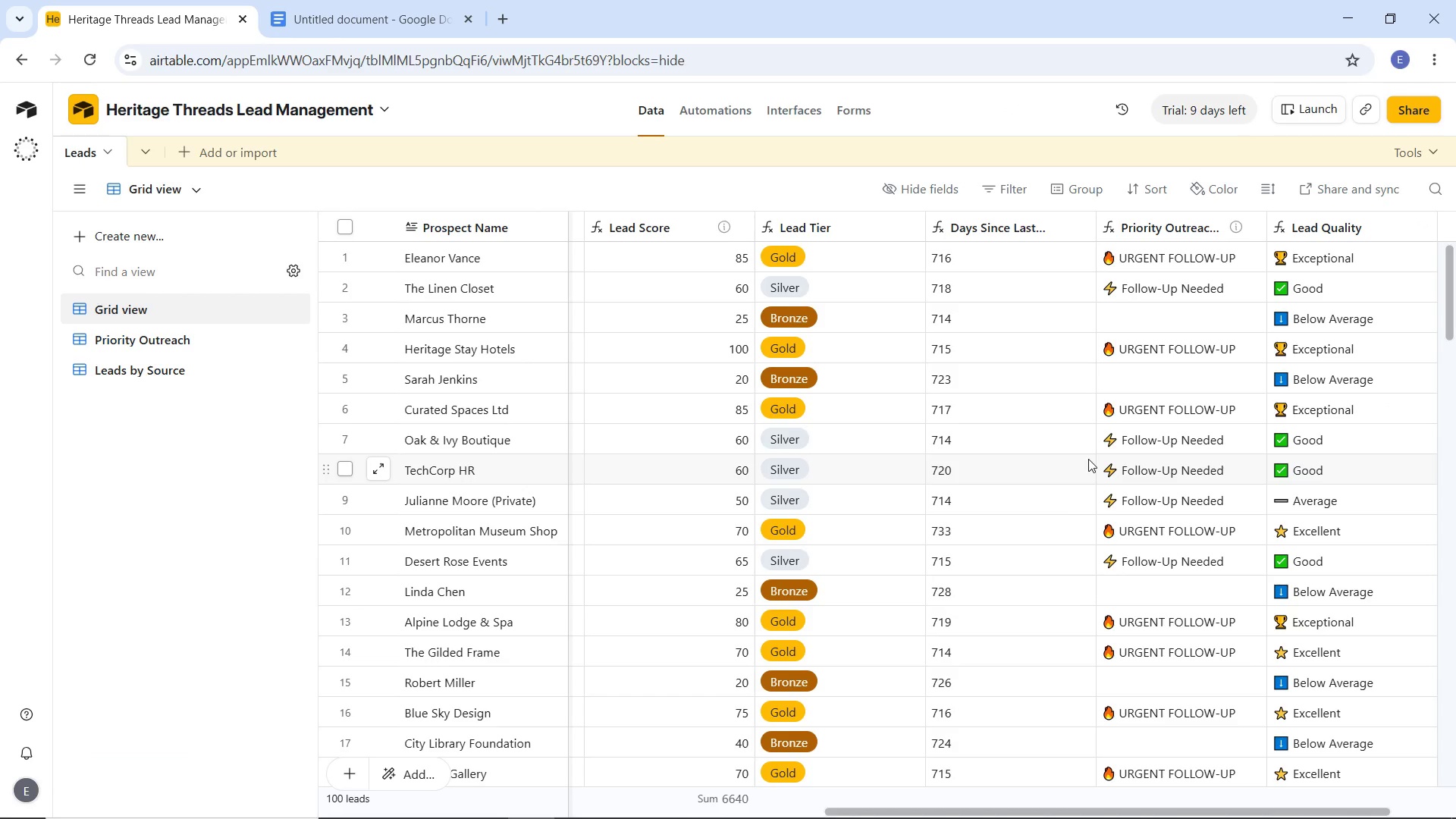 
left_click_drag(start_coordinate=[1144, 814], to_coordinate=[1374, 812])
 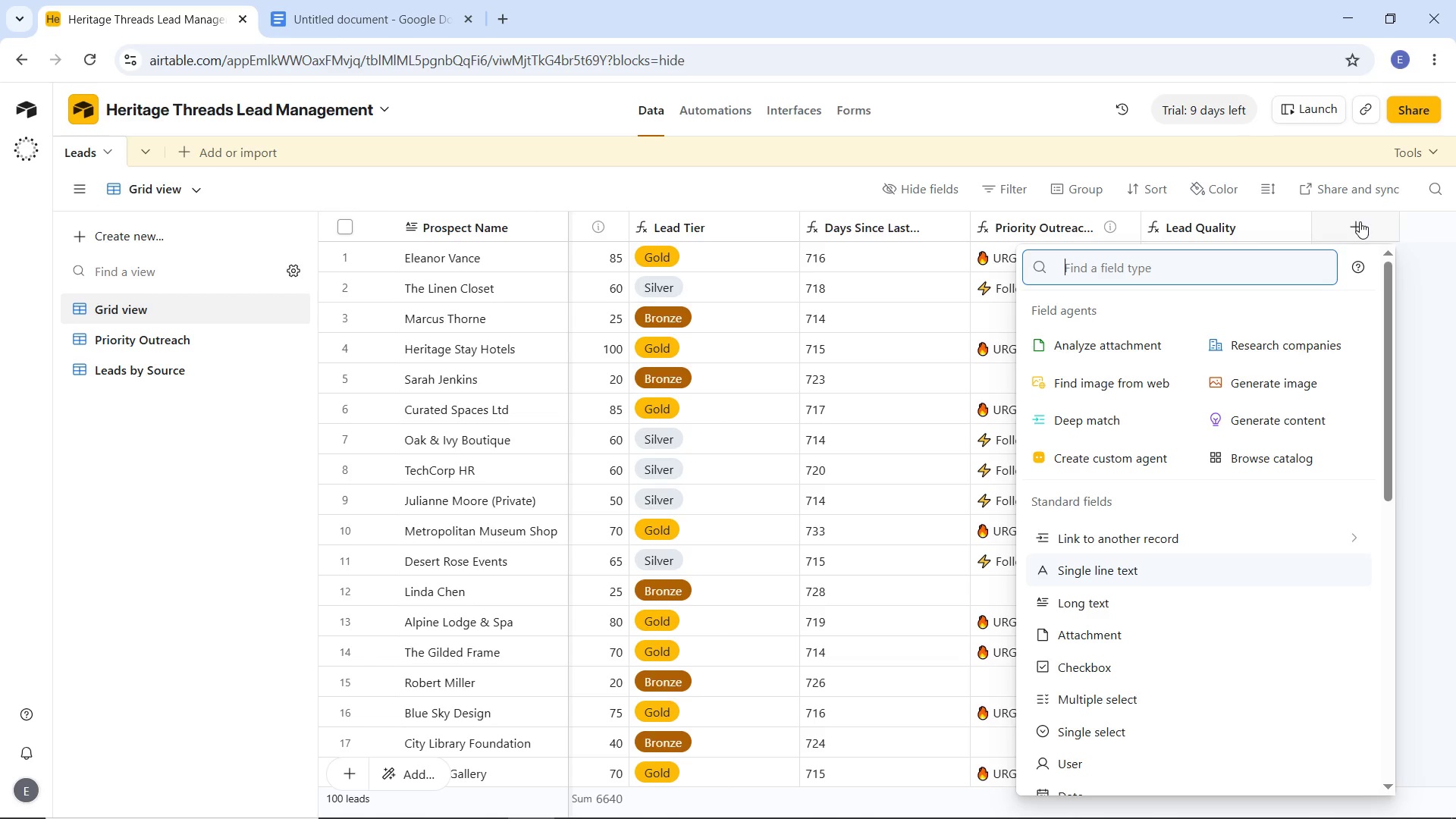 
wait(14.64)
 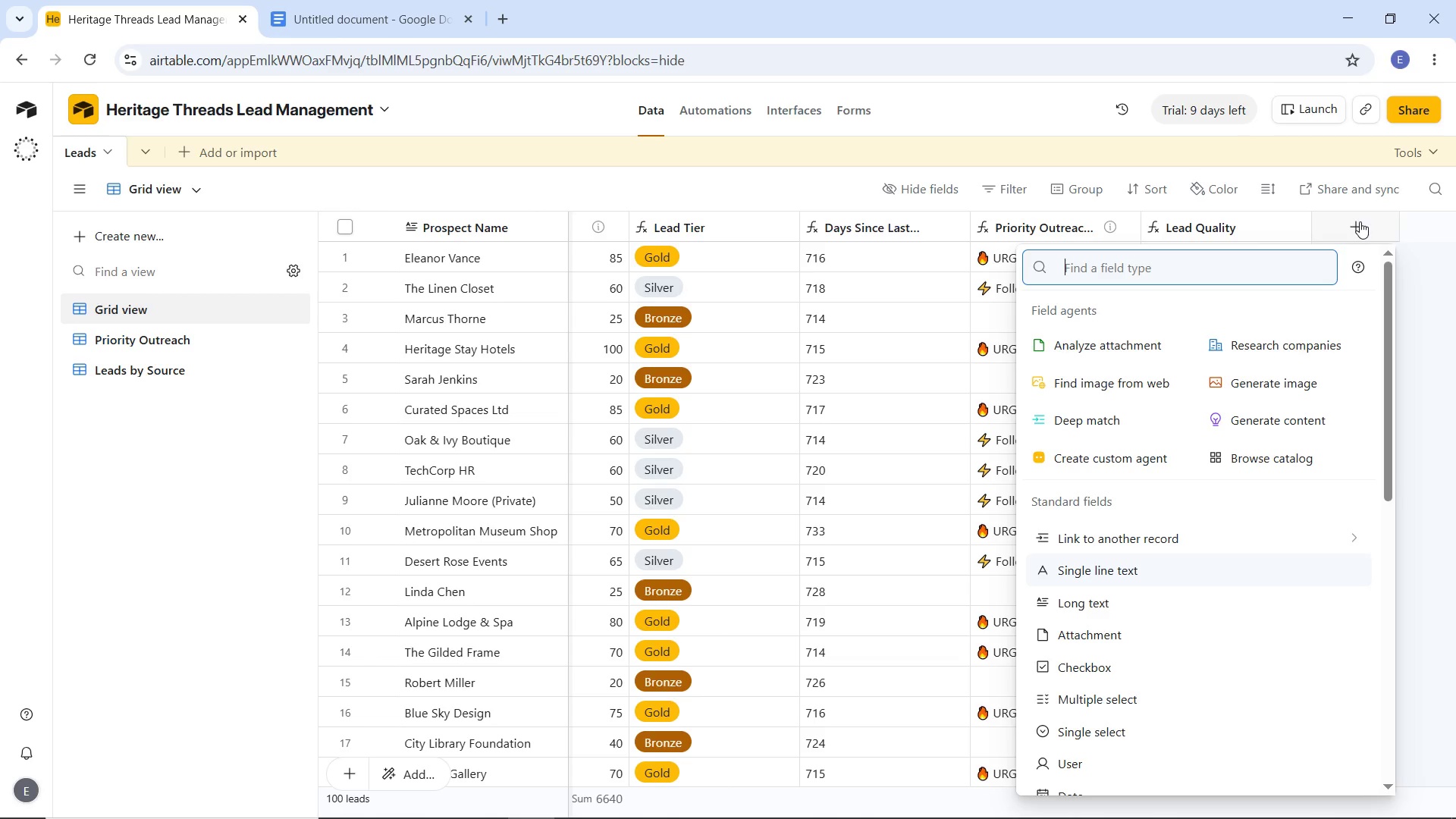 
scroll: coordinate [1152, 580], scroll_direction: down, amount: 6.0
 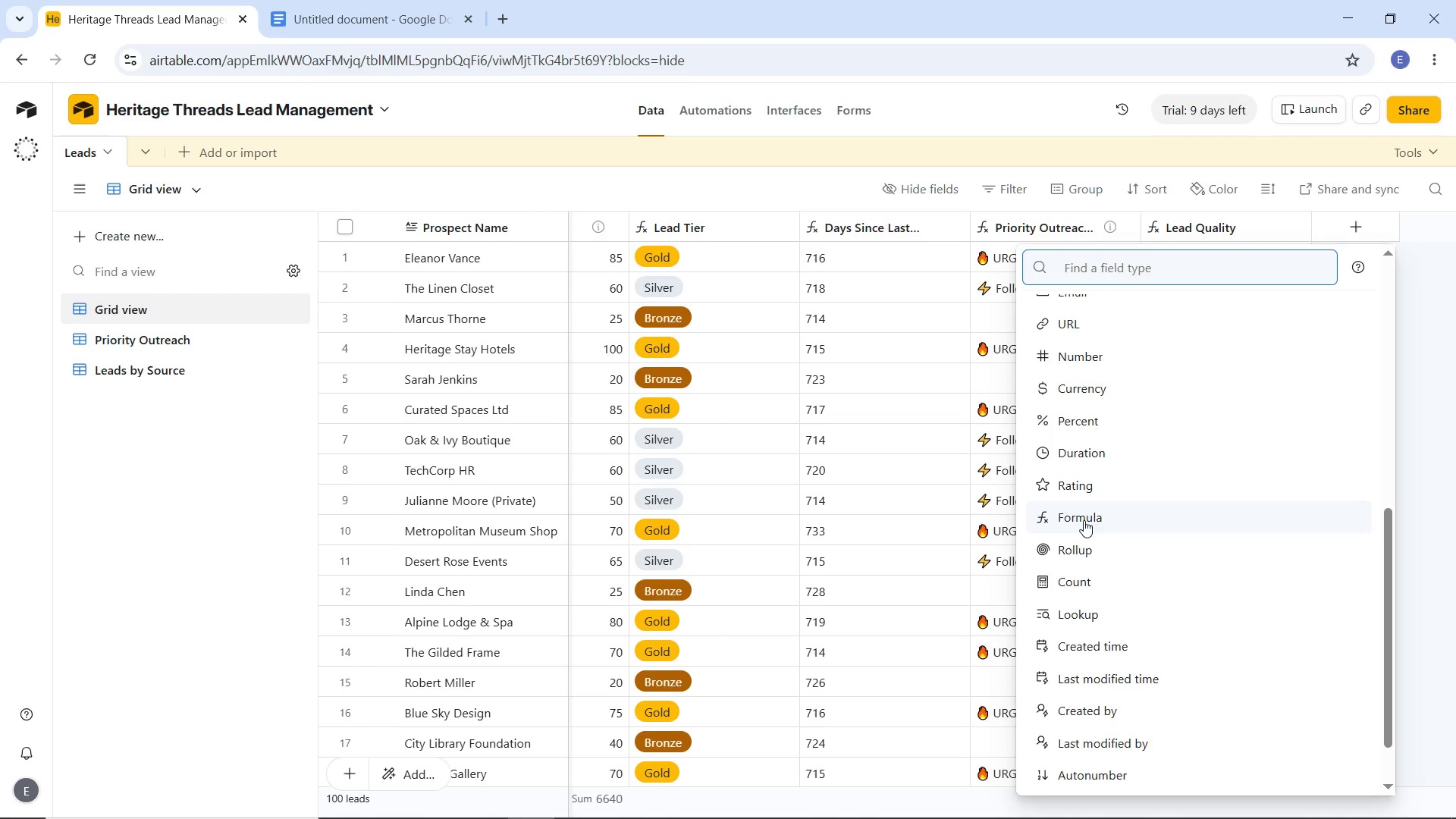 
left_click([1084, 520])
 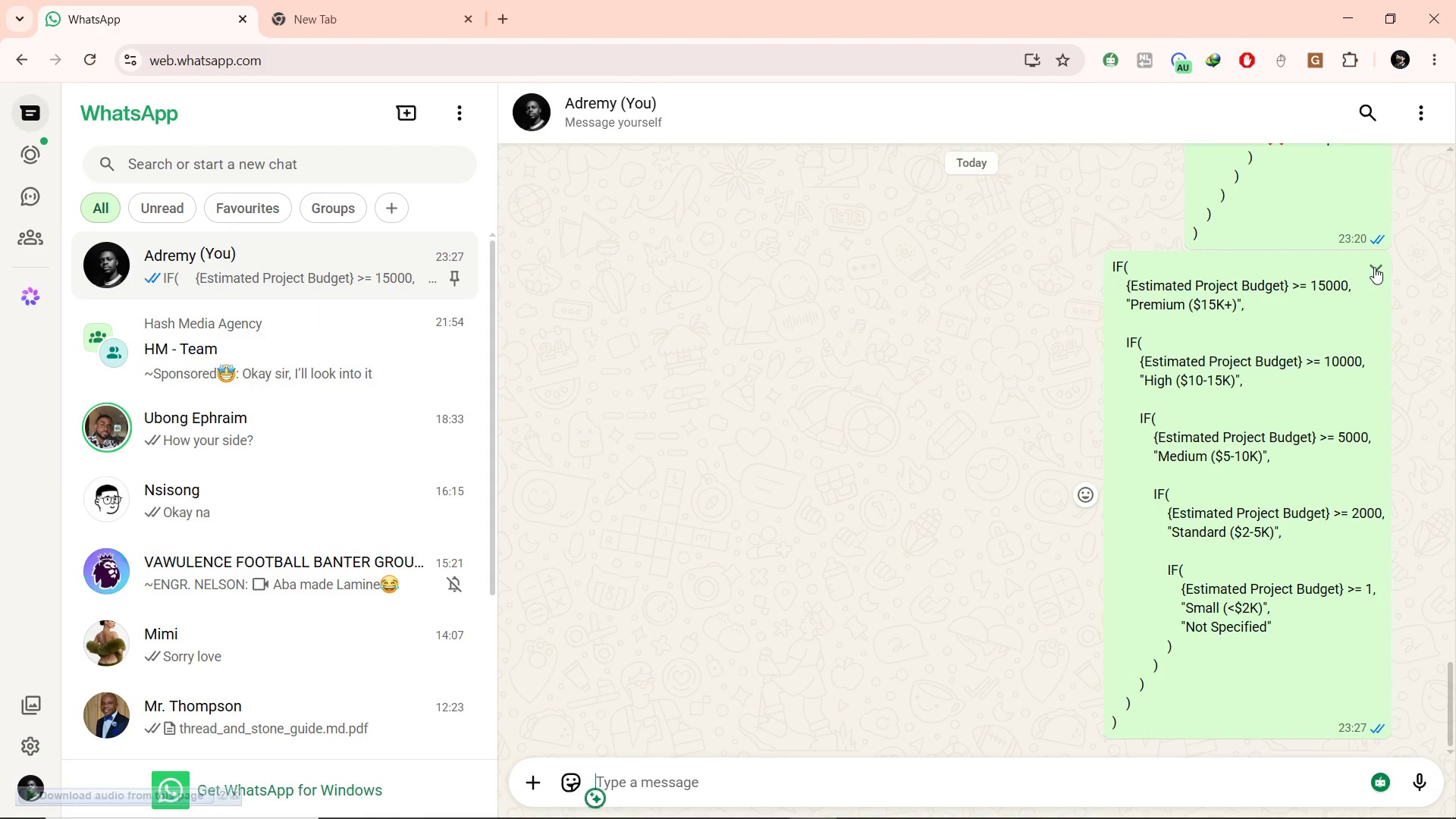 
wait(32.39)
 